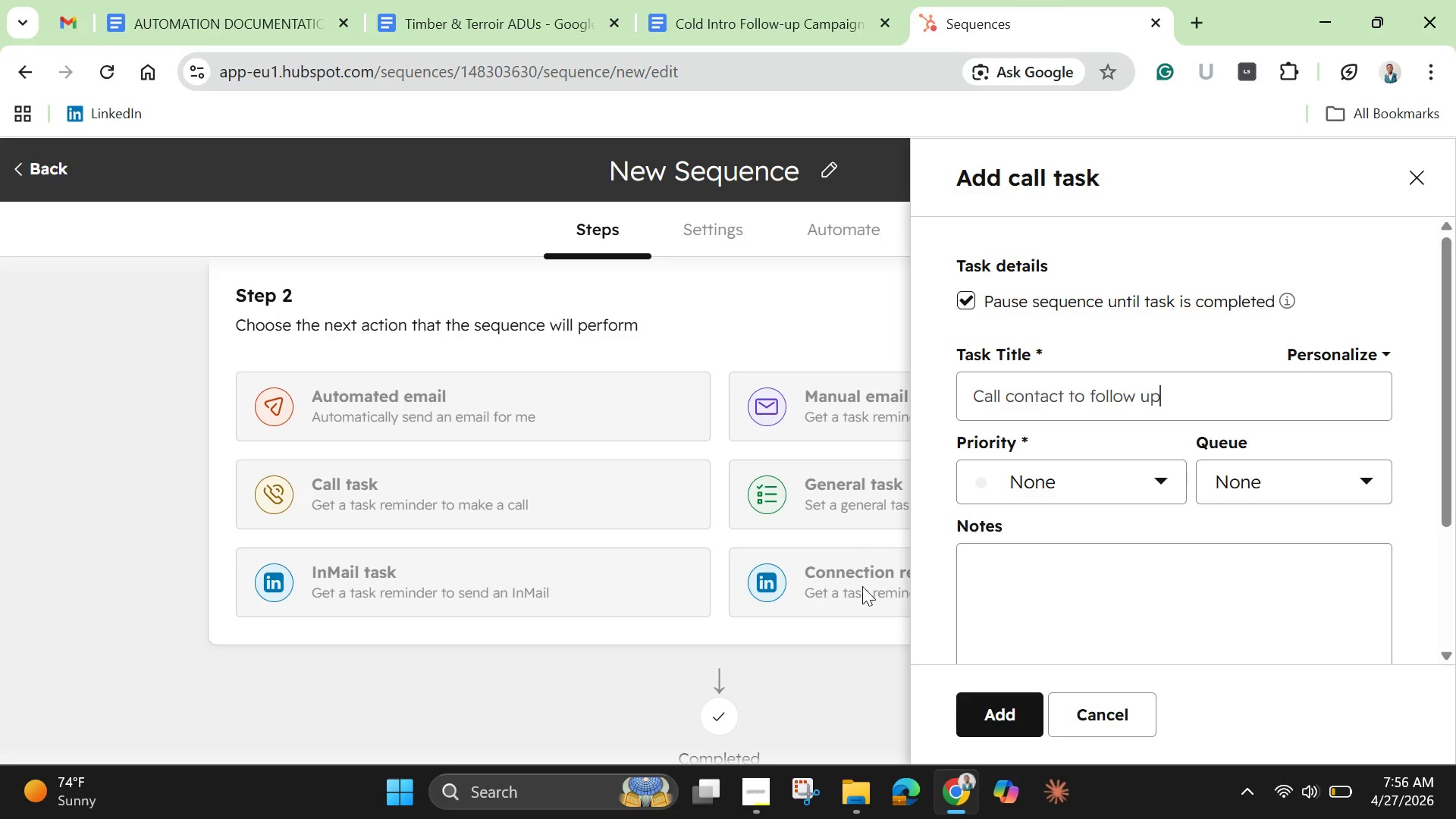 
scroll: coordinate [1117, 600], scroll_direction: down, amount: 3.0
 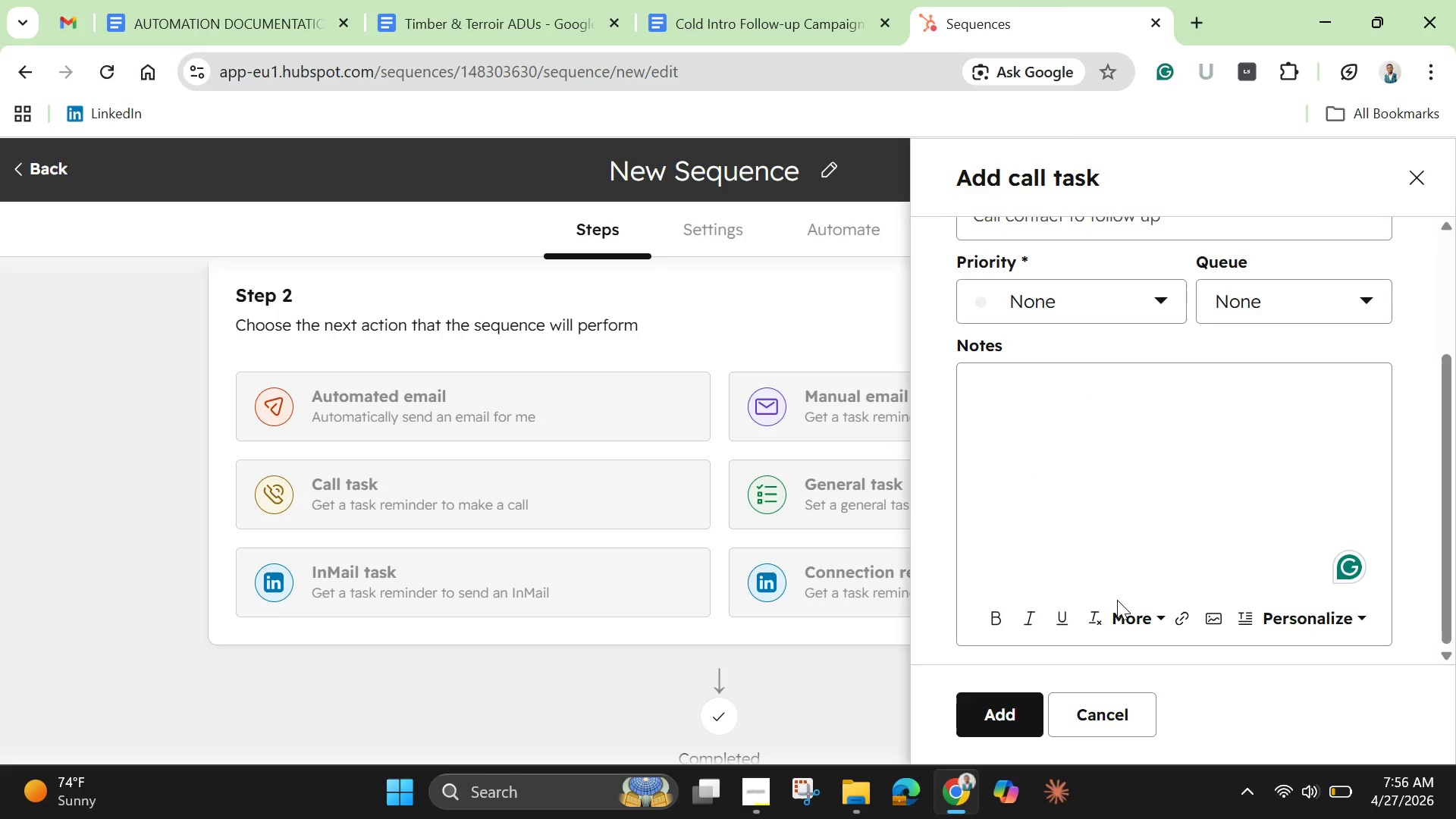 
scroll: coordinate [1119, 563], scroll_direction: up, amount: 9.0
 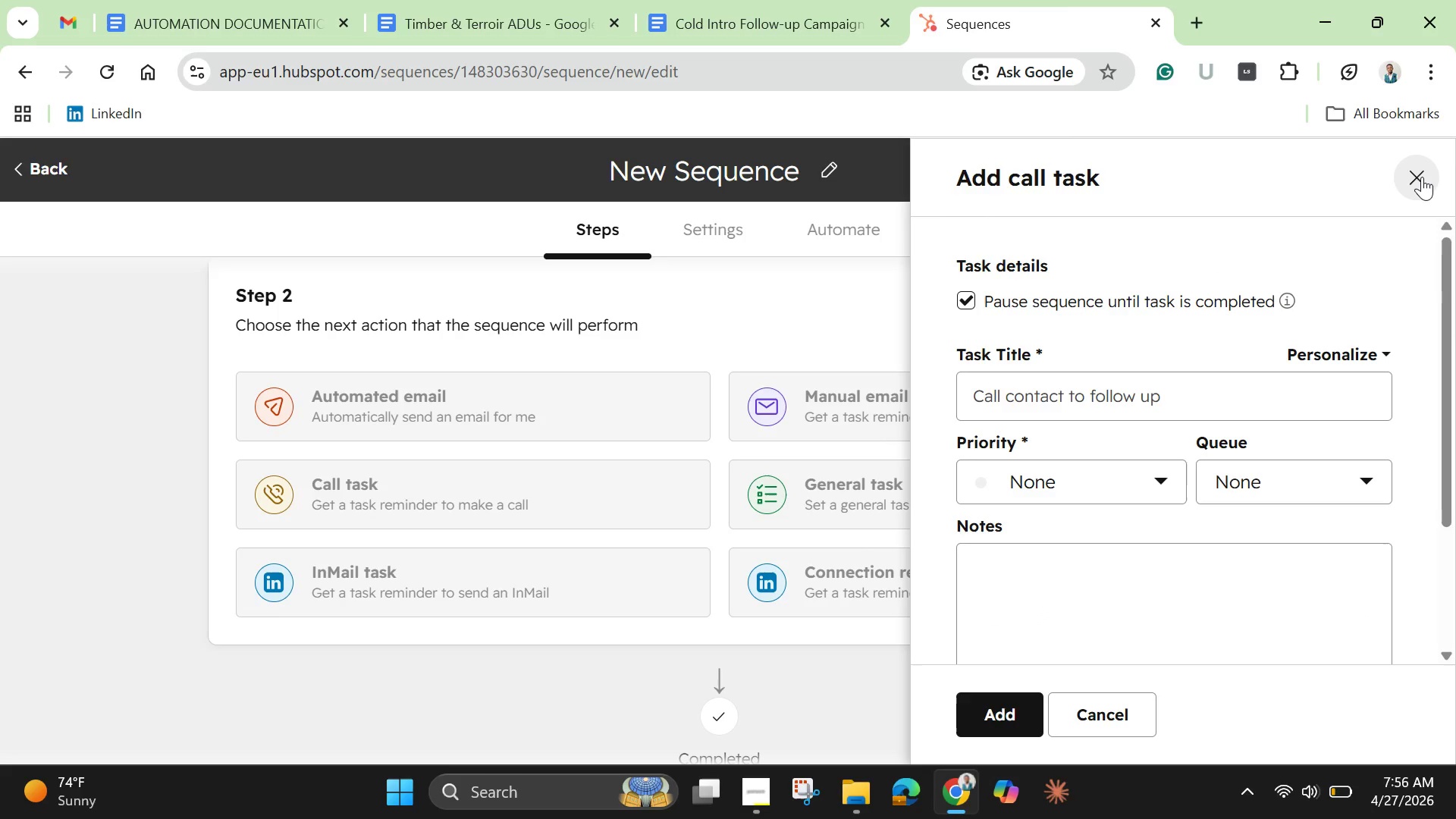 
left_click([1422, 177])
 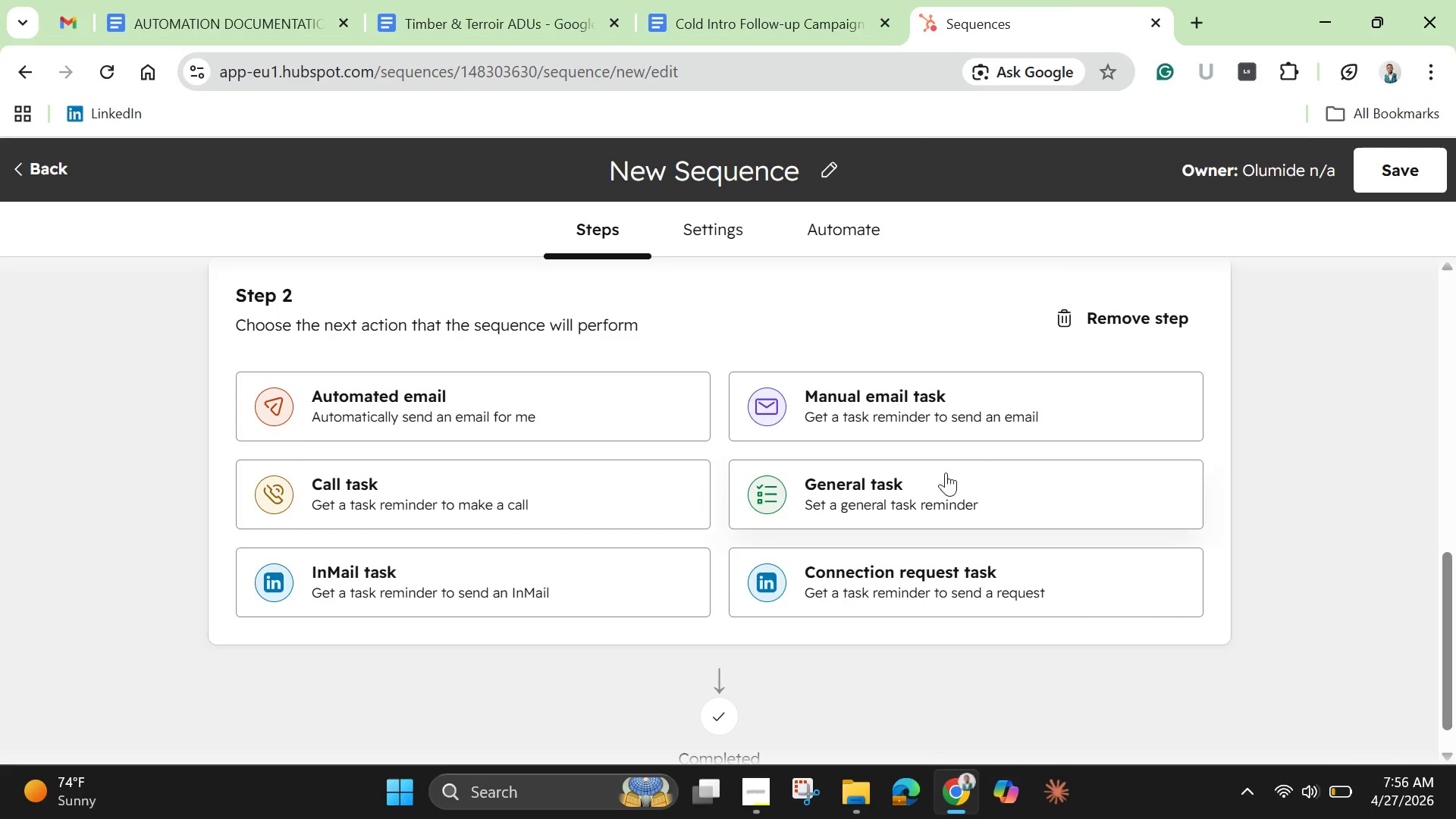 
left_click([924, 485])
 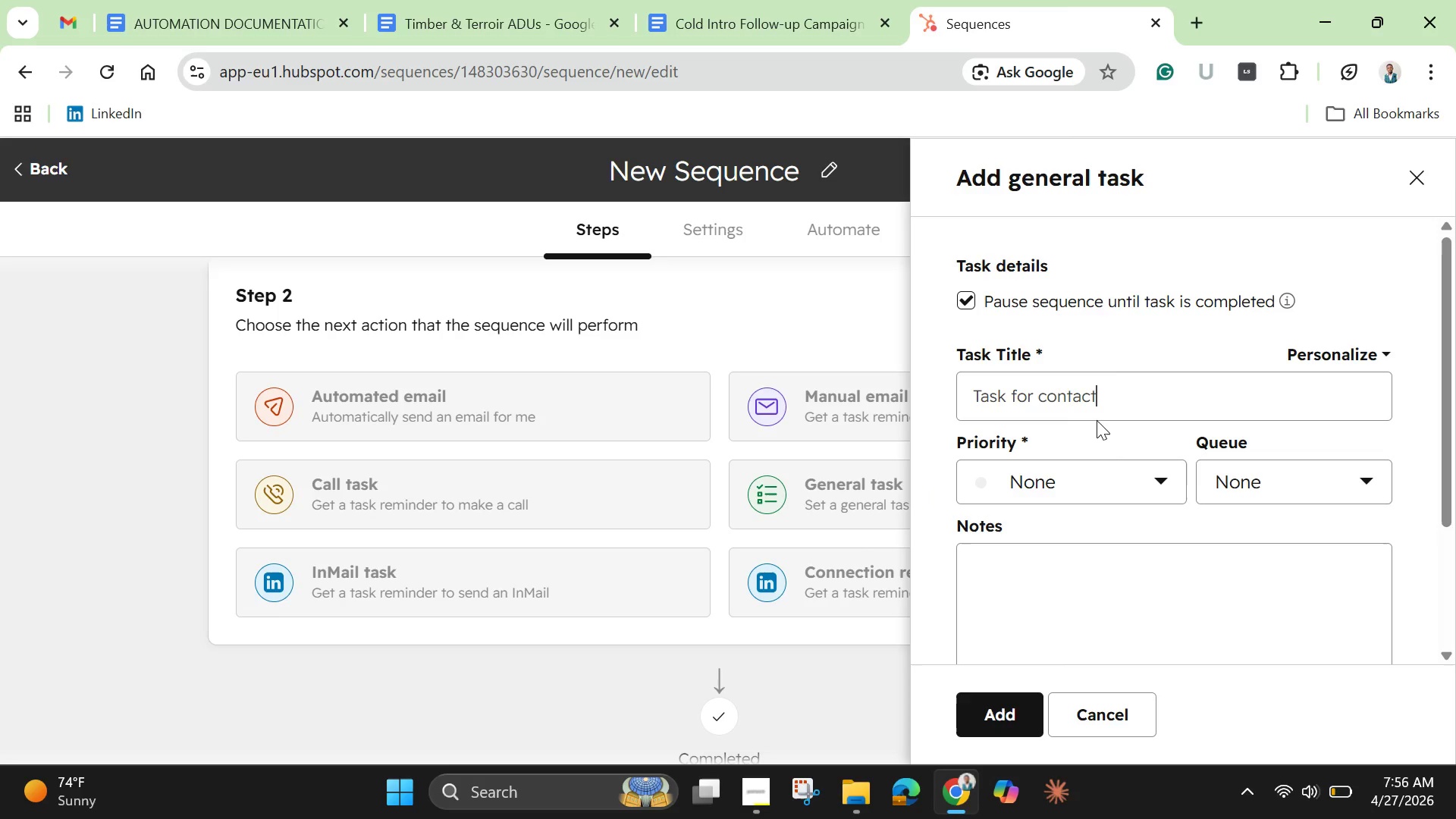 
scroll: coordinate [1127, 375], scroll_direction: down, amount: 7.0
 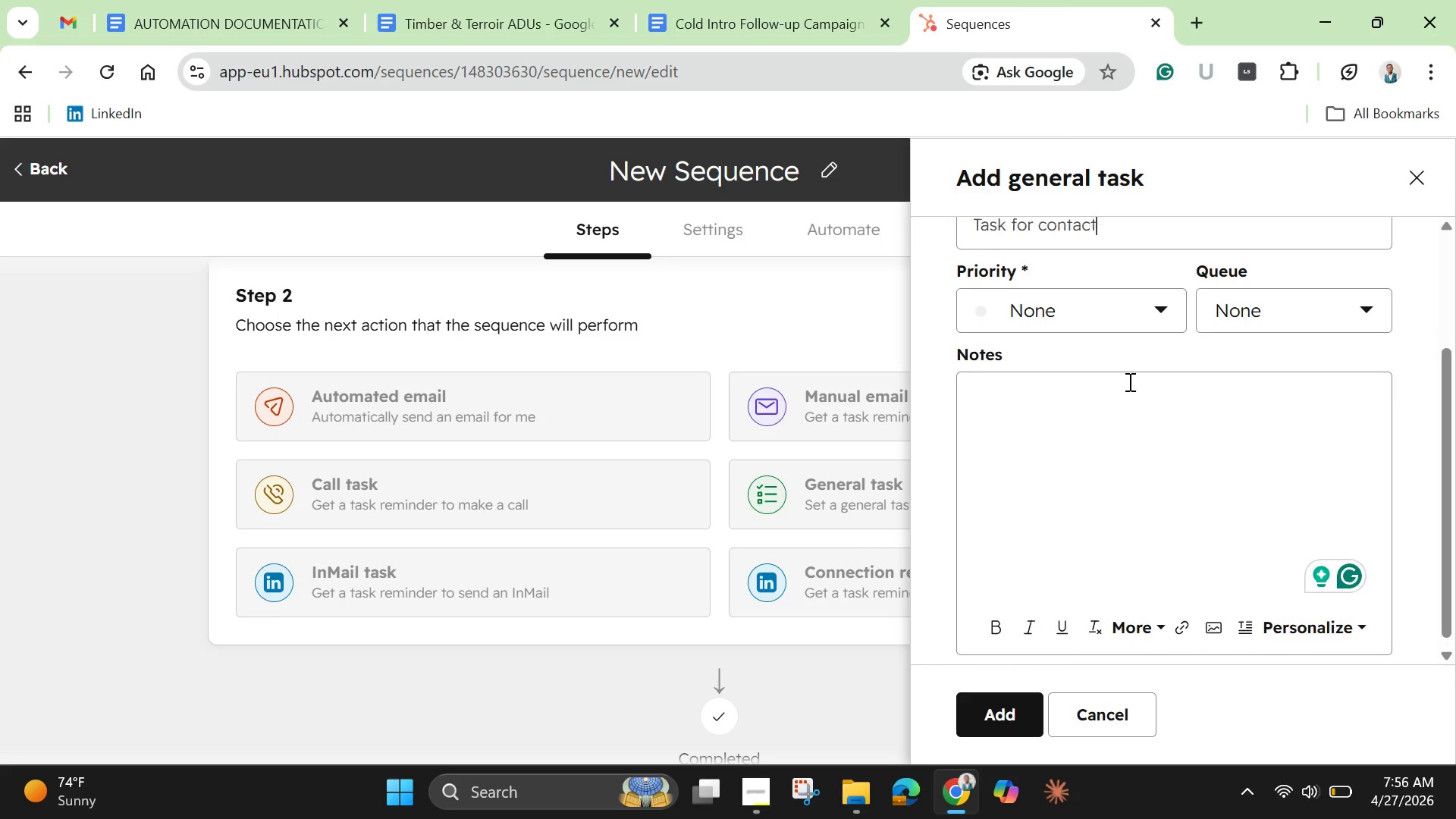 
scroll: coordinate [1128, 381], scroll_direction: up, amount: 3.0
 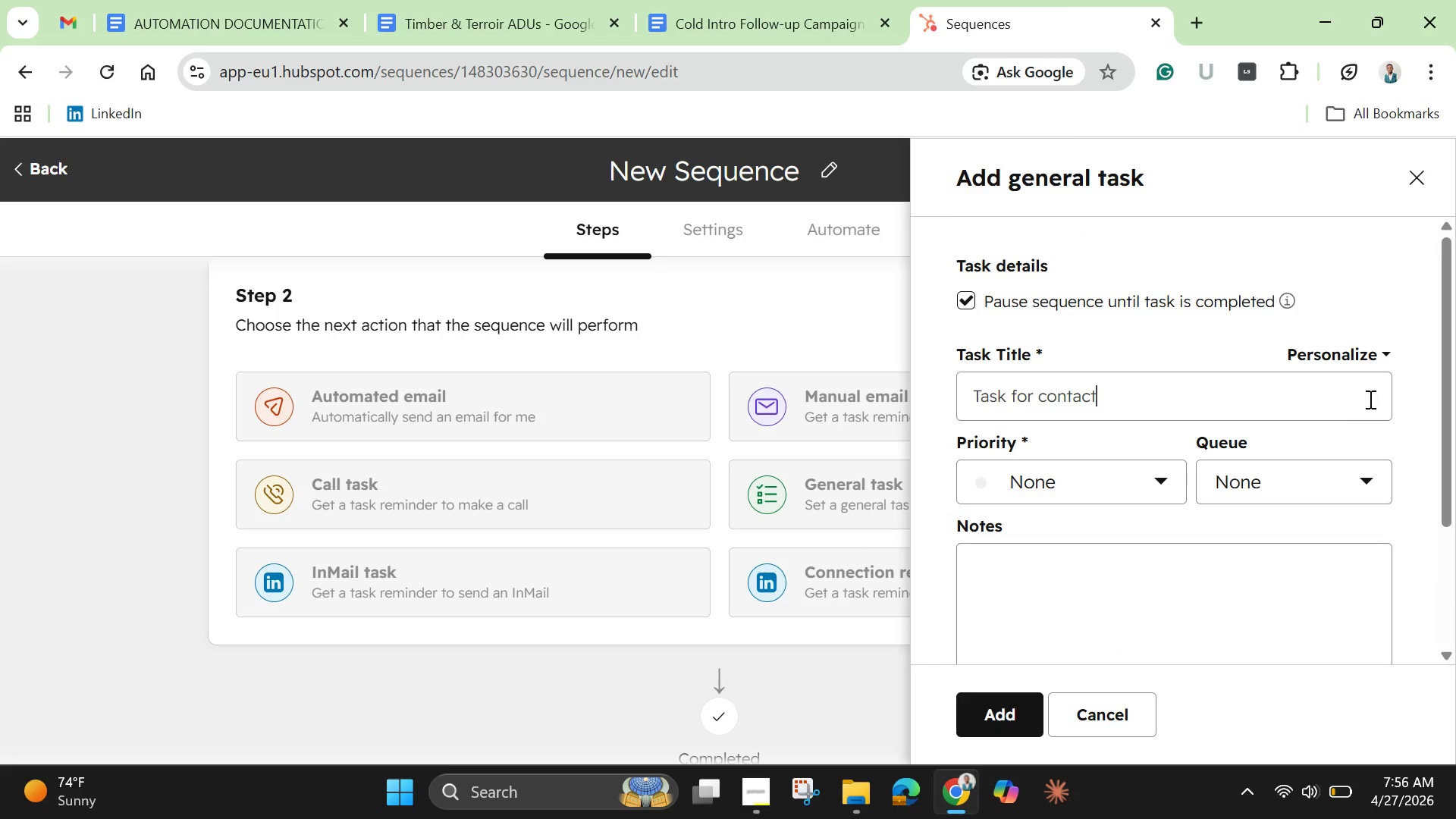 
left_click([1357, 391])
 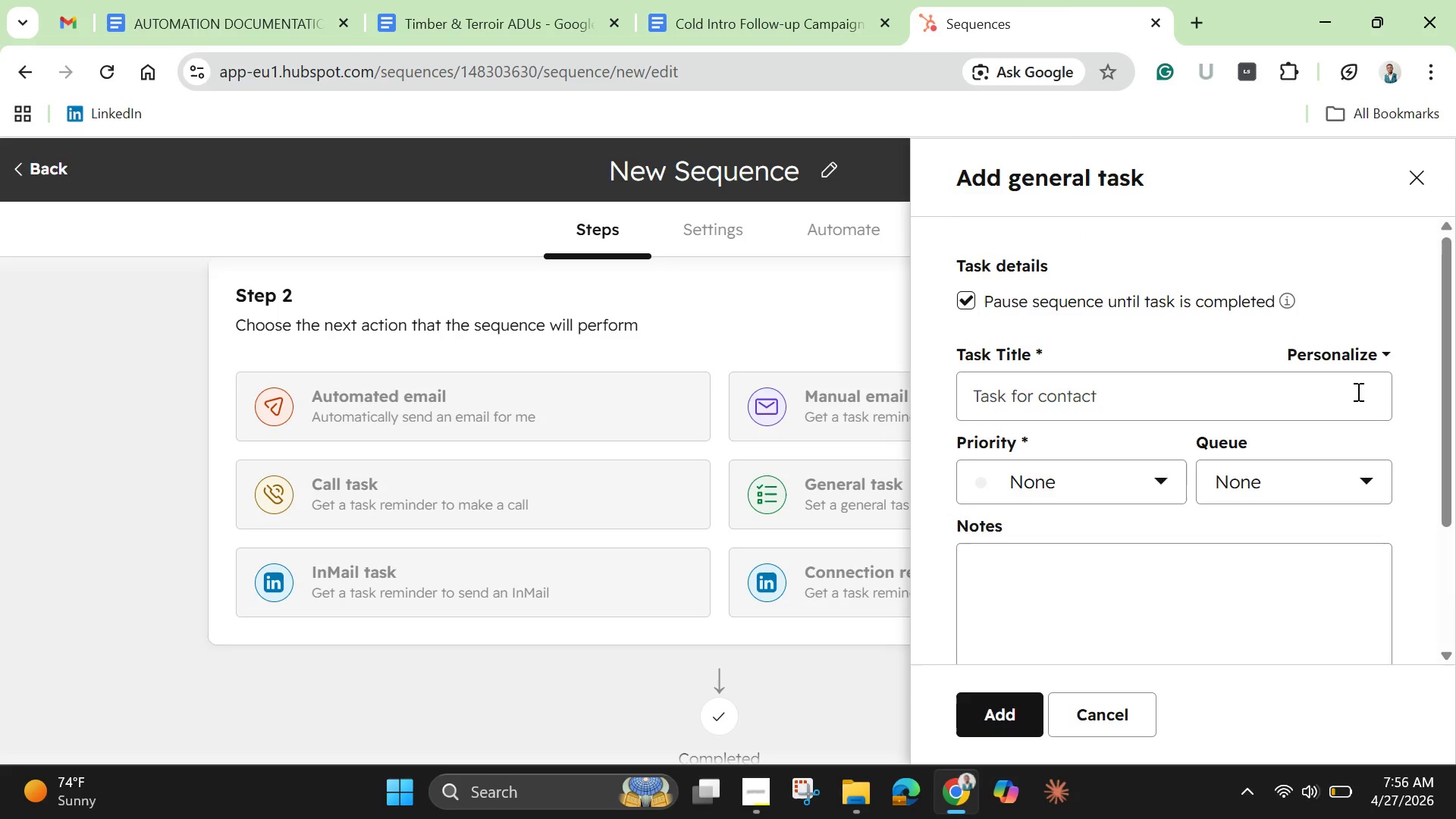 
left_click([1357, 391])
 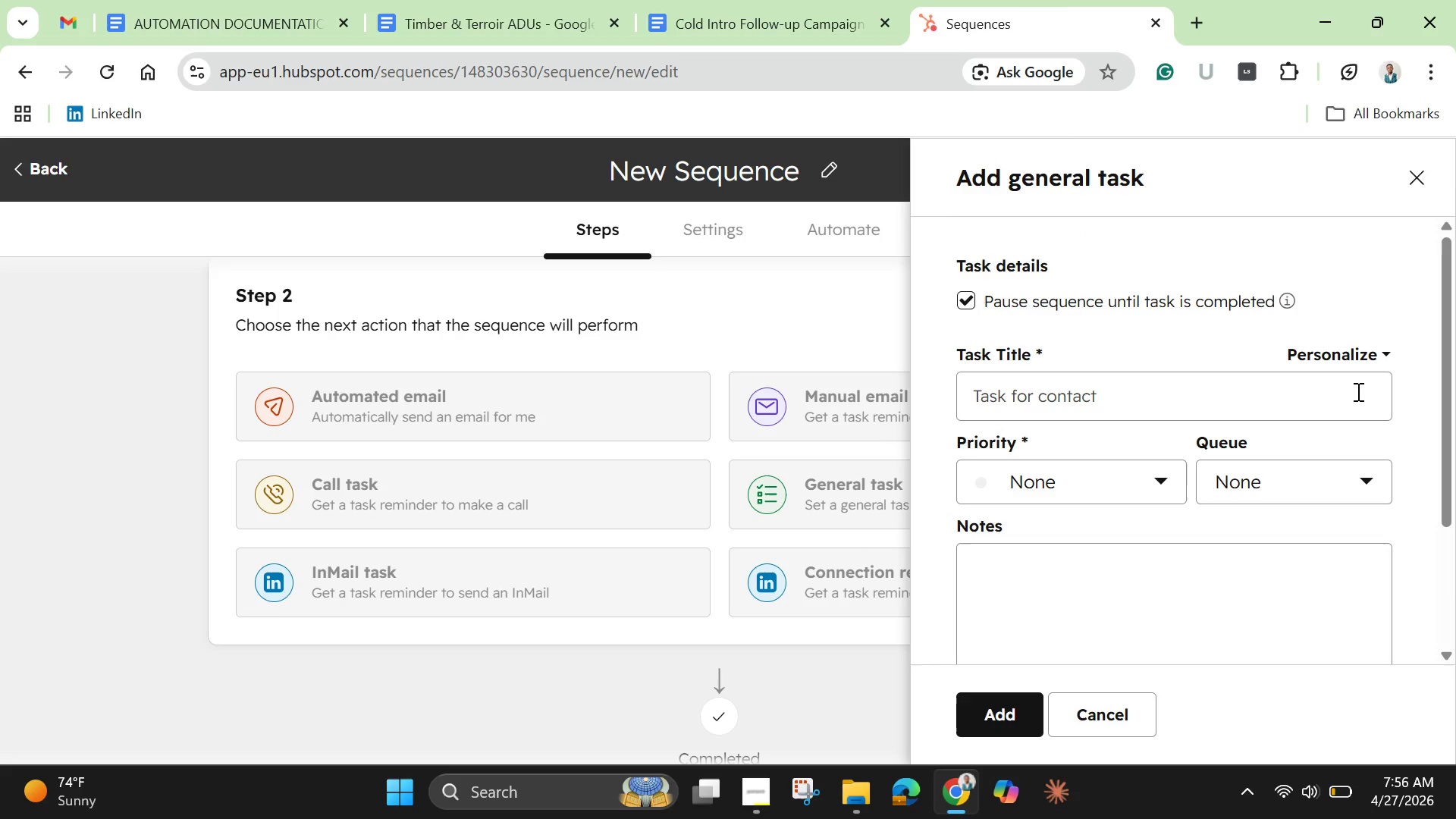 
scroll: coordinate [1357, 391], scroll_direction: down, amount: 4.0
 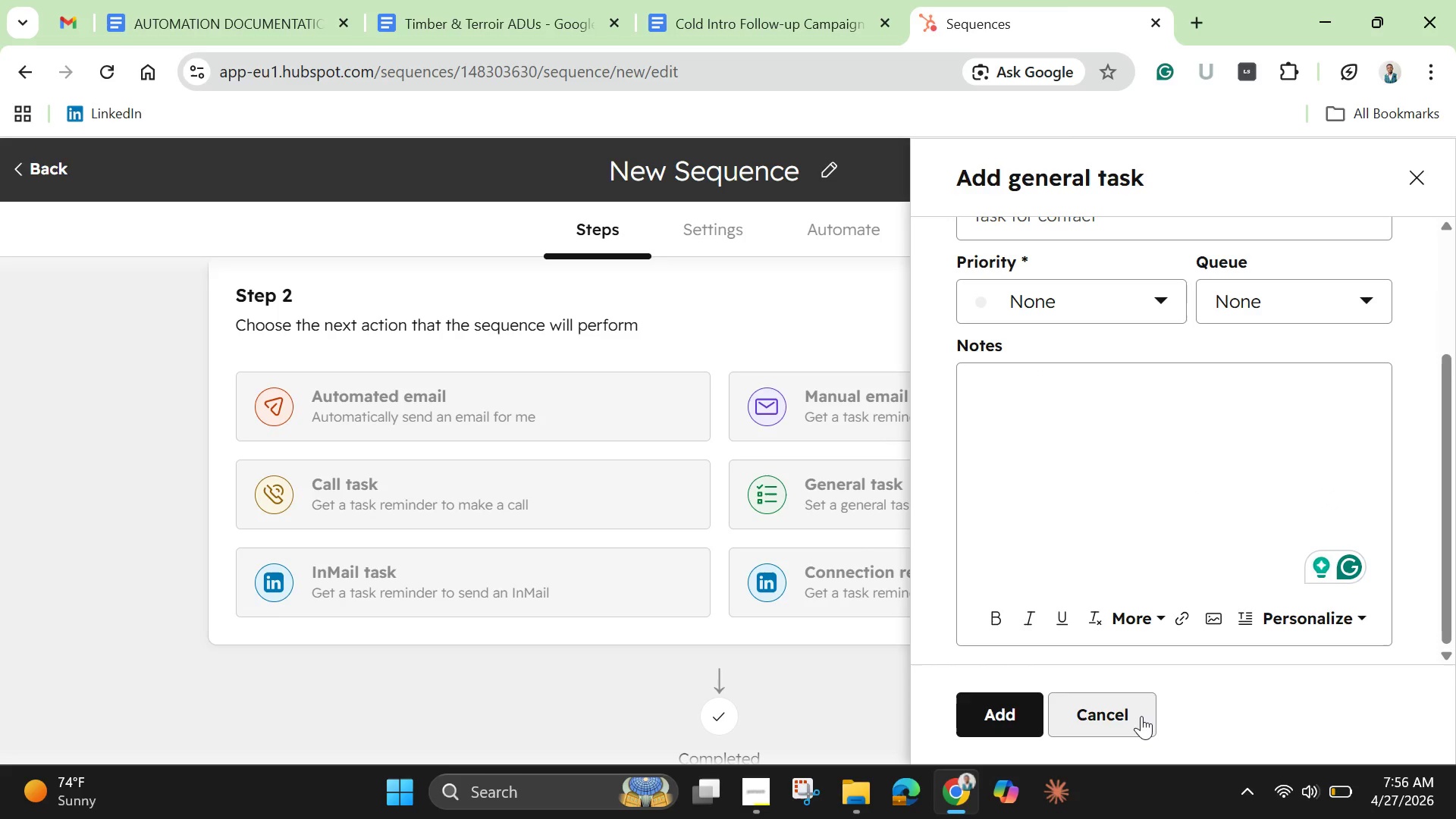 
left_click([1141, 716])
 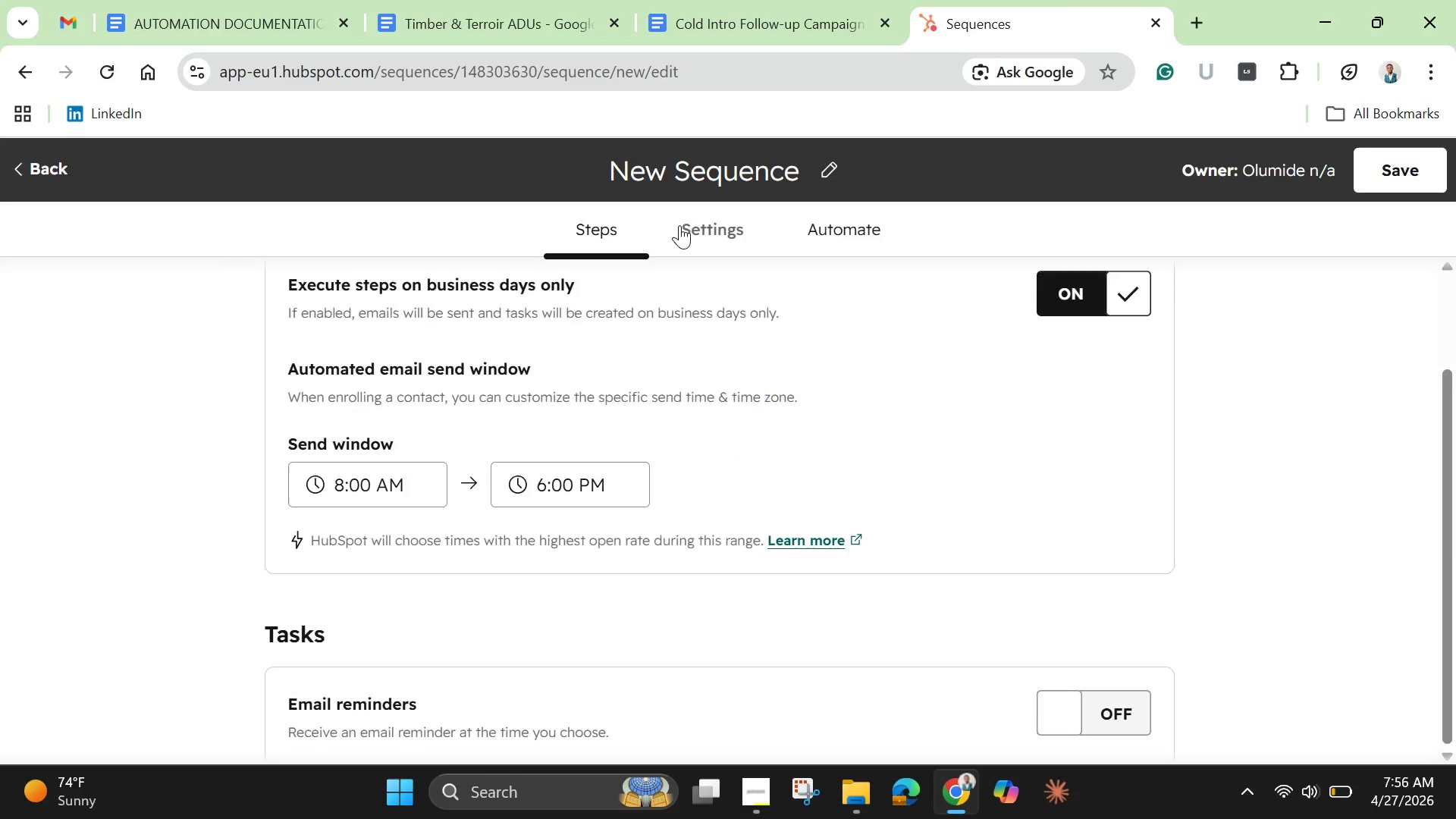 
scroll: coordinate [670, 600], scroll_direction: down, amount: 2.0
 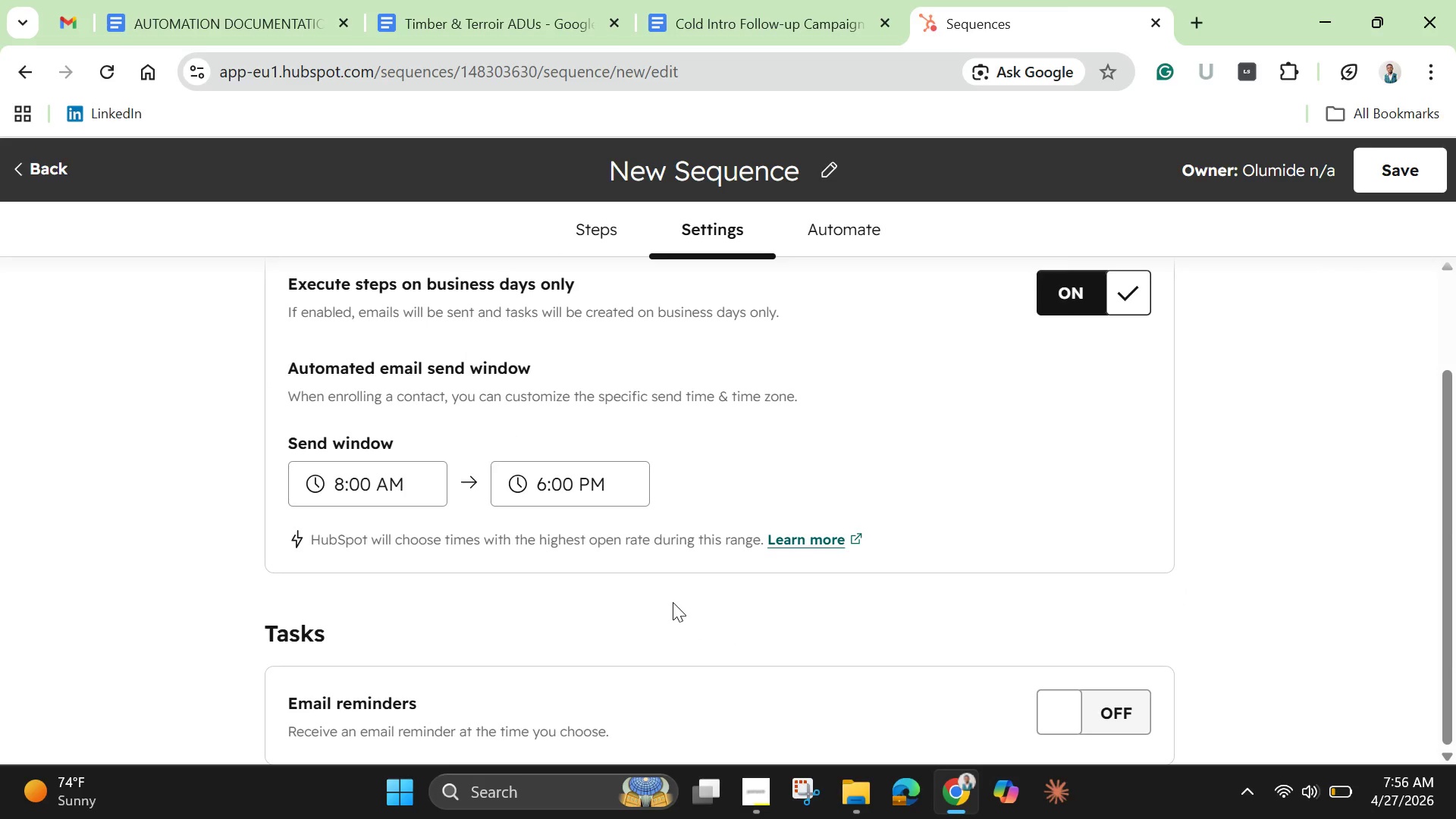 
scroll: coordinate [673, 602], scroll_direction: up, amount: 4.0
 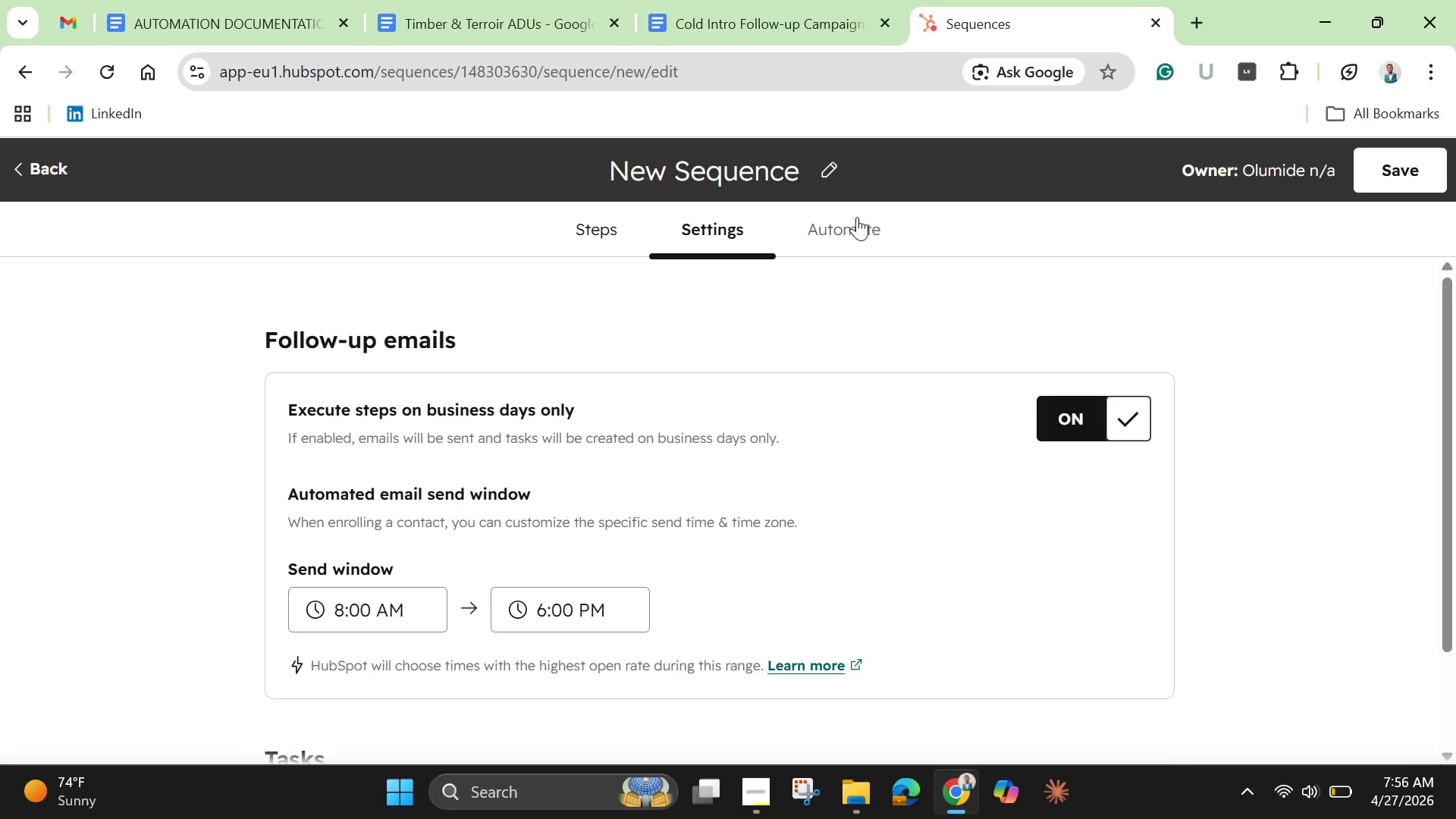 
left_click([857, 217])
 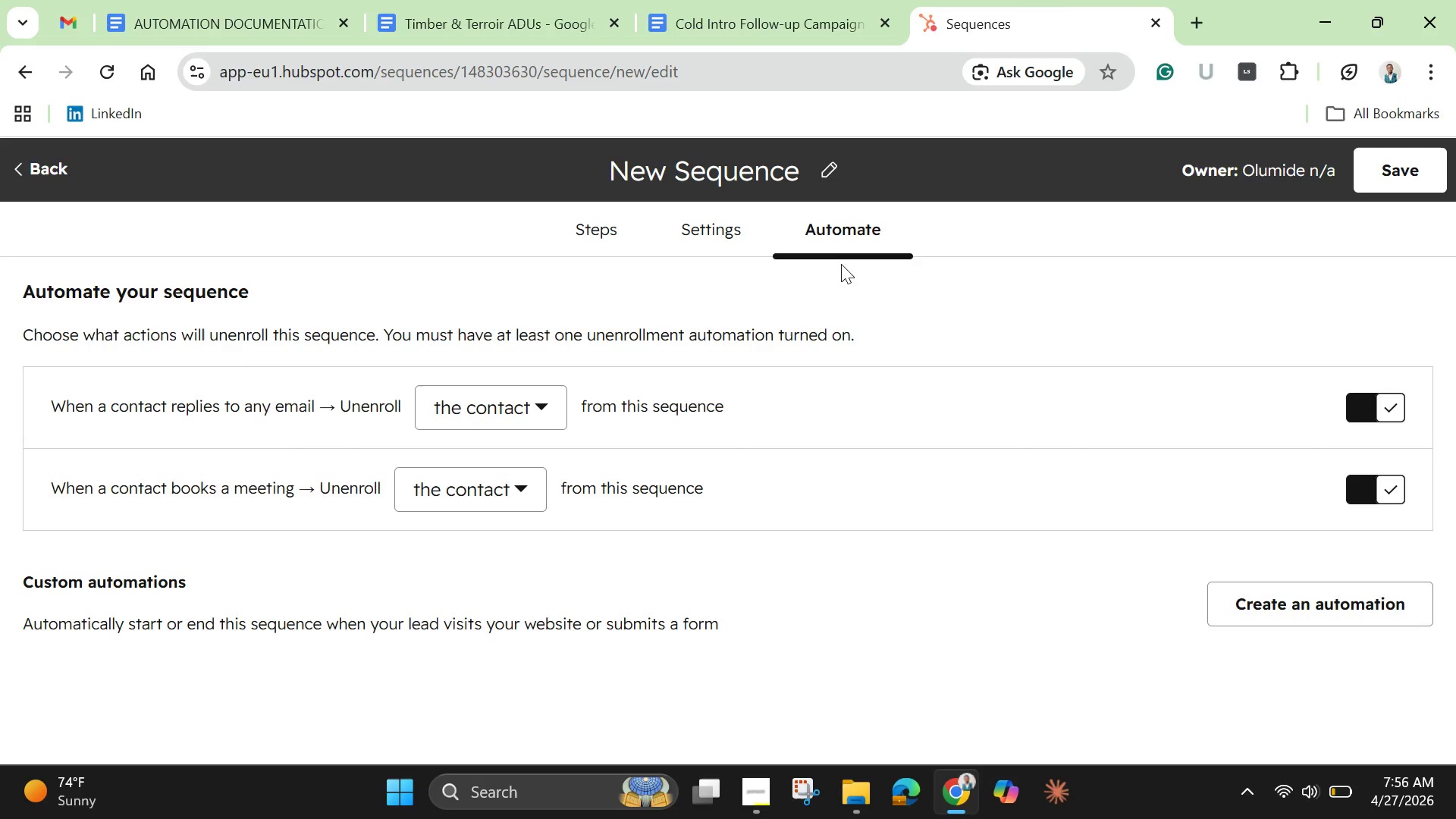 
scroll: coordinate [852, 449], scroll_direction: down, amount: 4.0
 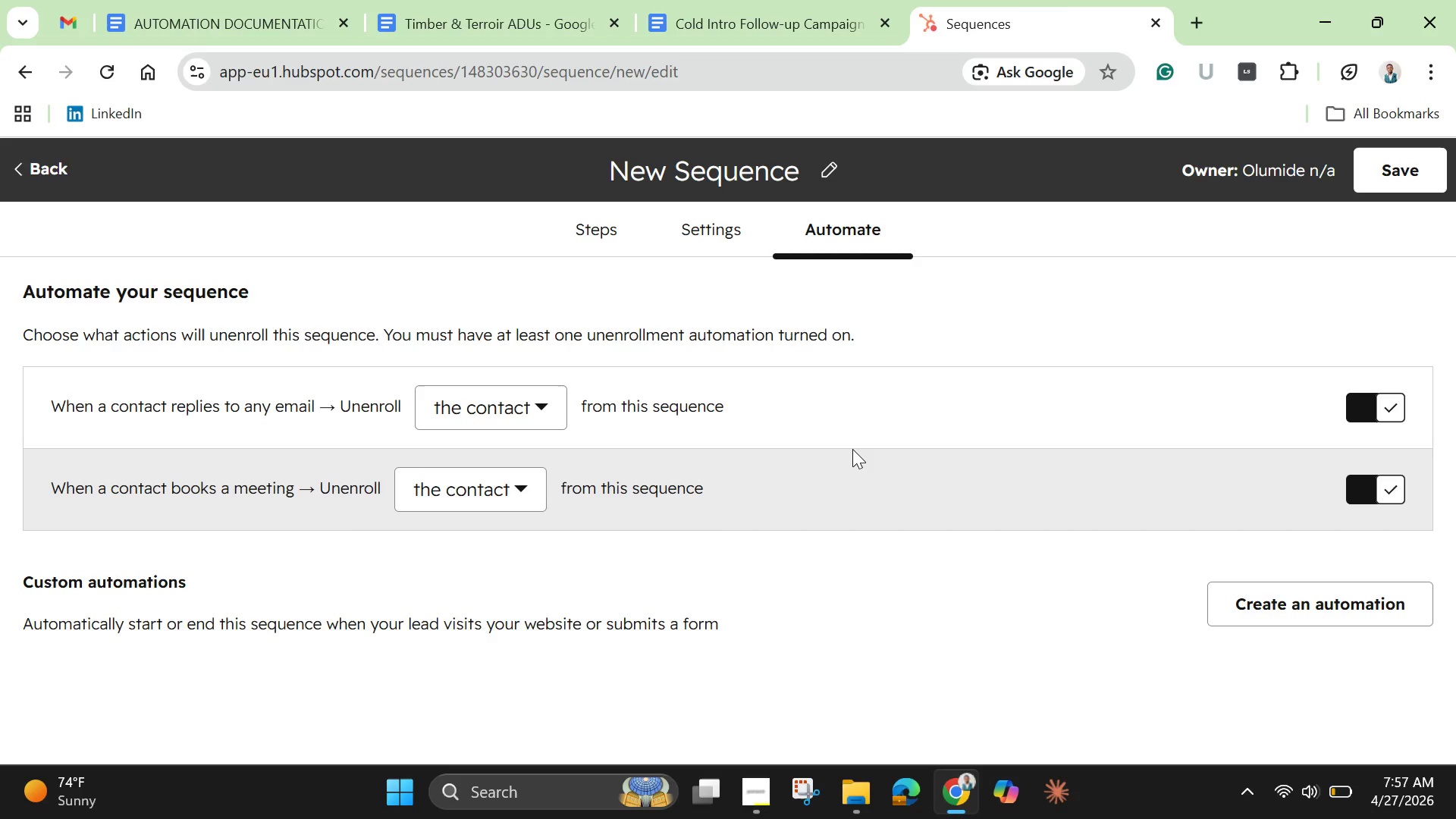 
wait(6.58)
 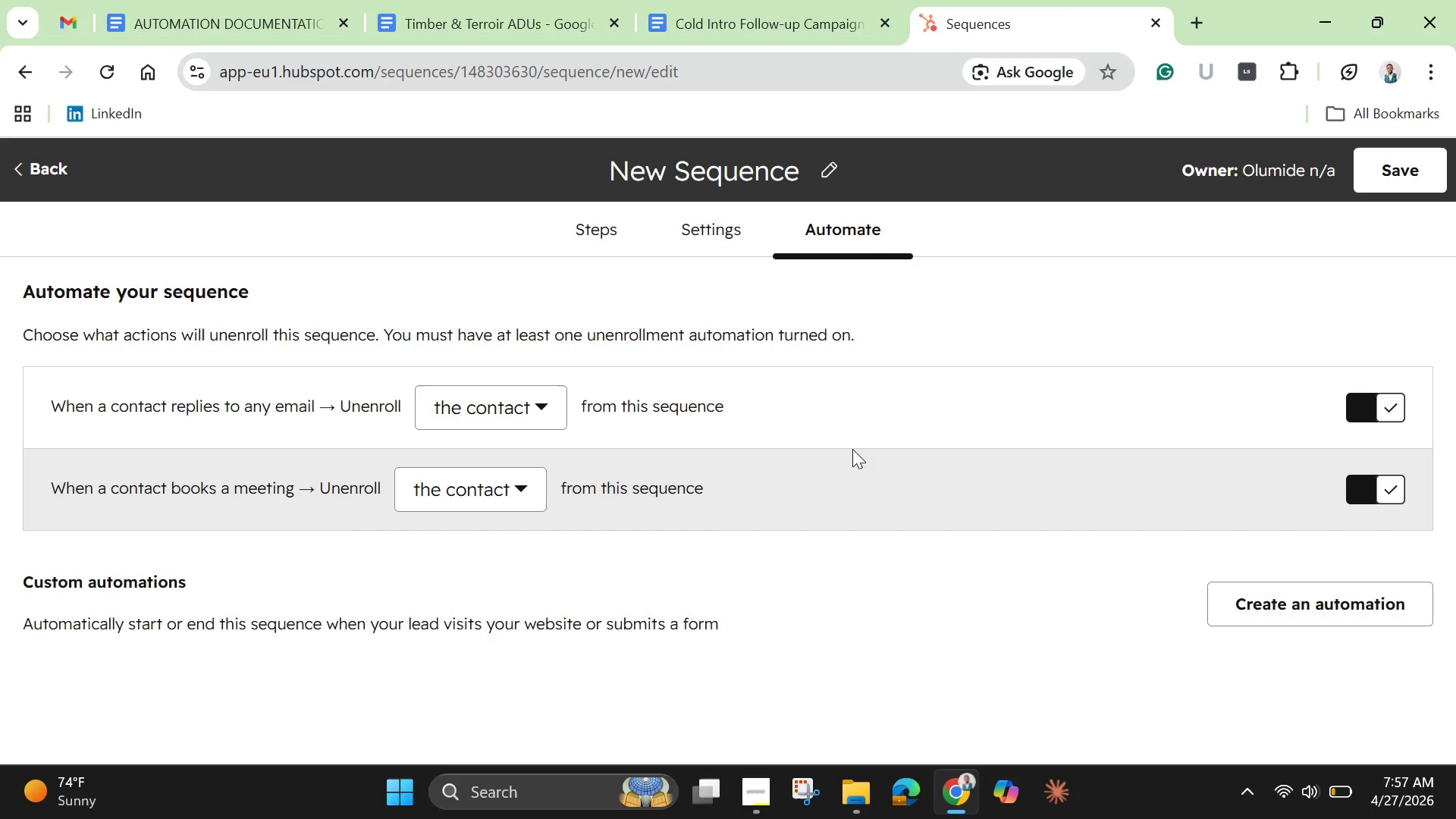 
scroll: coordinate [852, 449], scroll_direction: up, amount: 3.0
 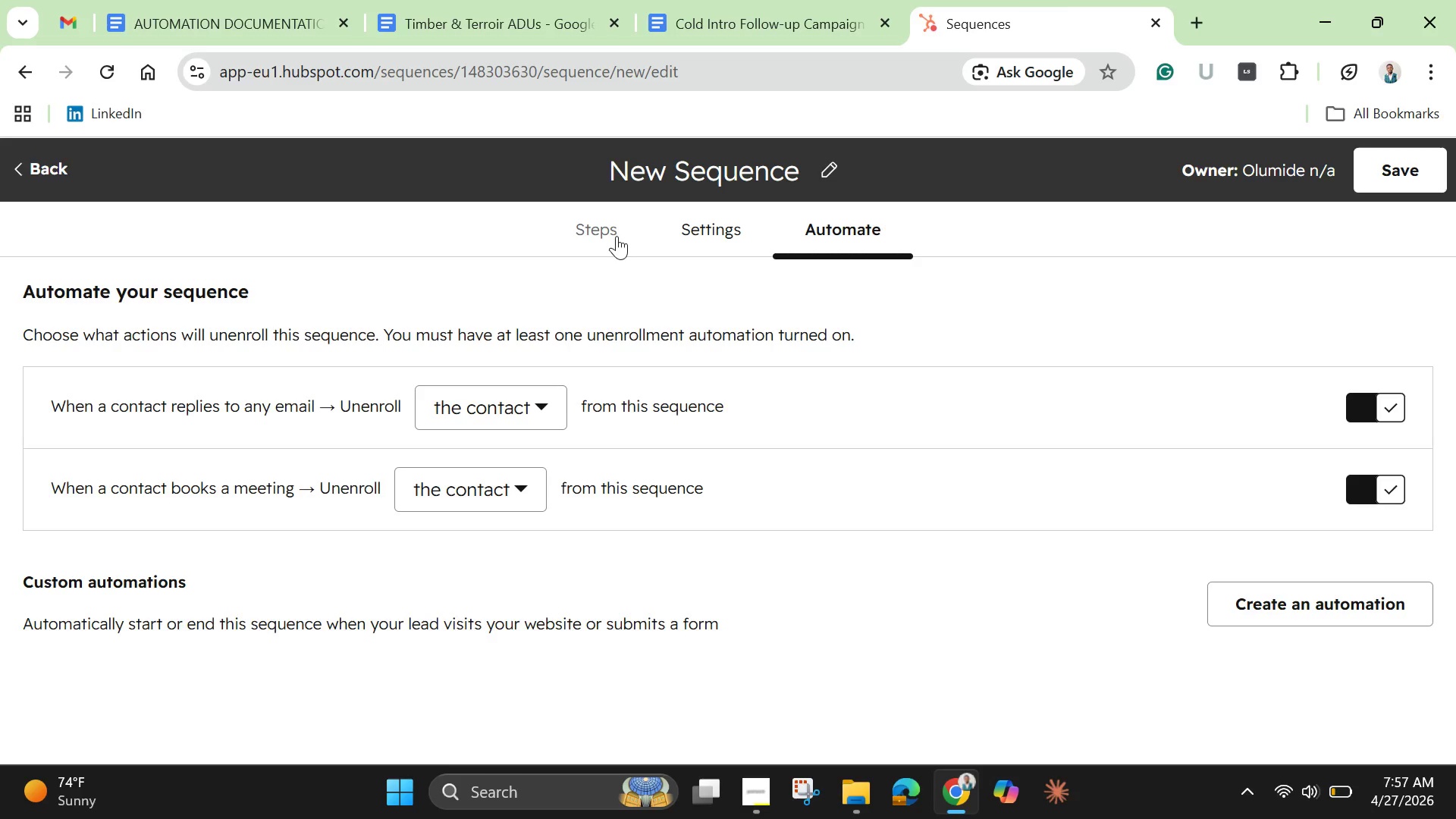 
left_click([617, 236])
 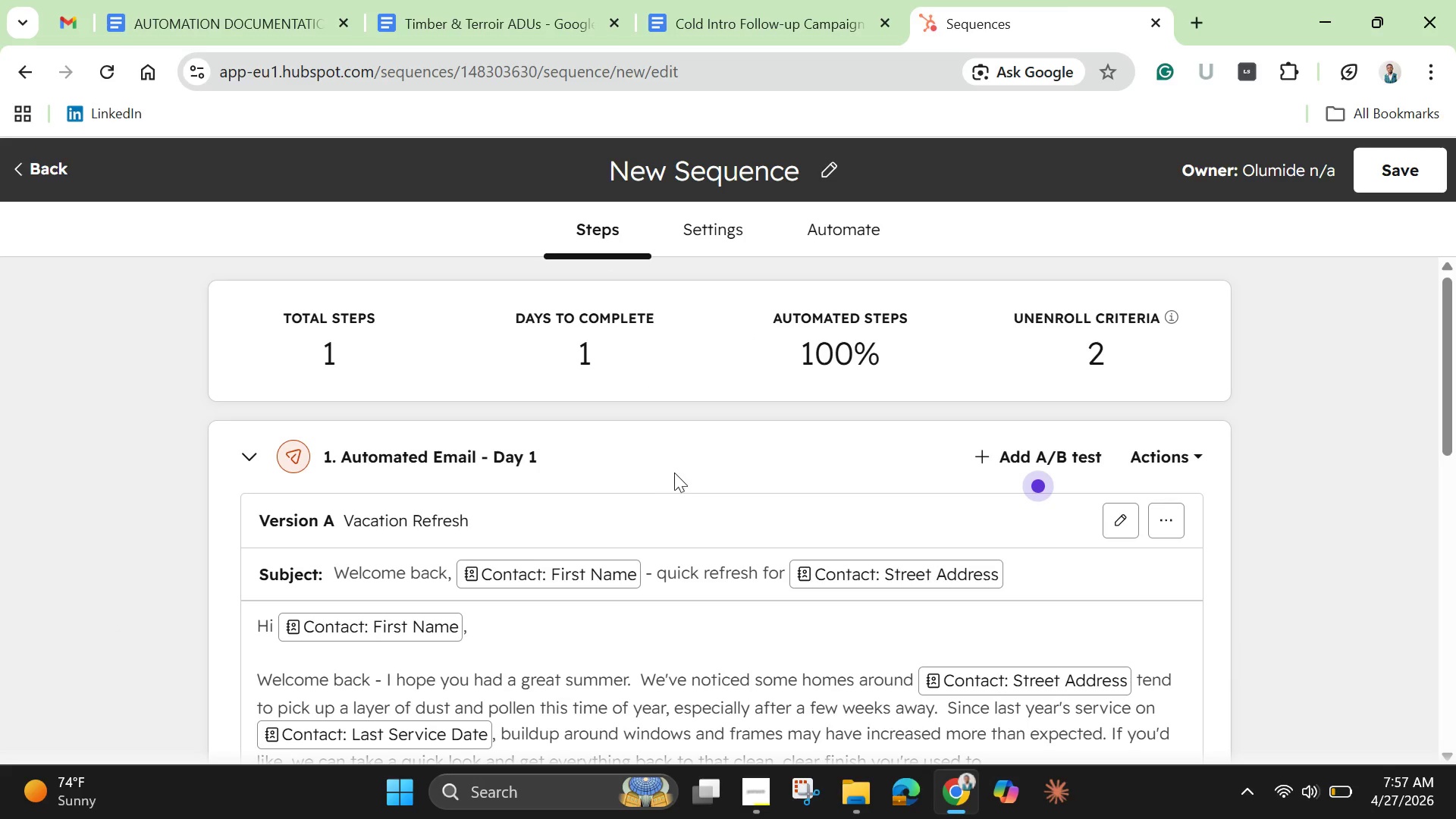 
scroll: coordinate [678, 477], scroll_direction: down, amount: 2.0
 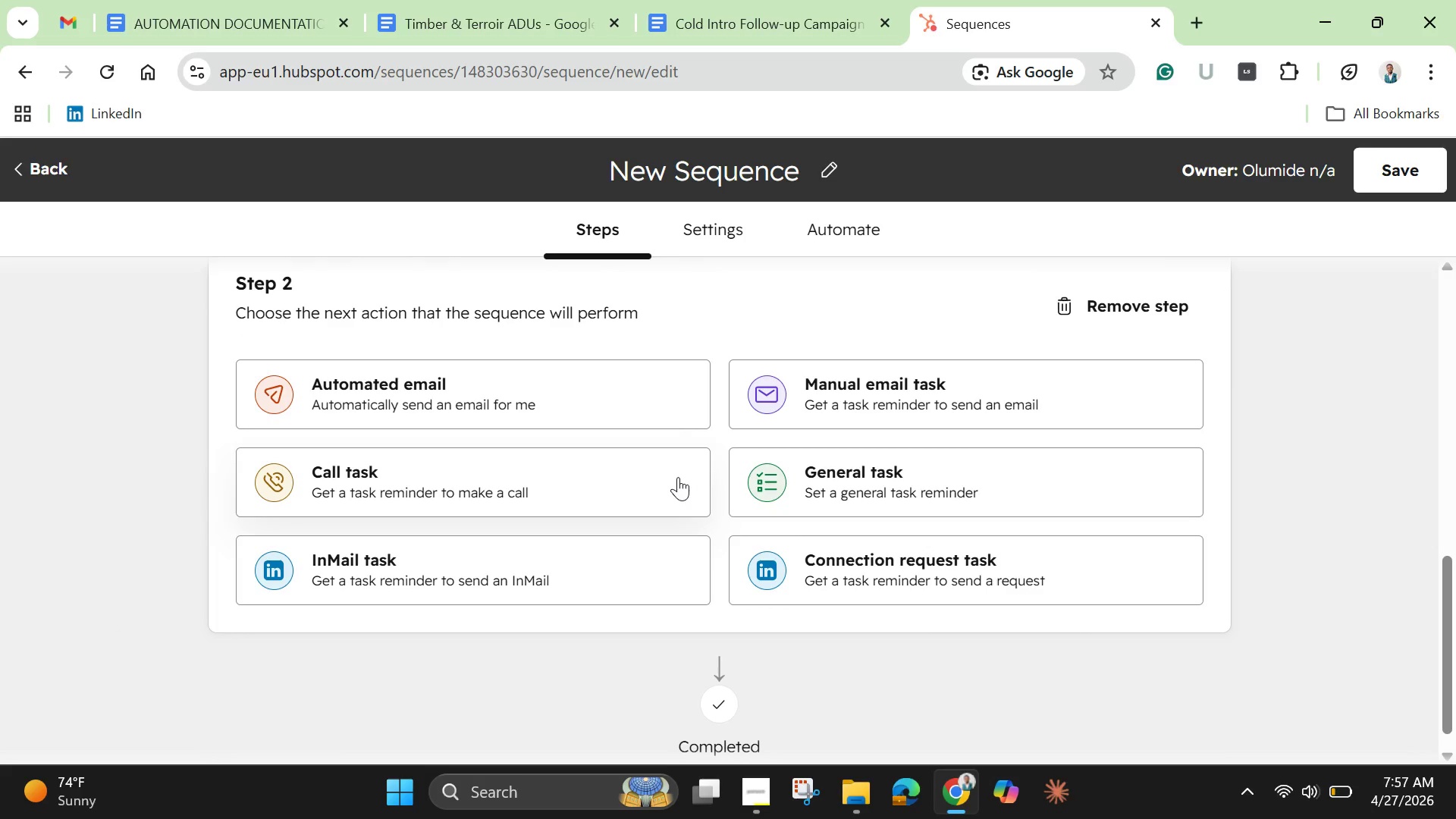 
wait(9.06)
 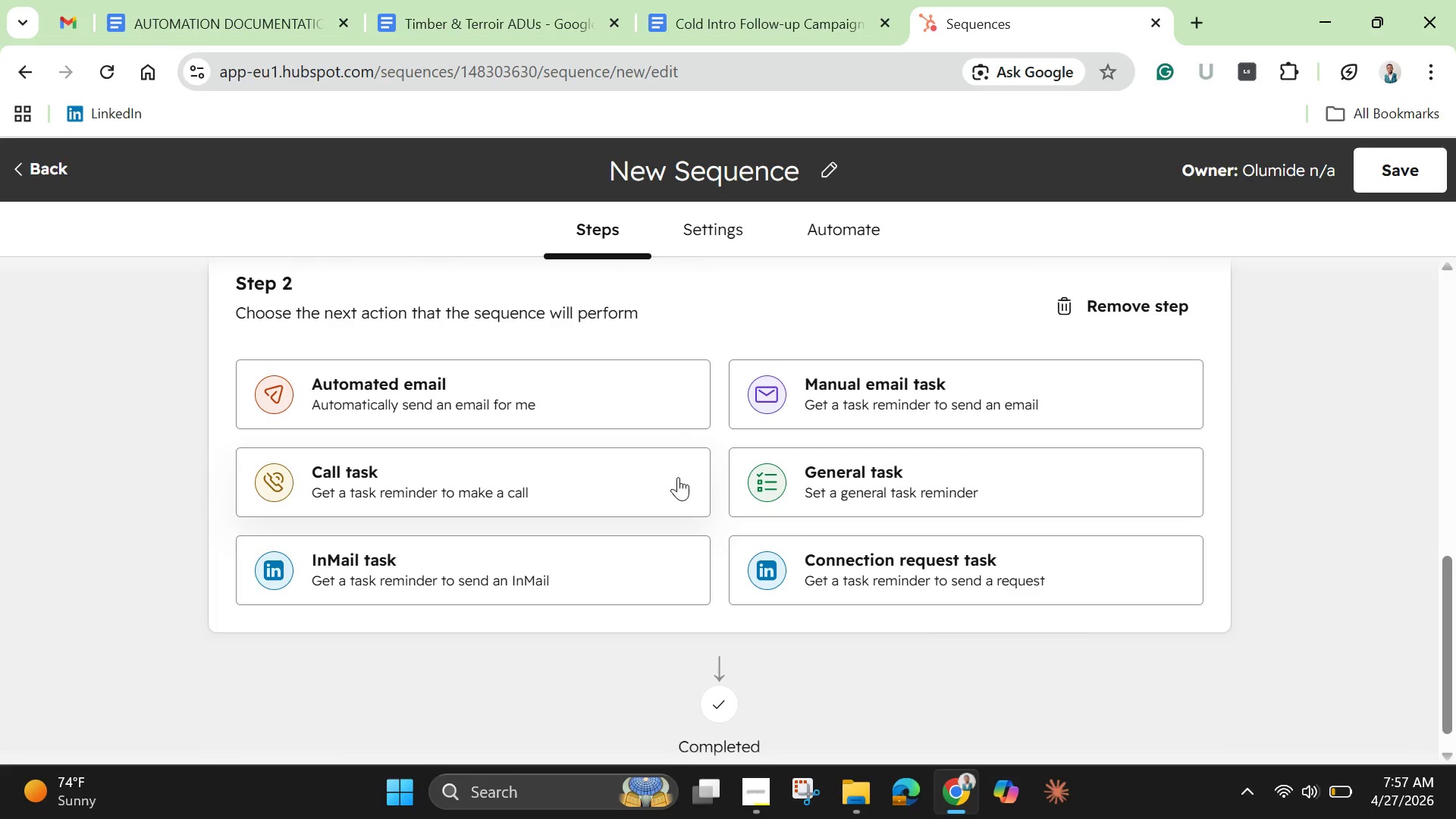 
scroll: coordinate [678, 477], scroll_direction: down, amount: 1.0
 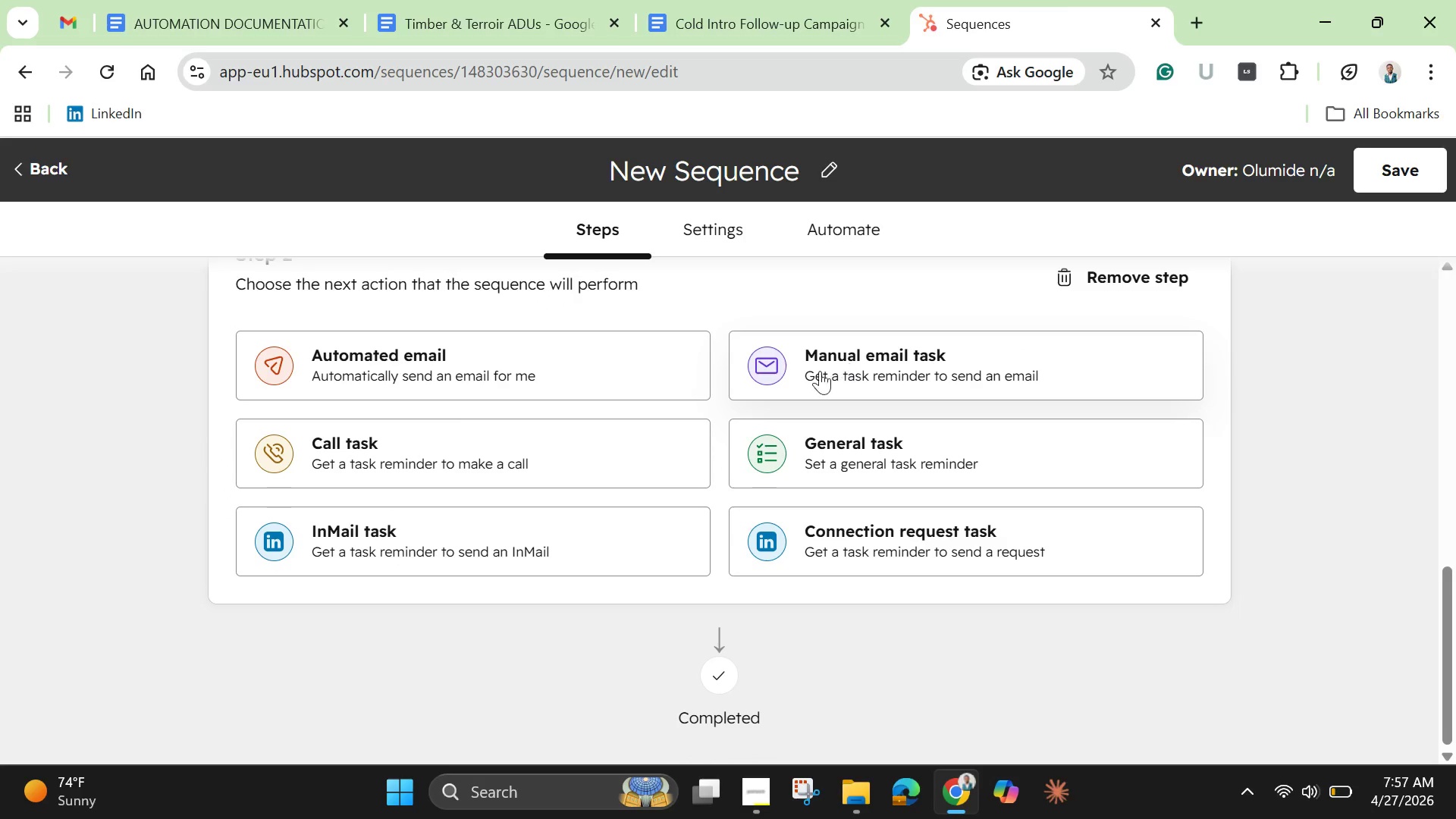 
left_click([588, 371])
 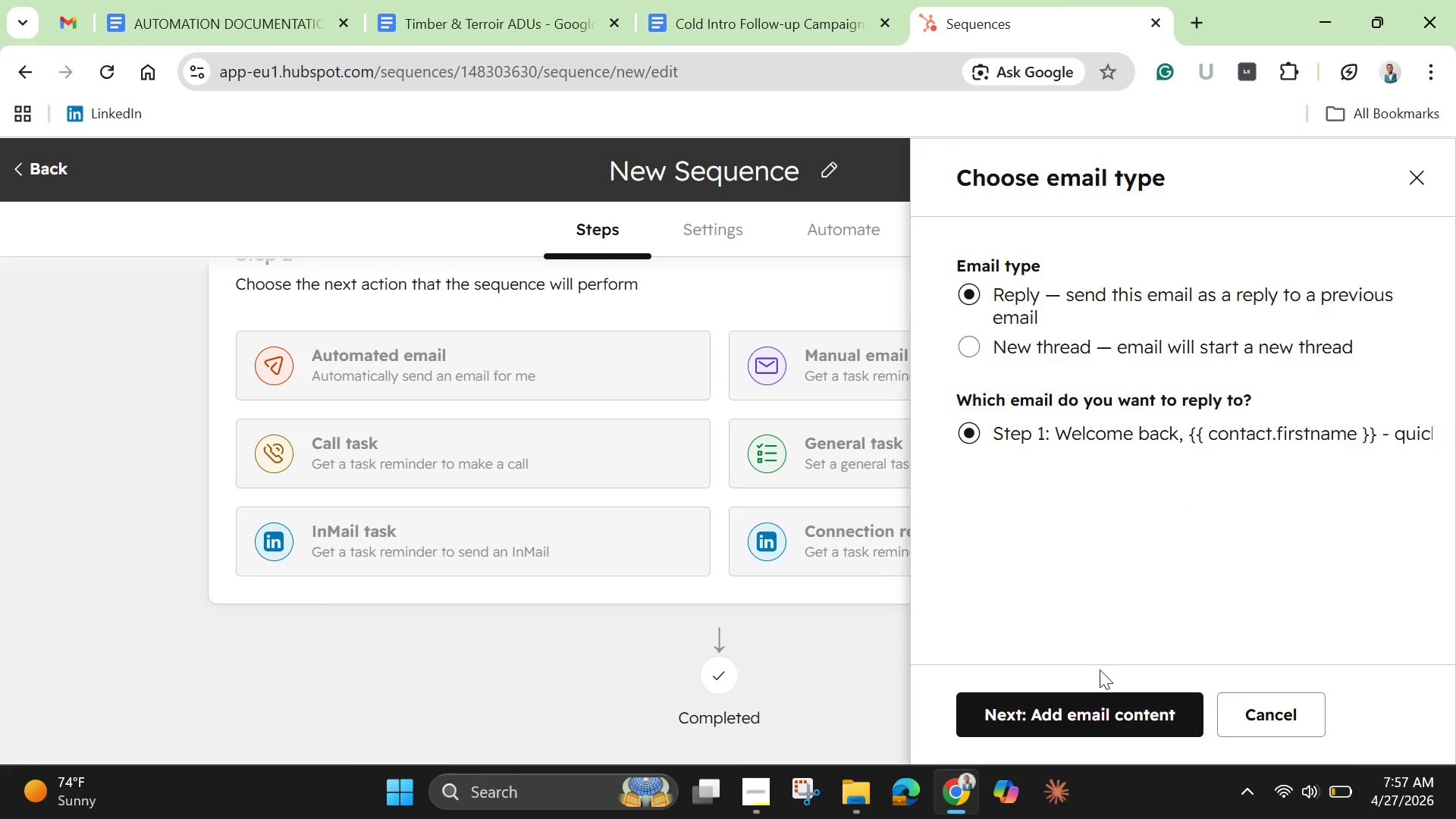 
left_click([1101, 718])
 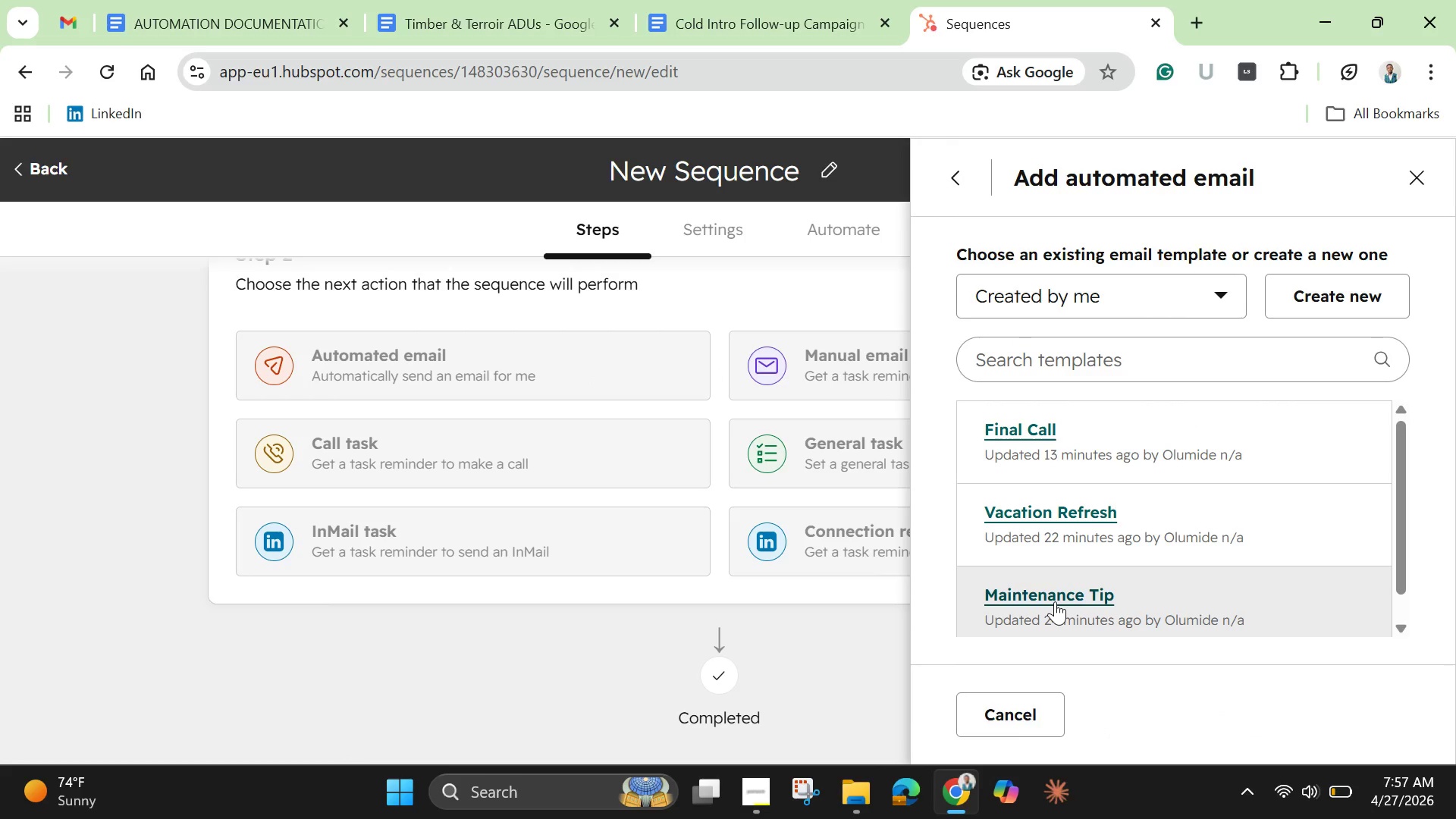 
wait(5.52)
 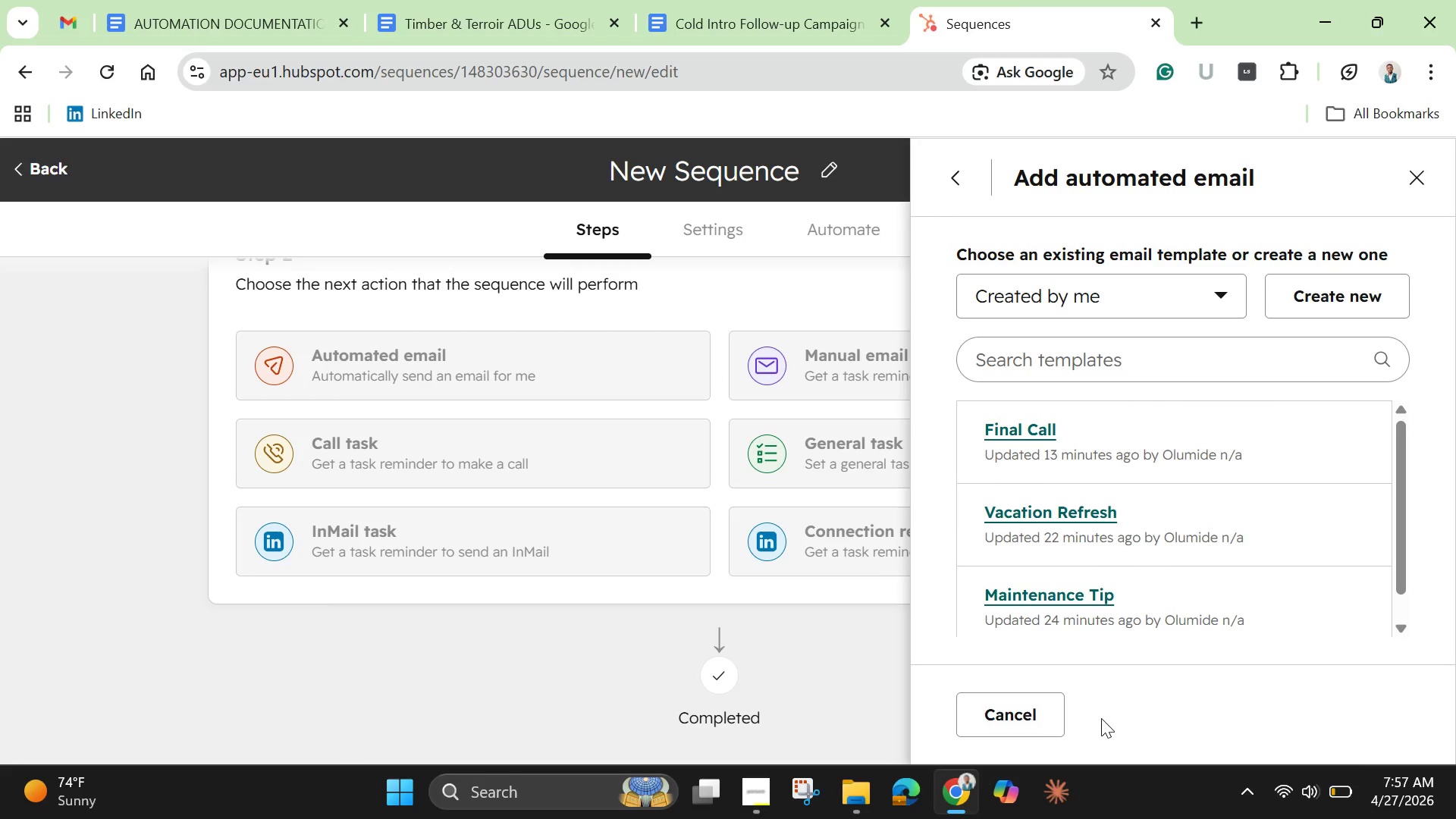 
left_click([1055, 601])
 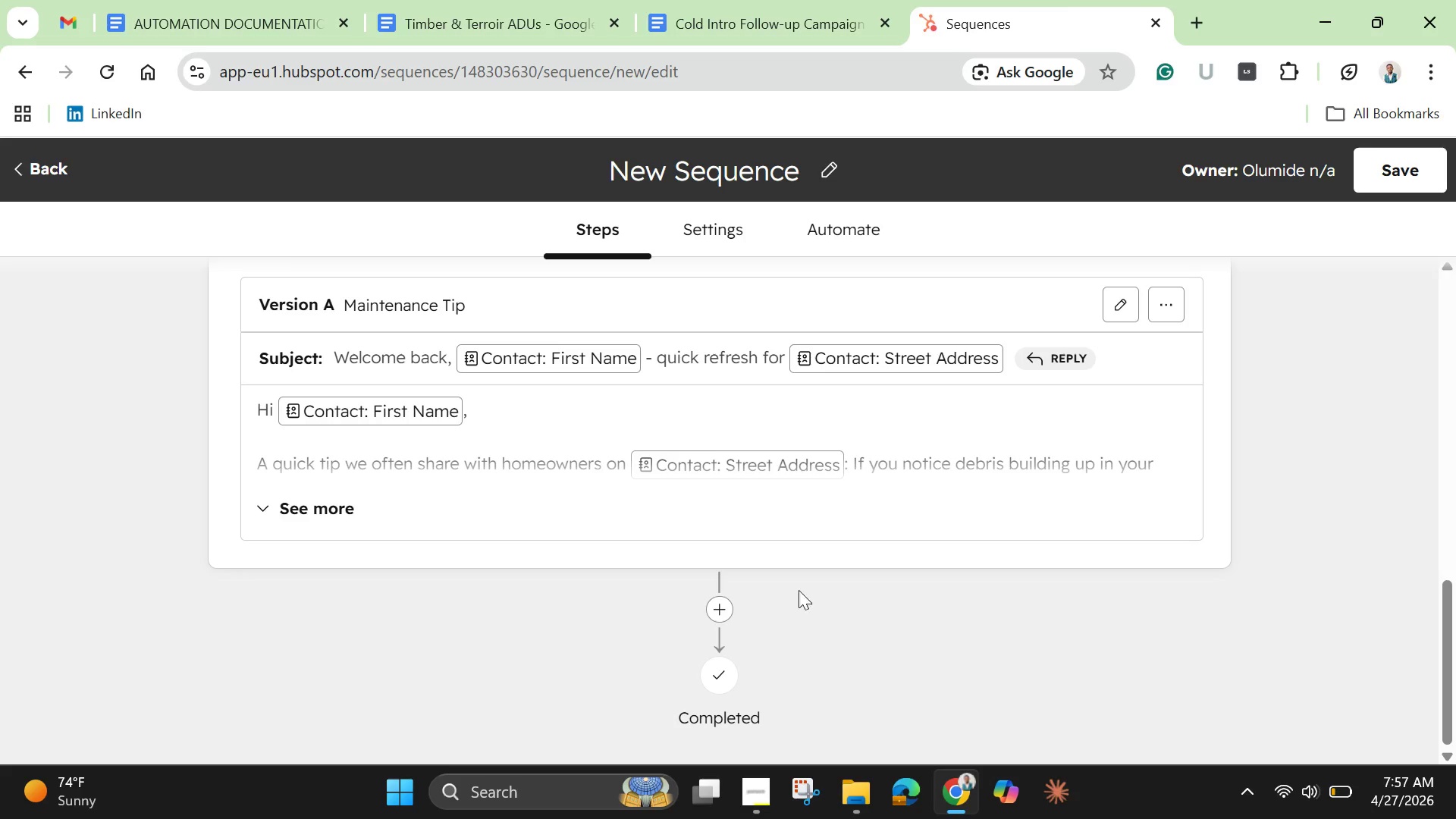 
scroll: coordinate [697, 504], scroll_direction: down, amount: 5.0
 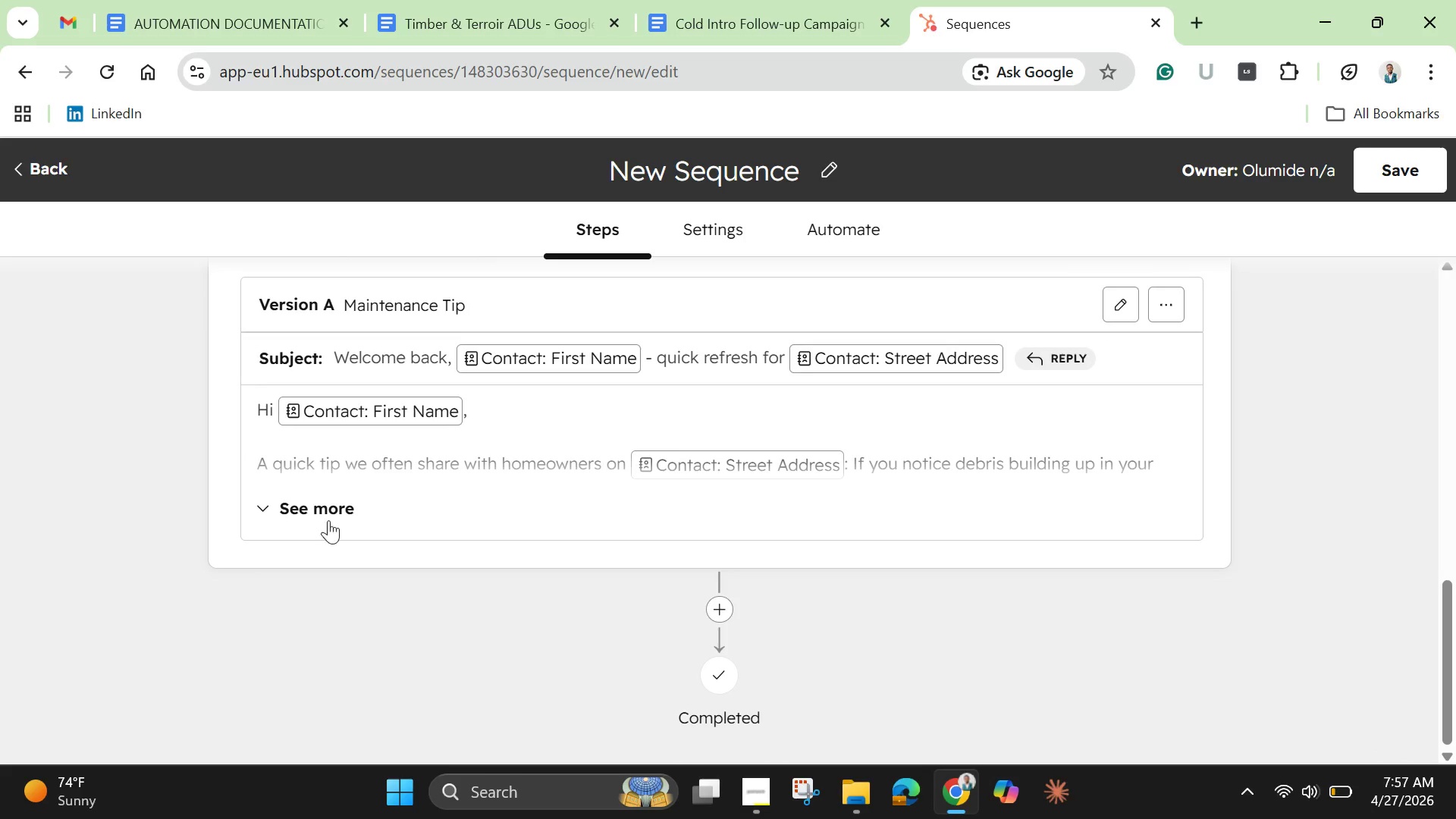 
left_click([321, 515])
 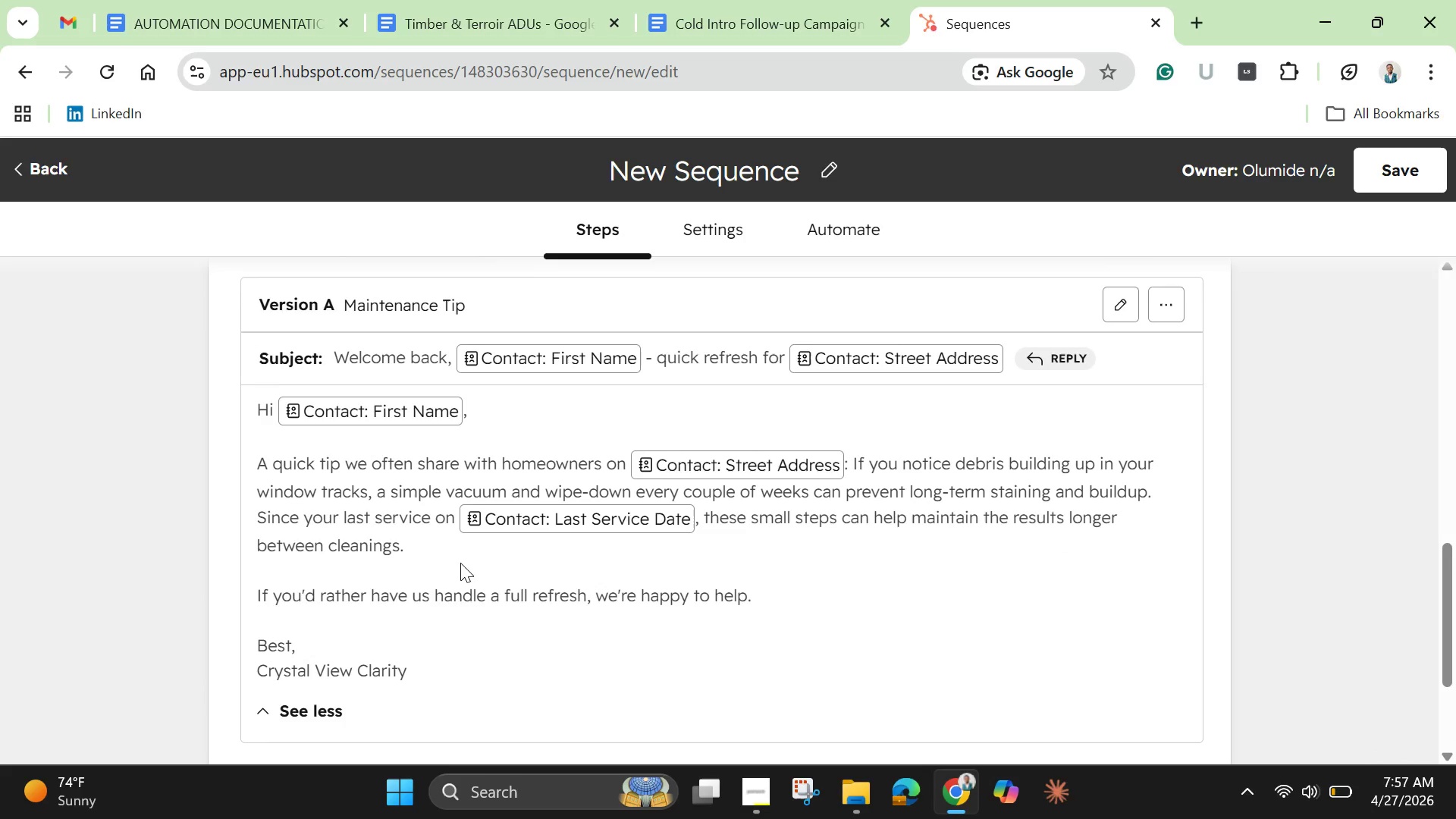 
scroll: coordinate [475, 564], scroll_direction: down, amount: 3.0
 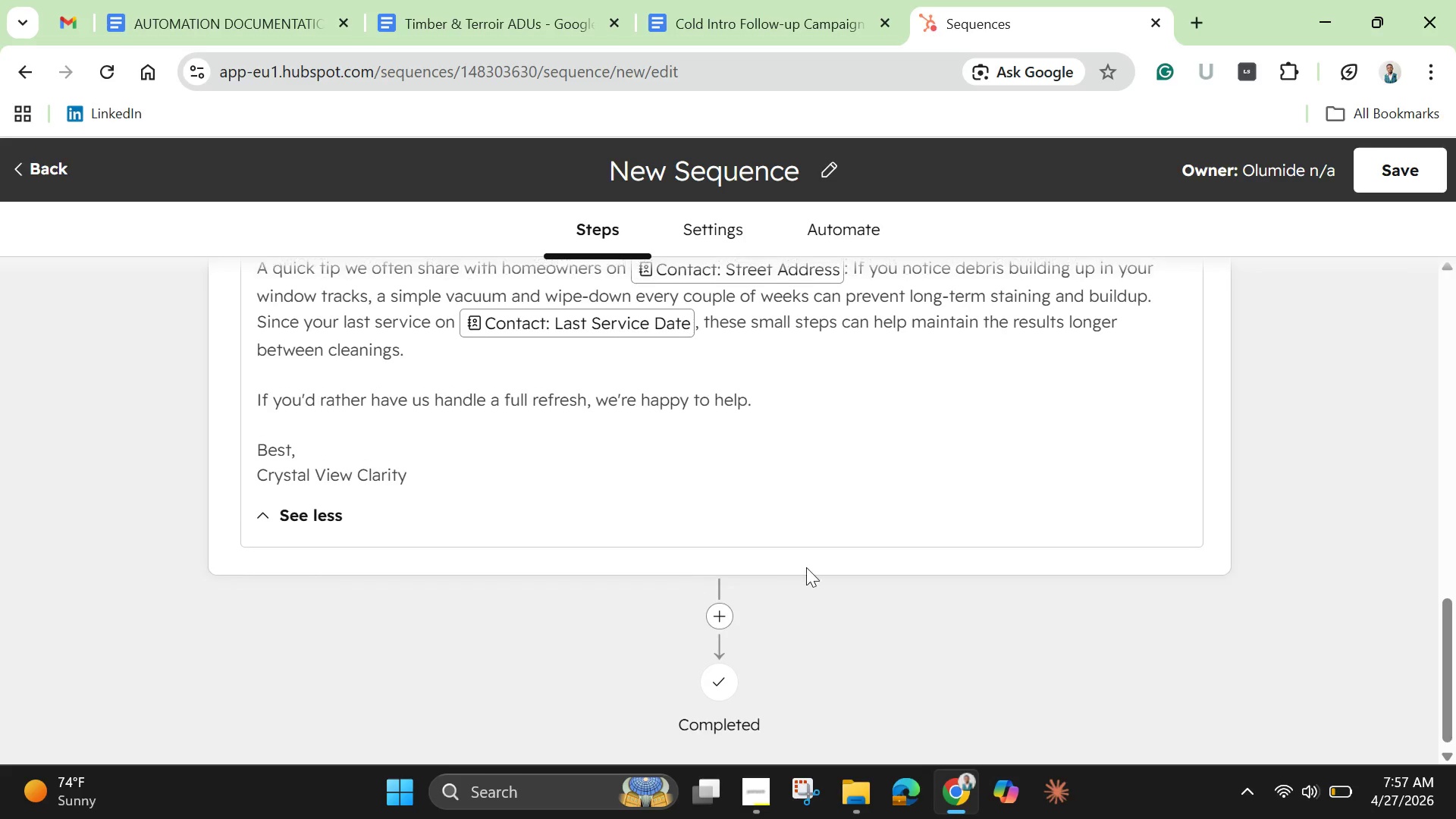 
scroll: coordinate [806, 567], scroll_direction: up, amount: 6.0
 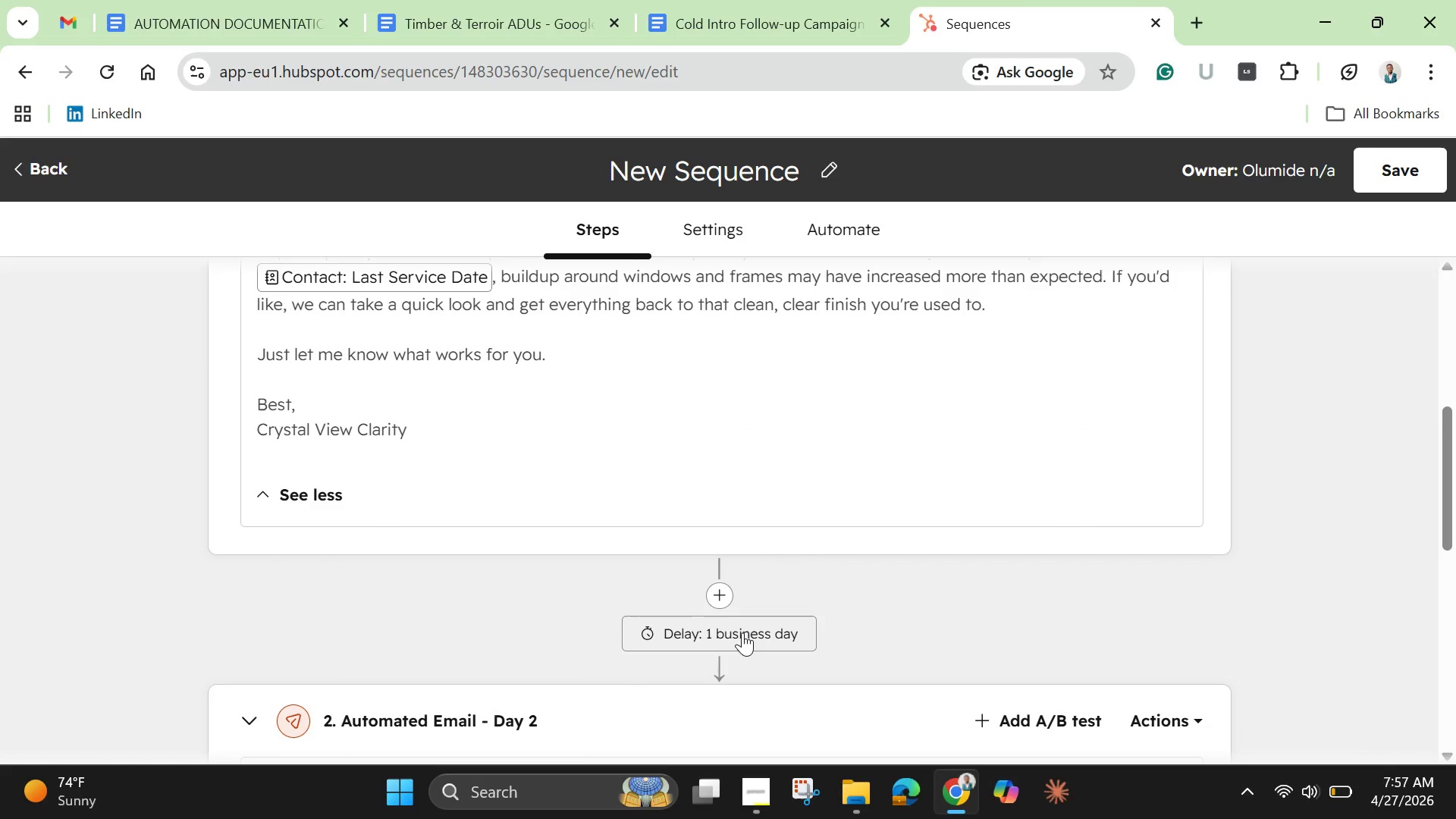 
left_click([742, 632])
 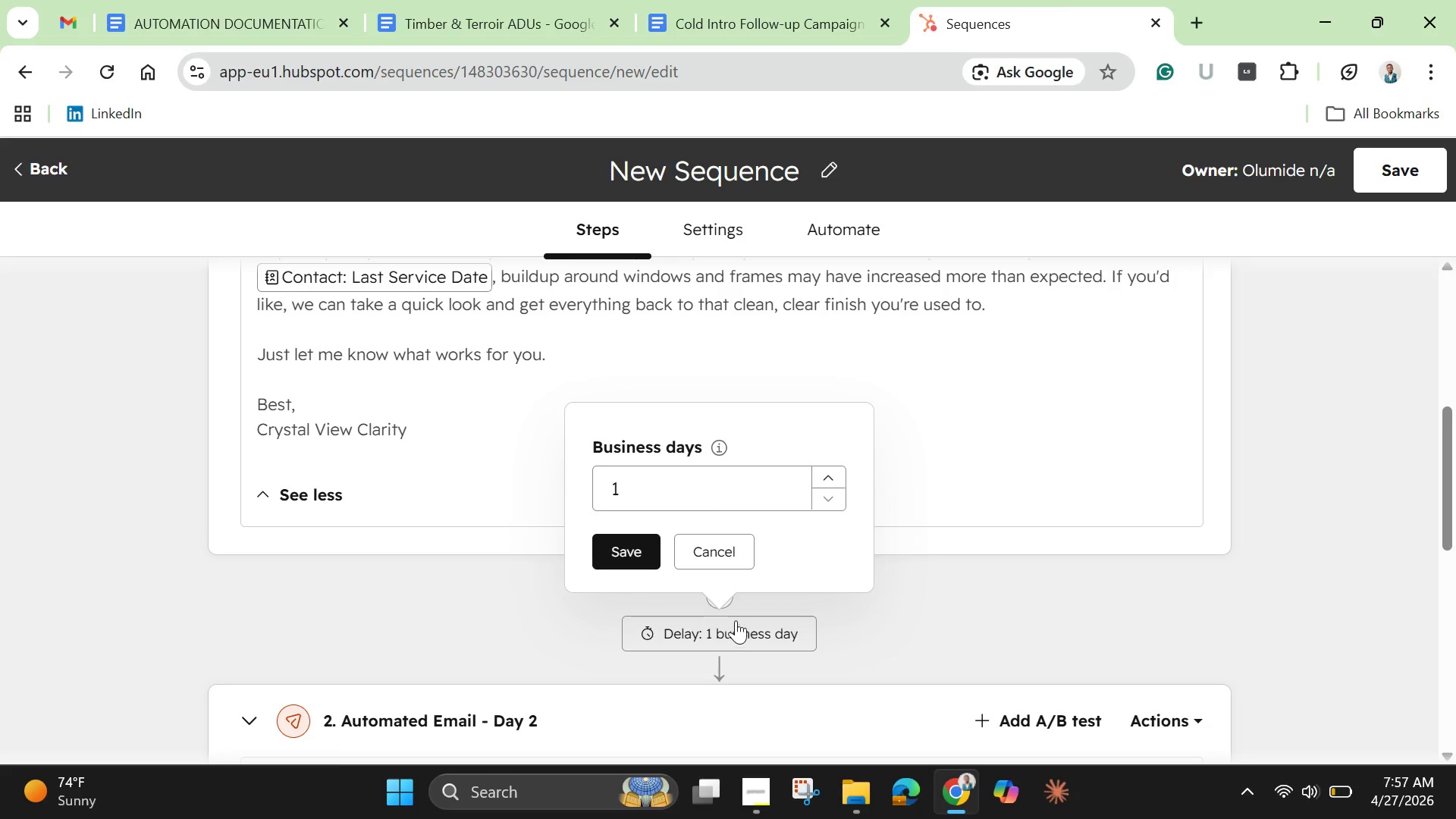 
wait(7.41)
 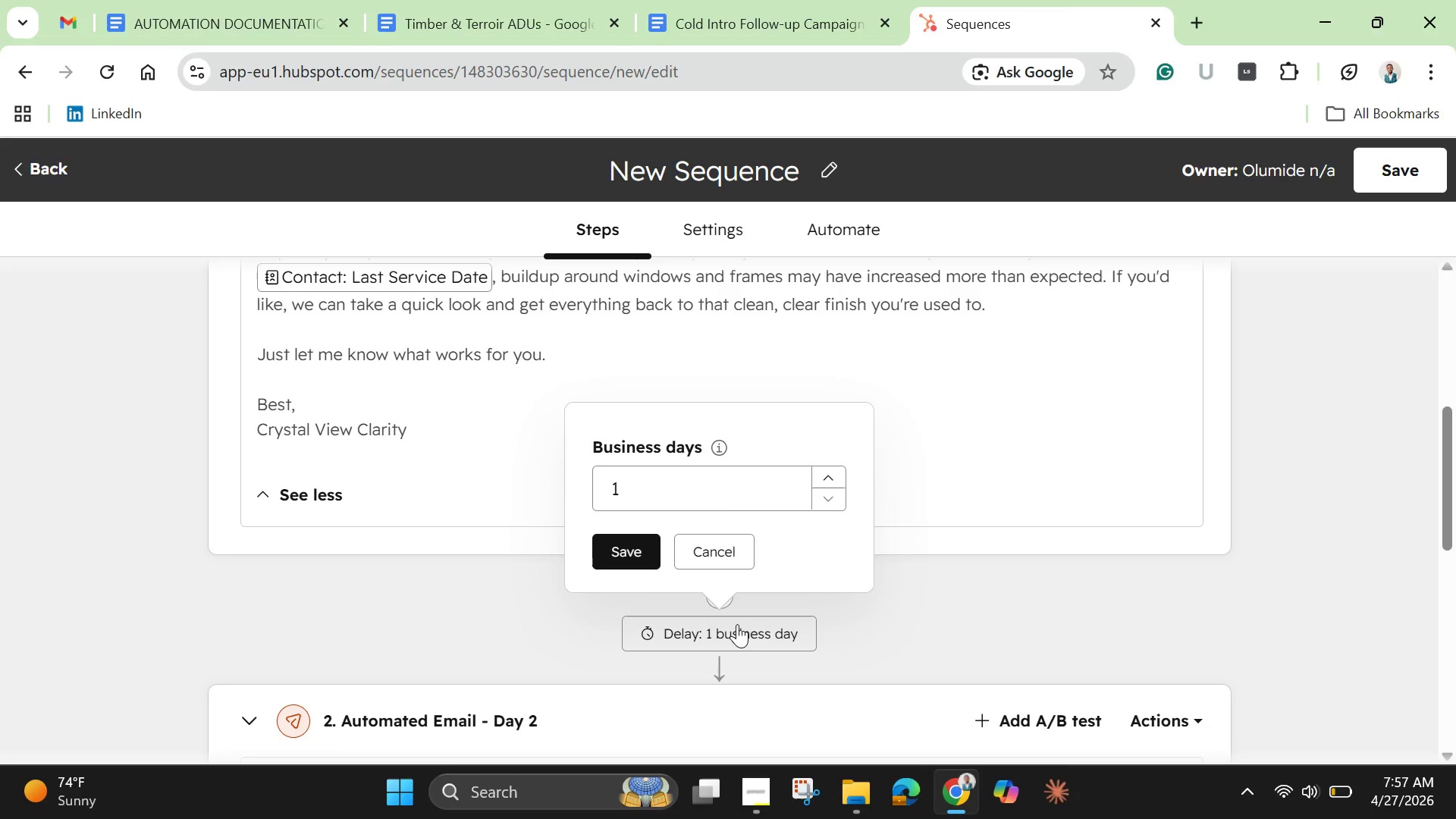 
double_click([836, 478])
 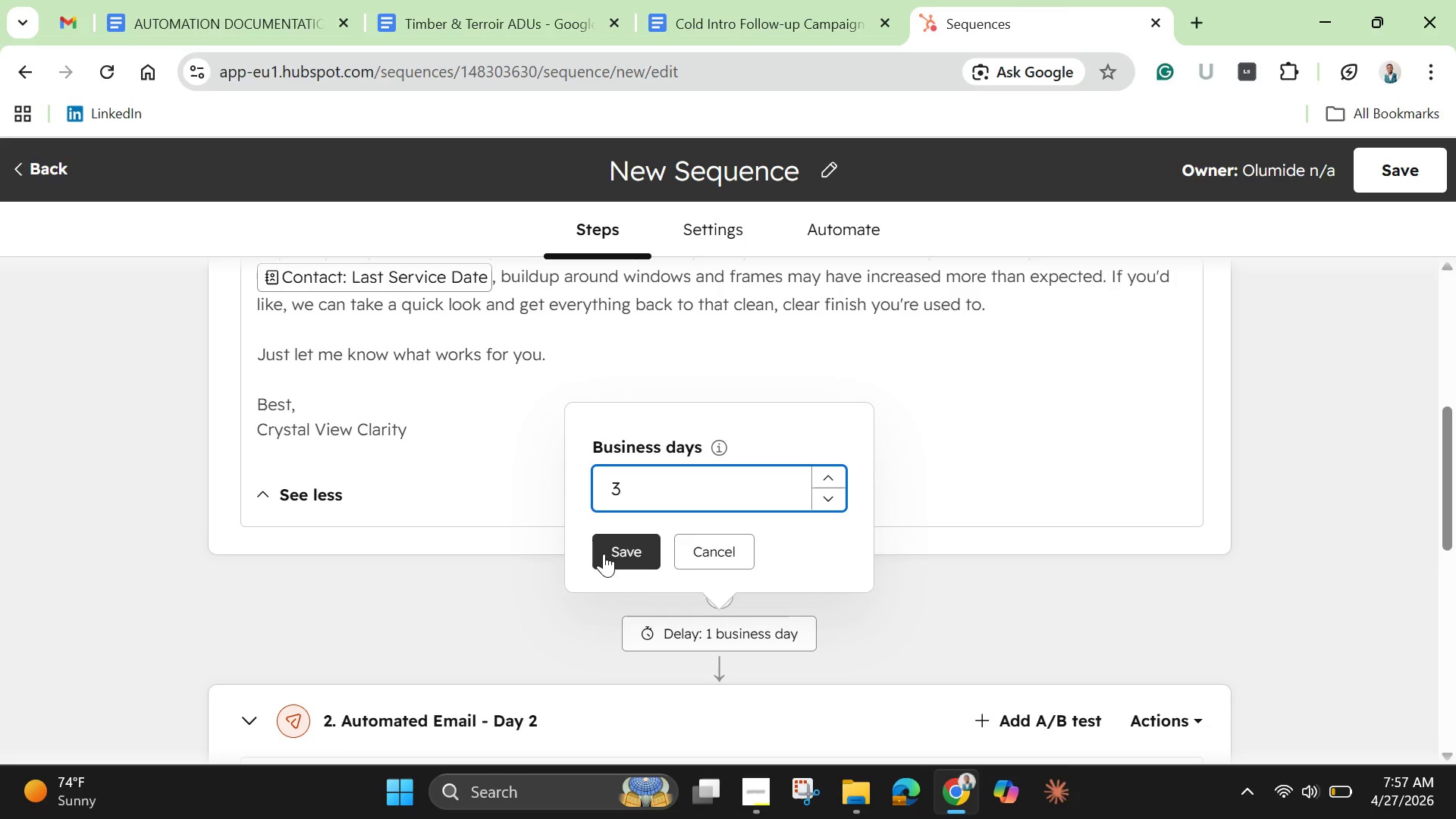 
left_click([610, 551])
 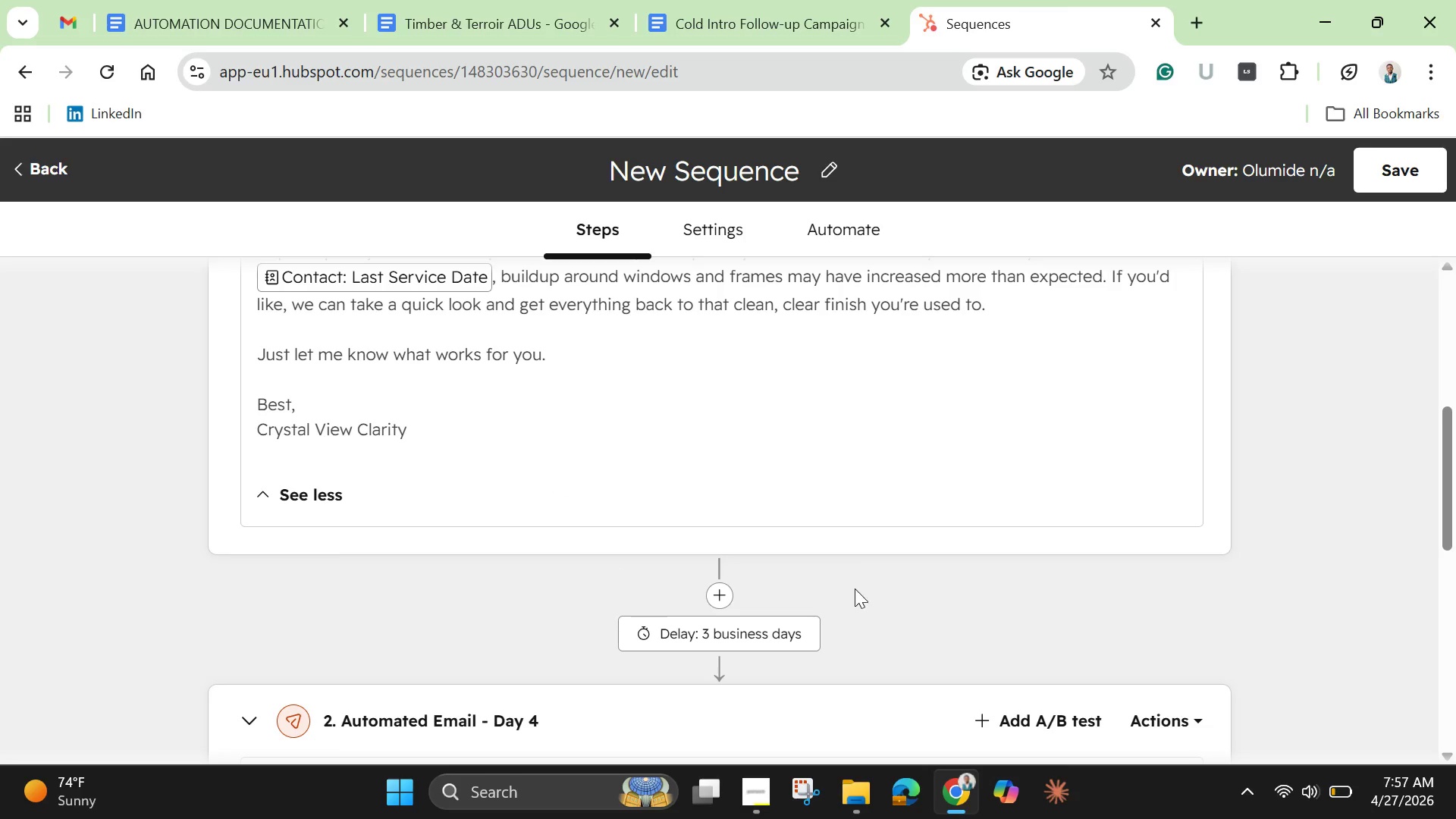 
scroll: coordinate [866, 589], scroll_direction: down, amount: 7.0
 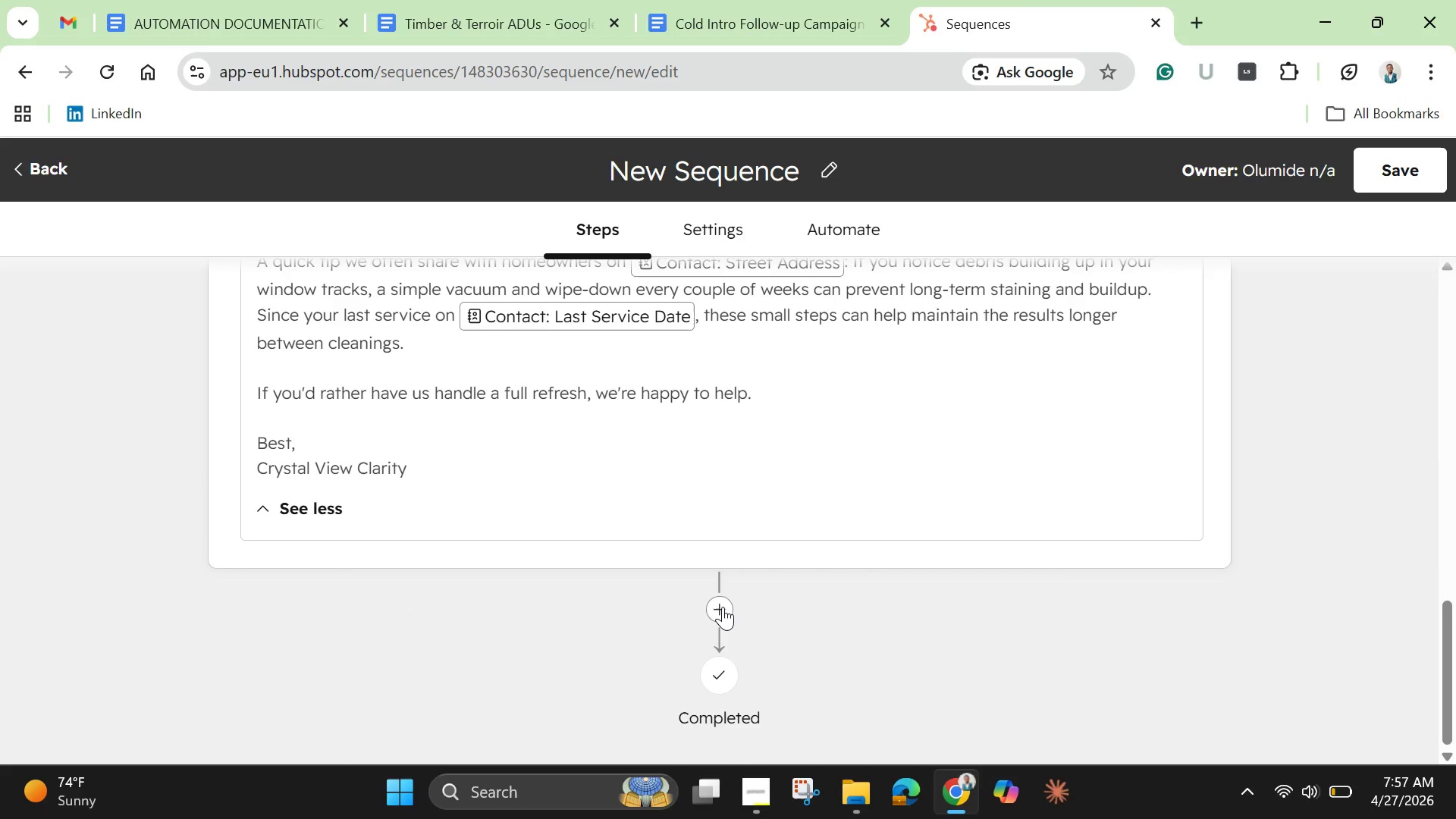 
left_click([723, 607])
 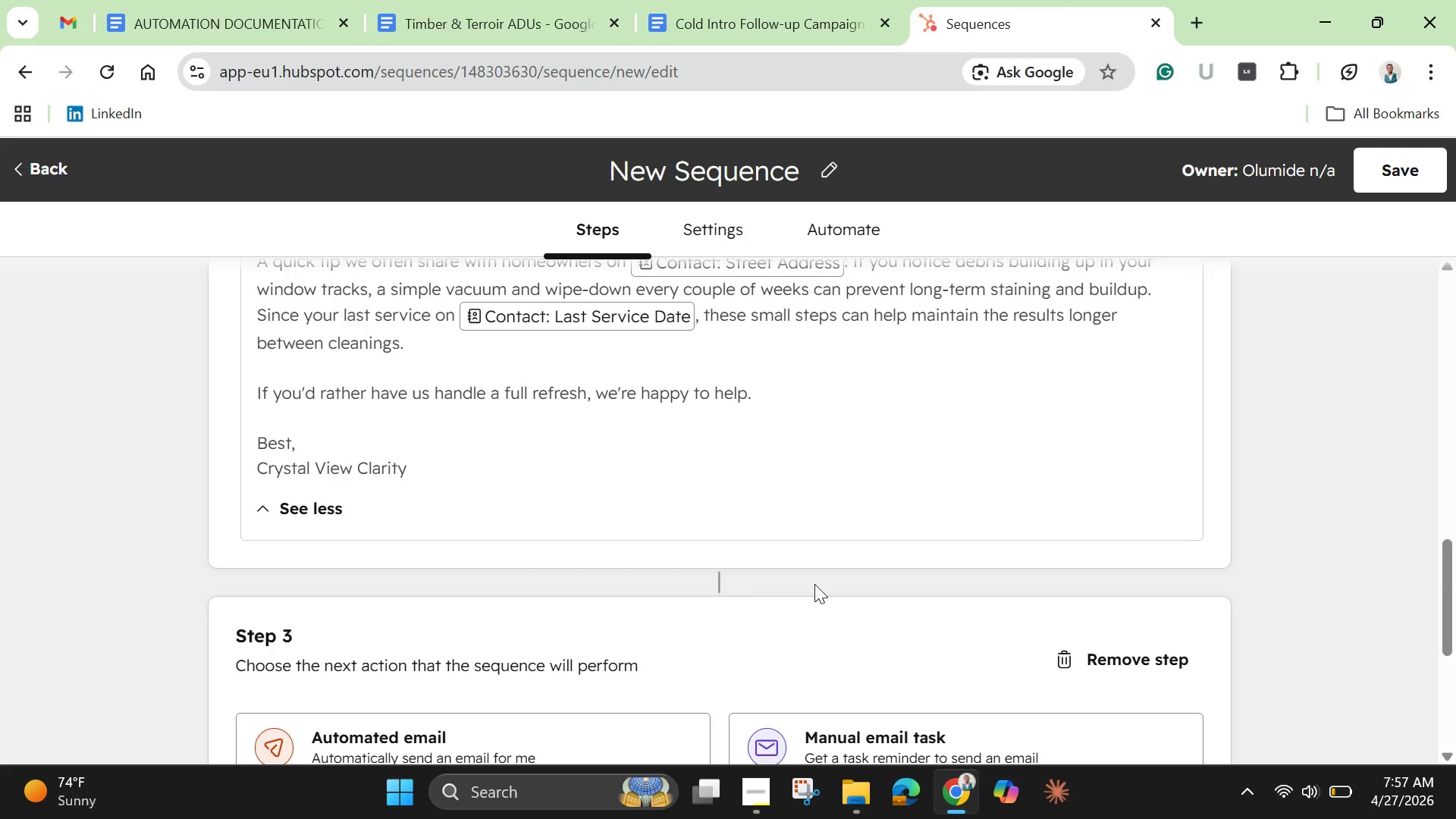 
scroll: coordinate [975, 582], scroll_direction: down, amount: 2.0
 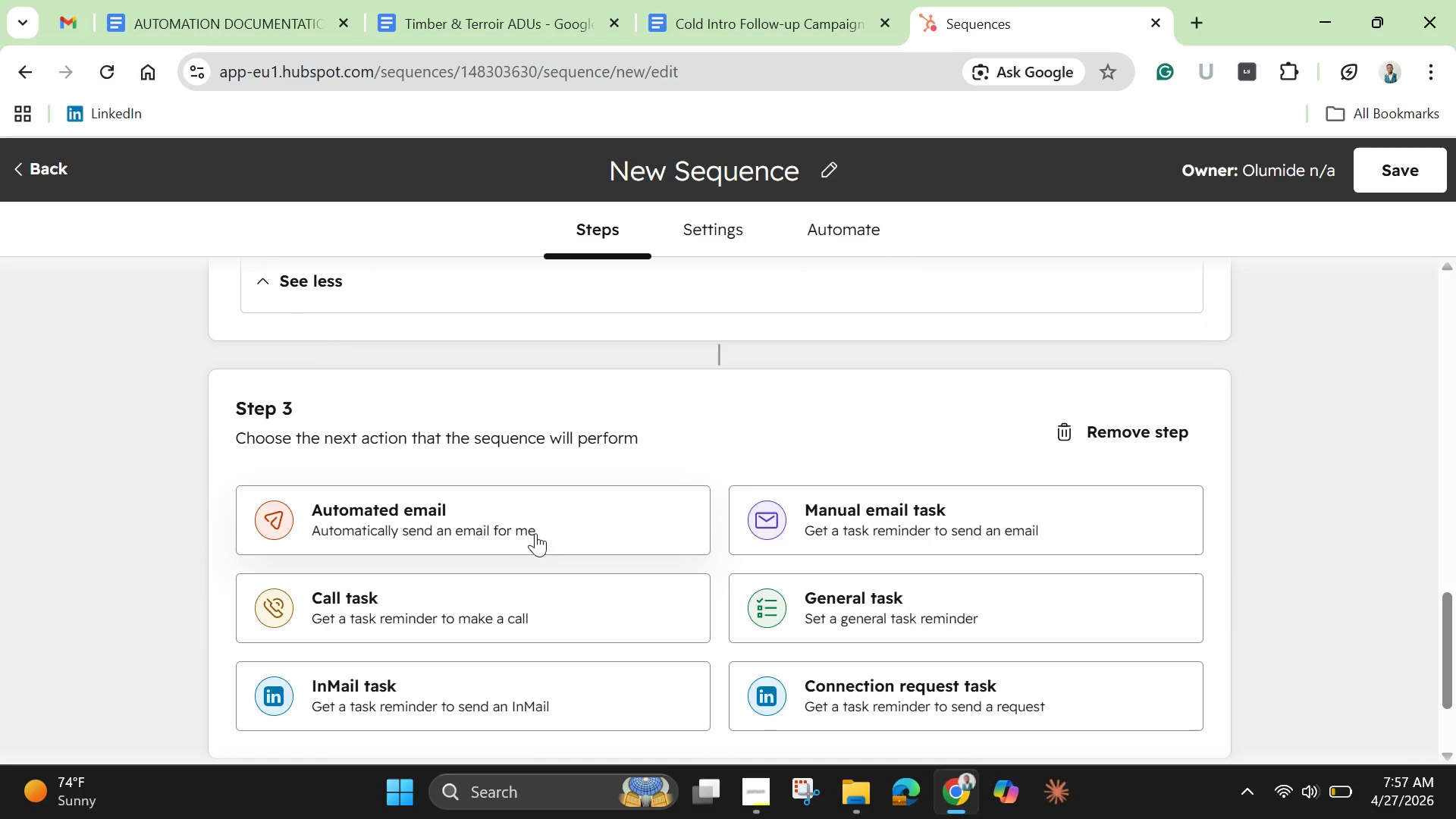 
left_click([529, 514])
 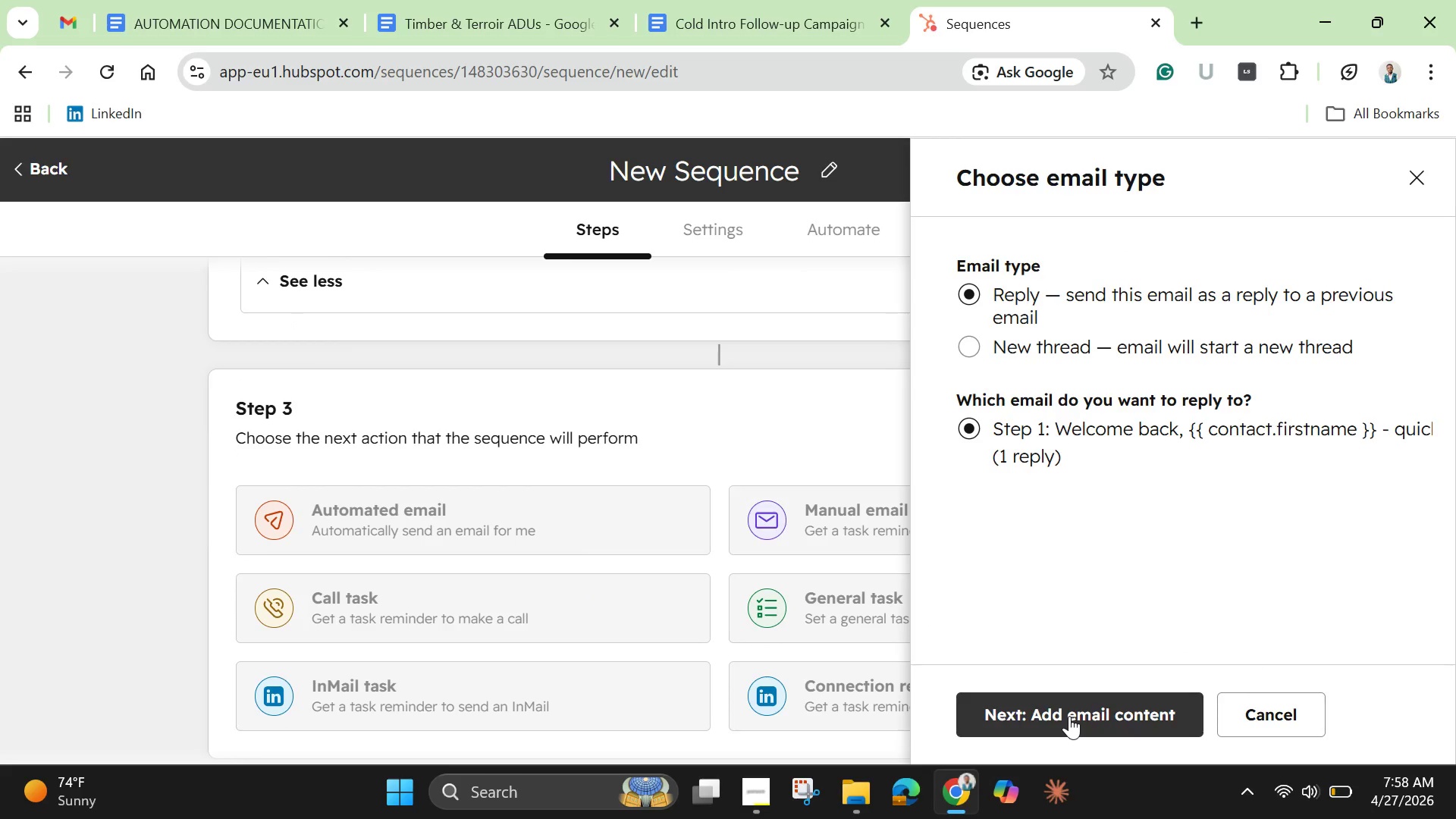 
wait(7.42)
 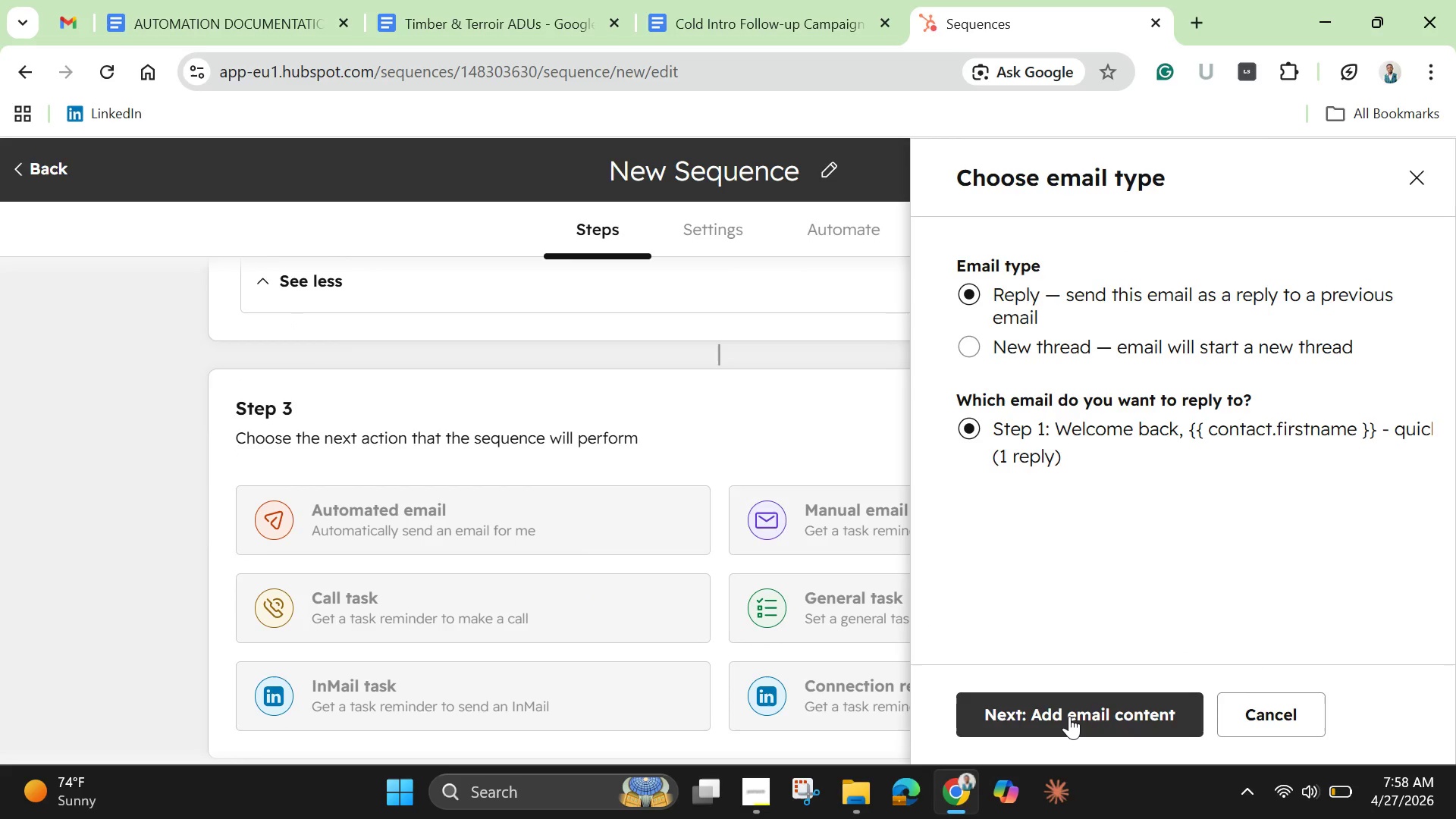 
left_click([1069, 716])
 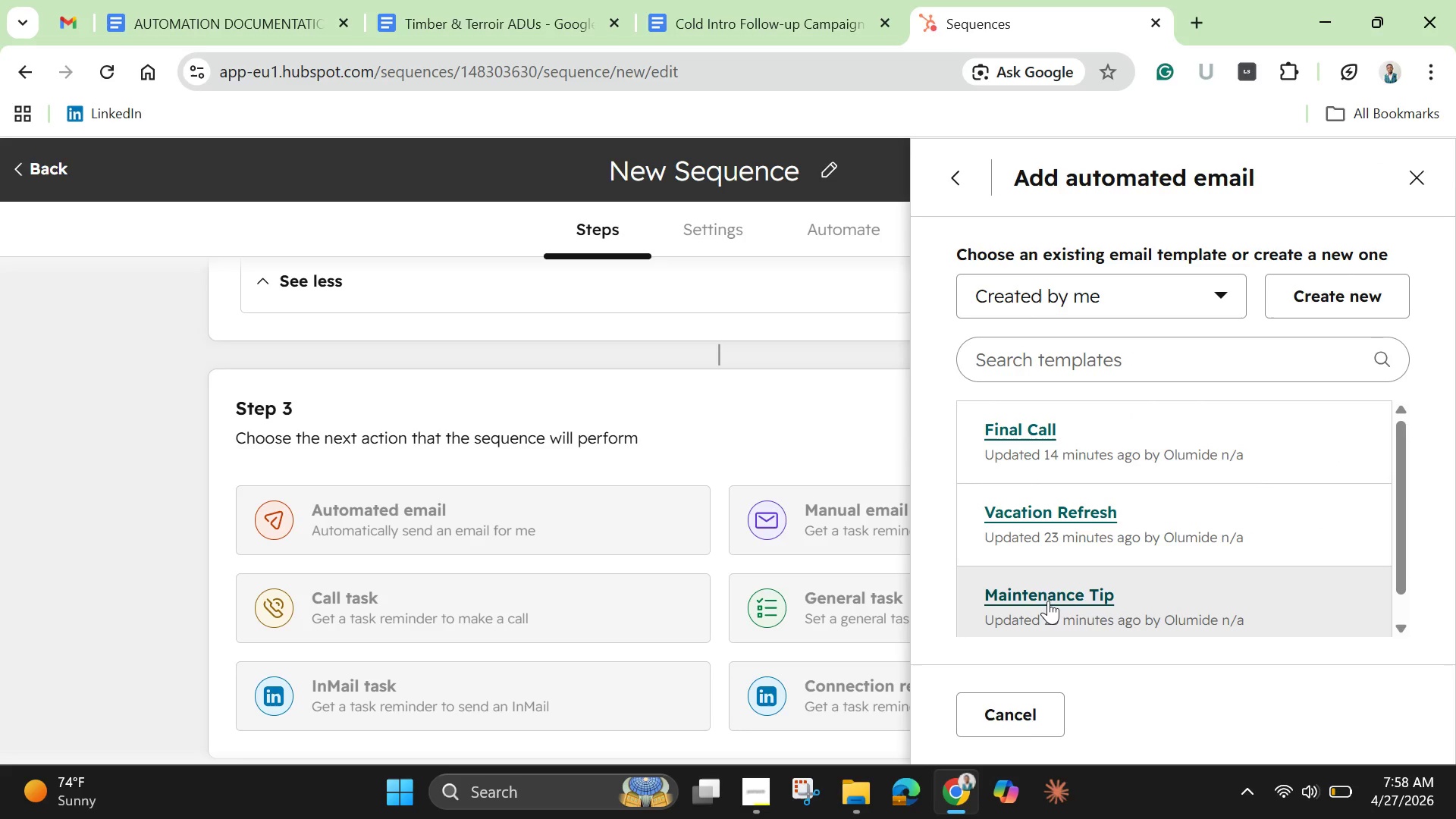 
wait(8.38)
 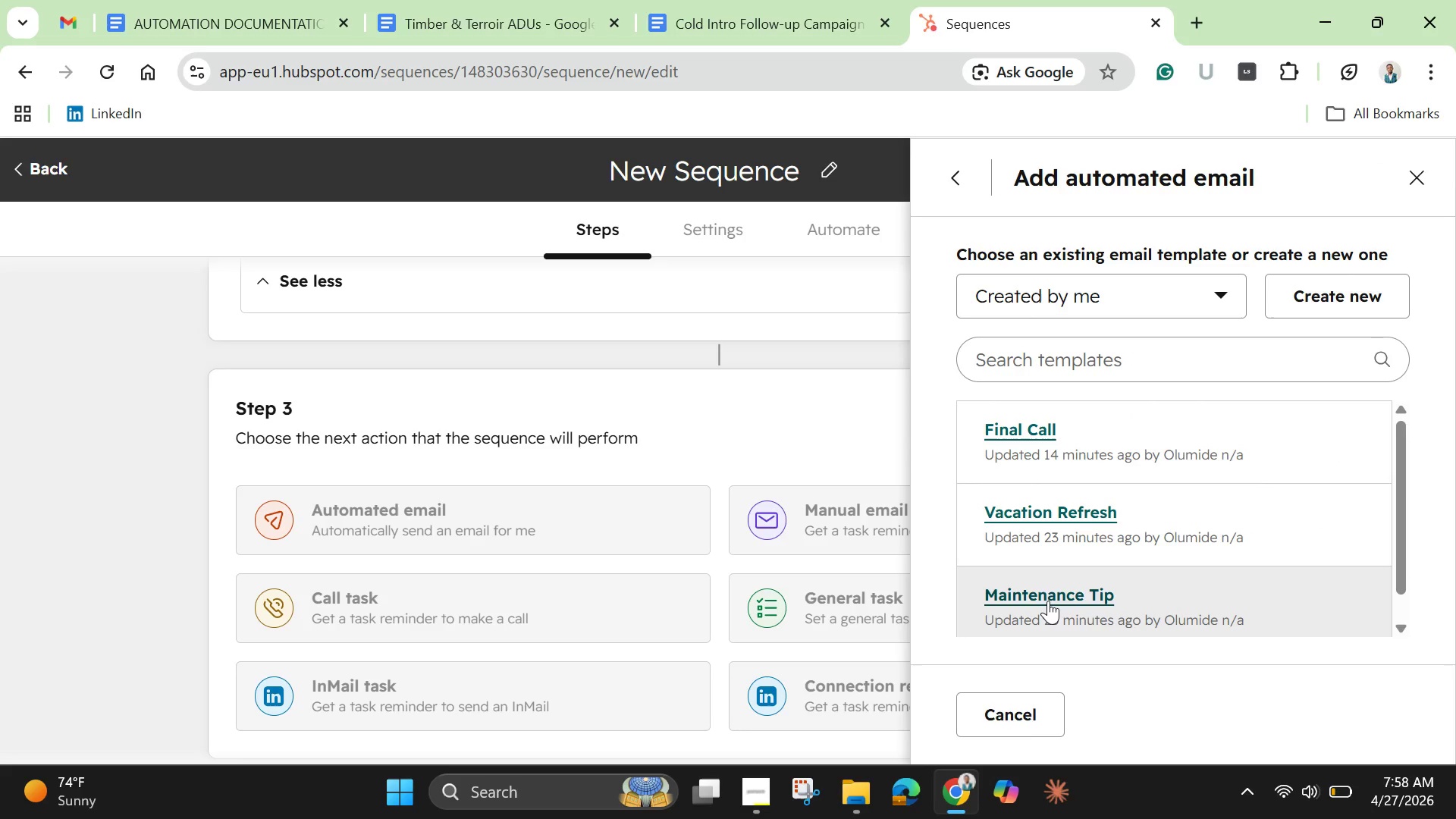 
left_click([1018, 441])
 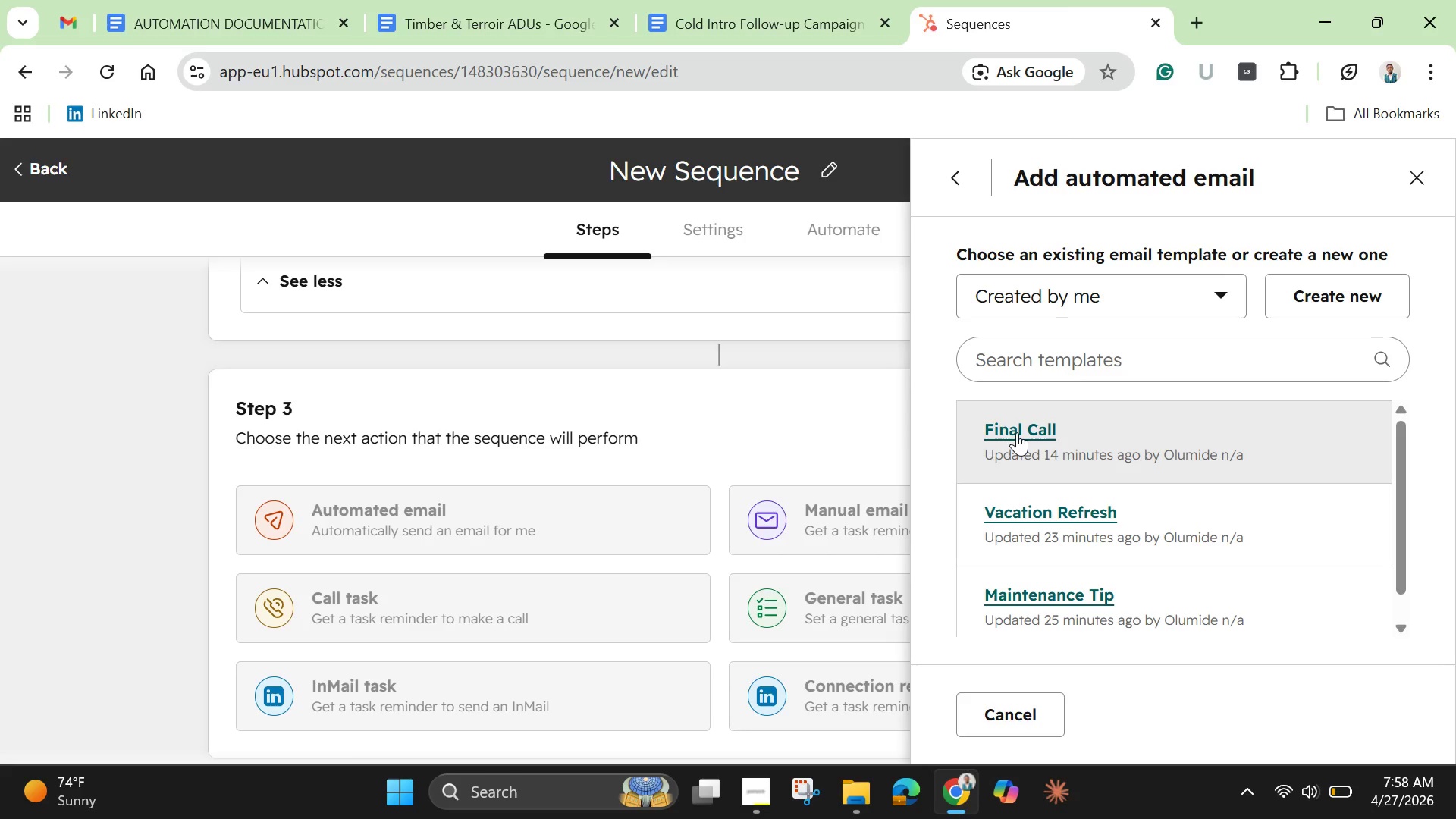 
left_click([1017, 432])
 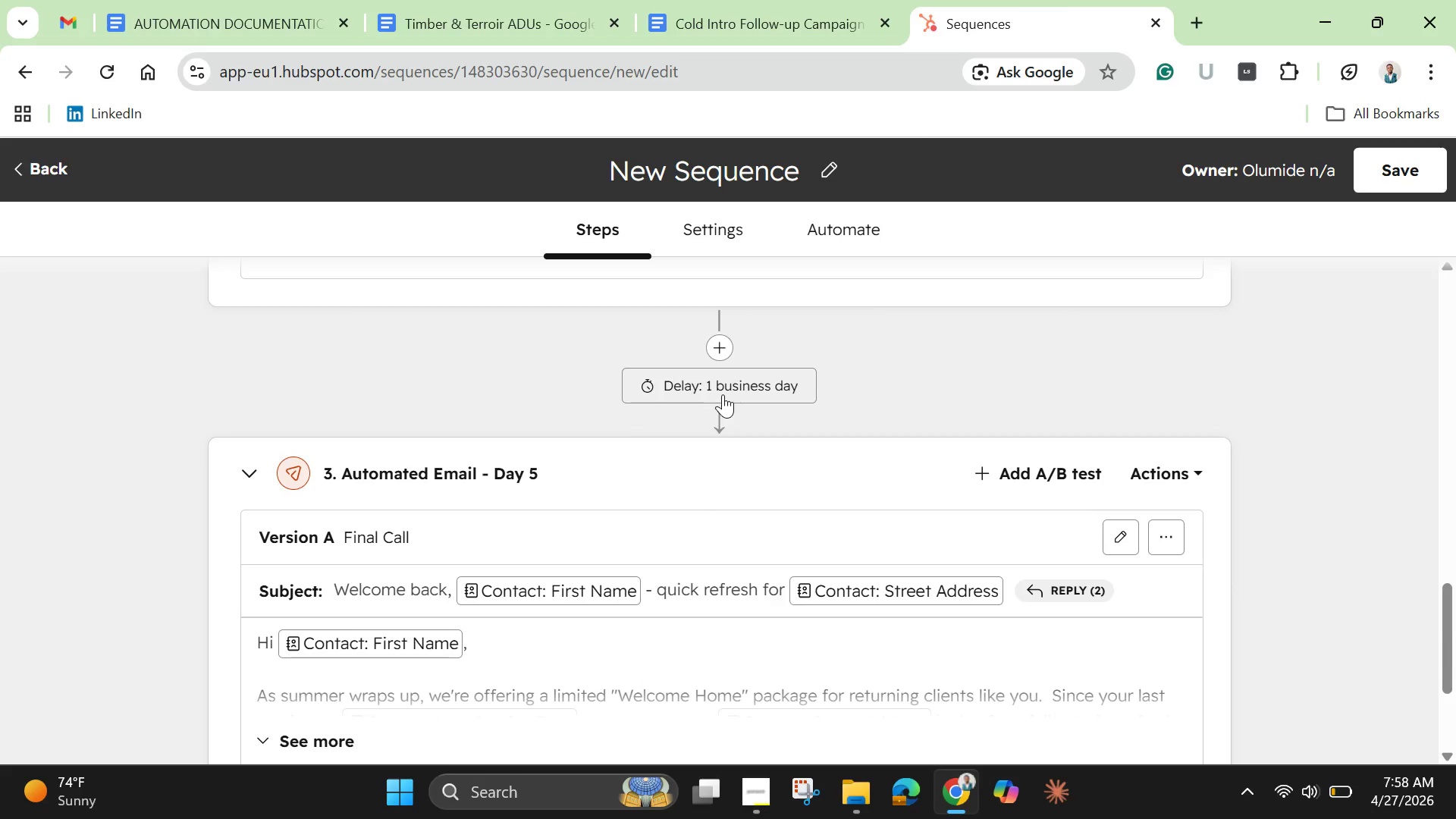 
wait(7.03)
 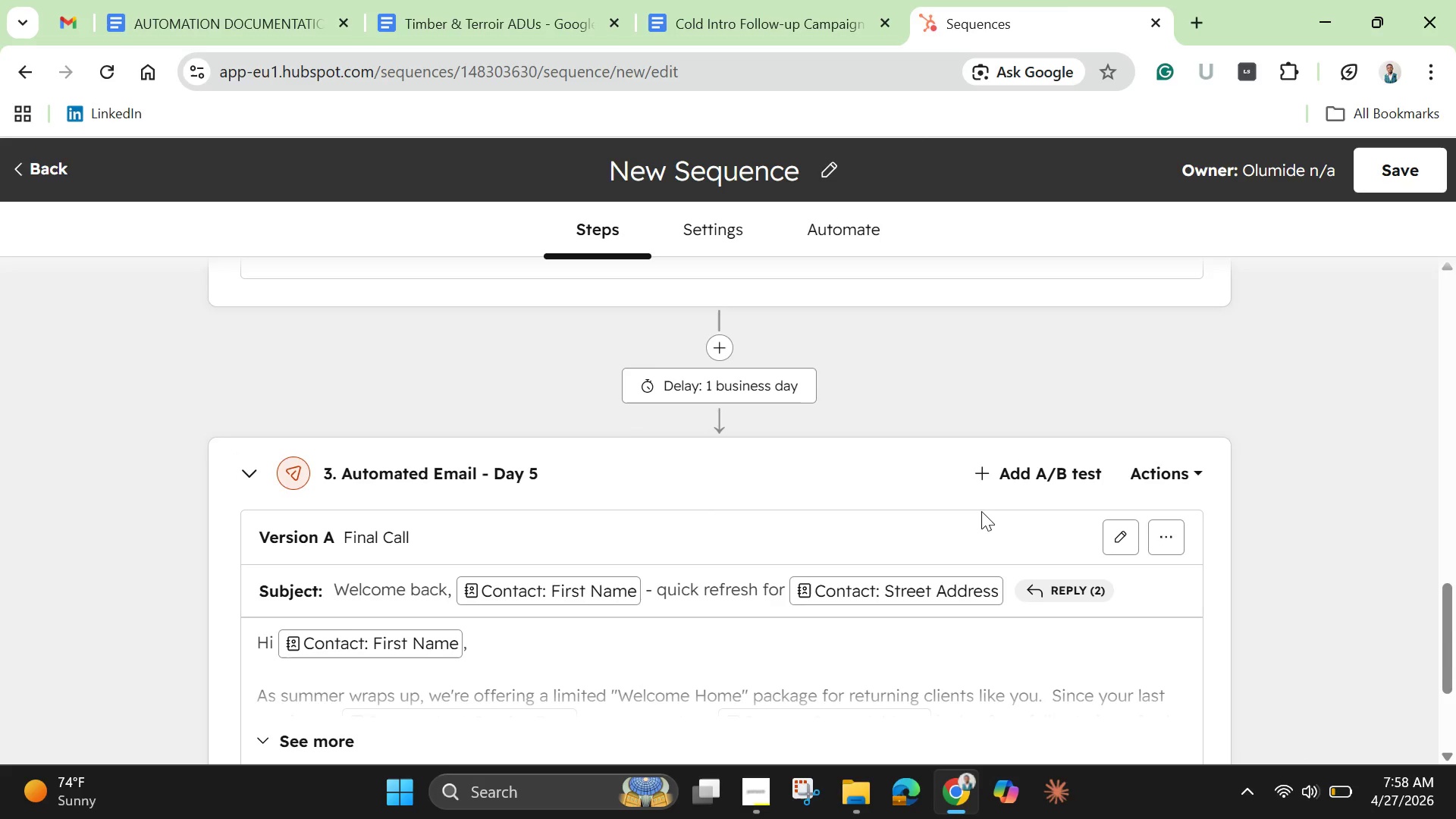 
left_click([724, 394])
 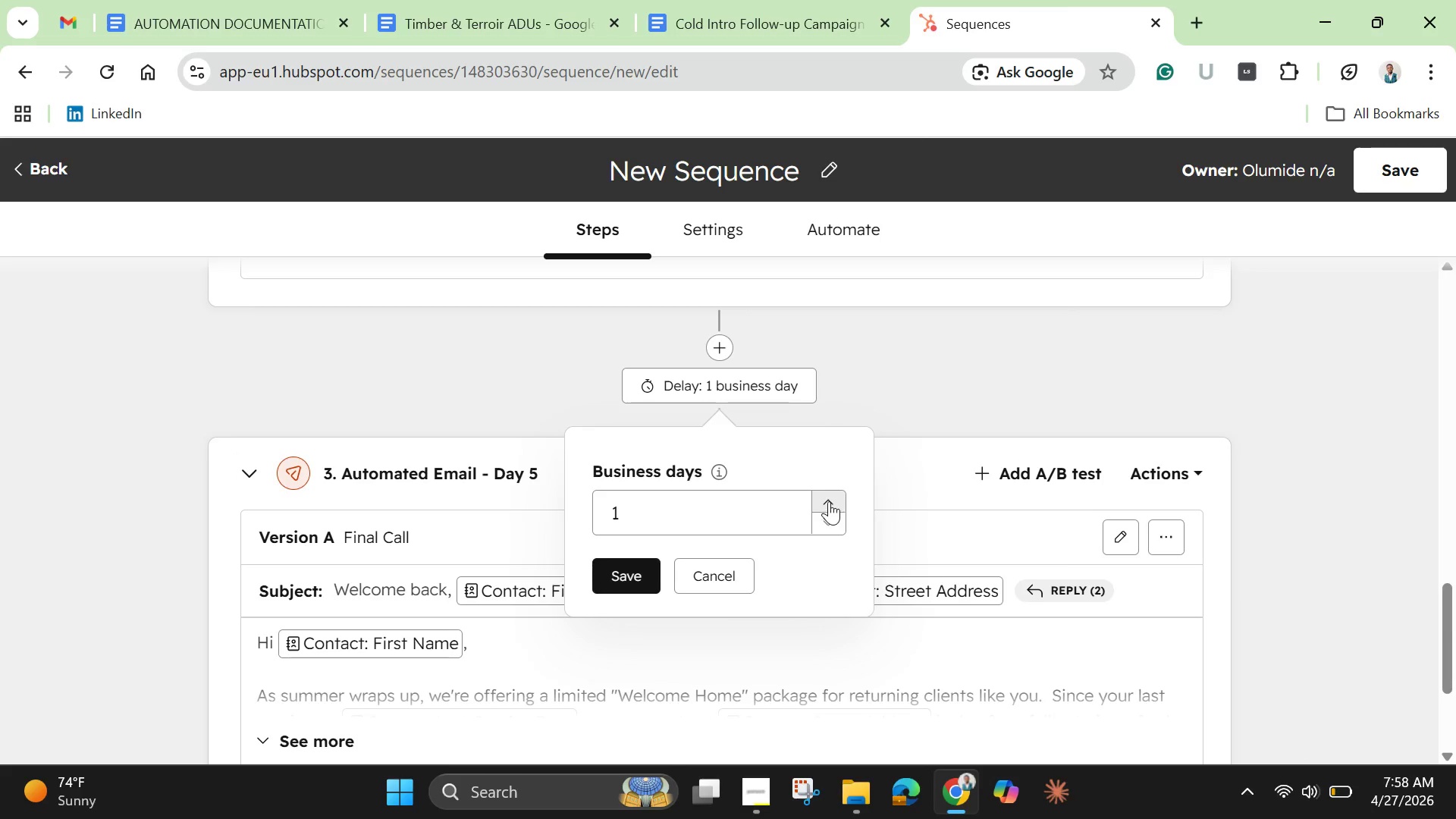 
double_click([829, 501])
 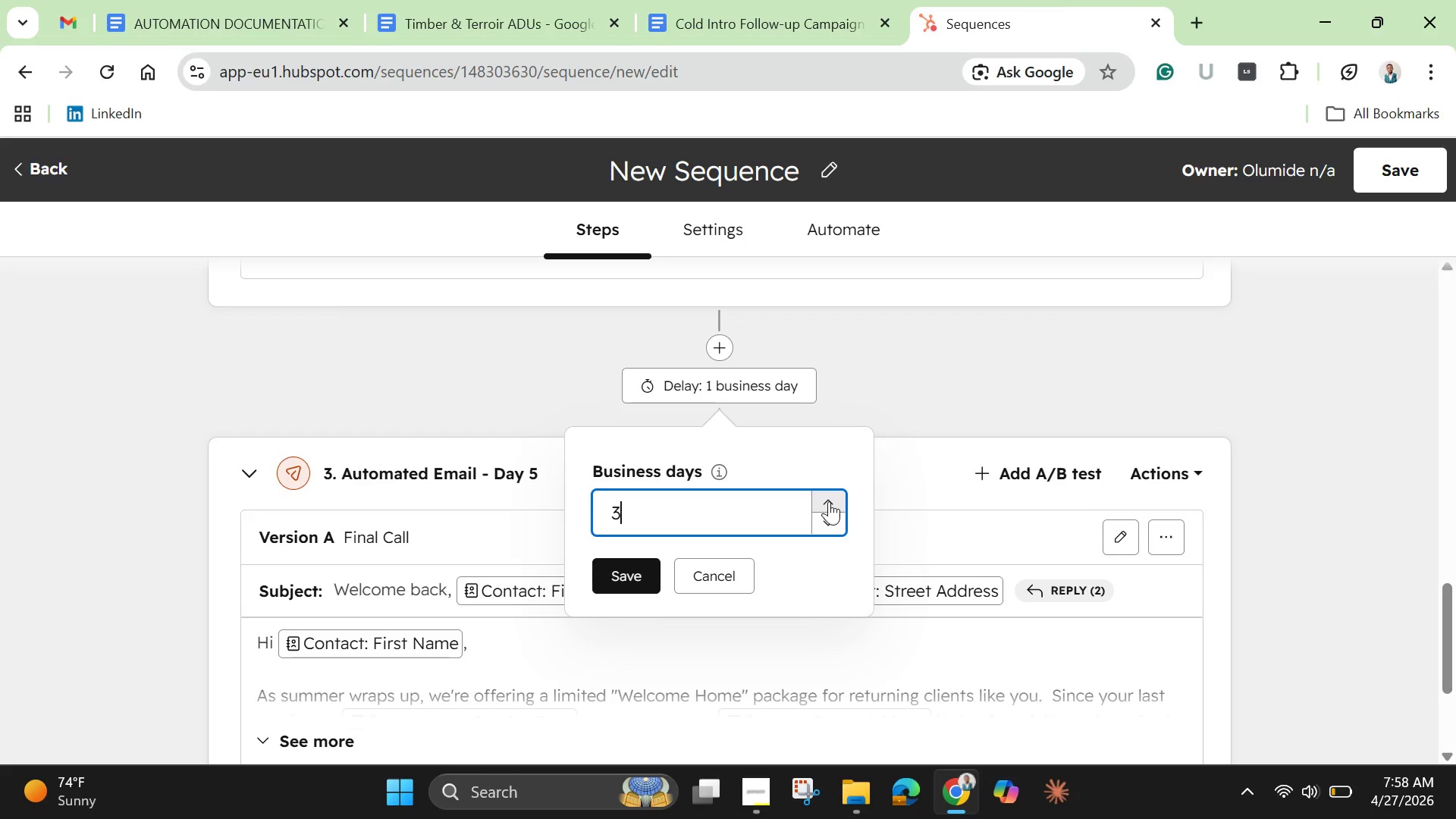 
triple_click([829, 501])
 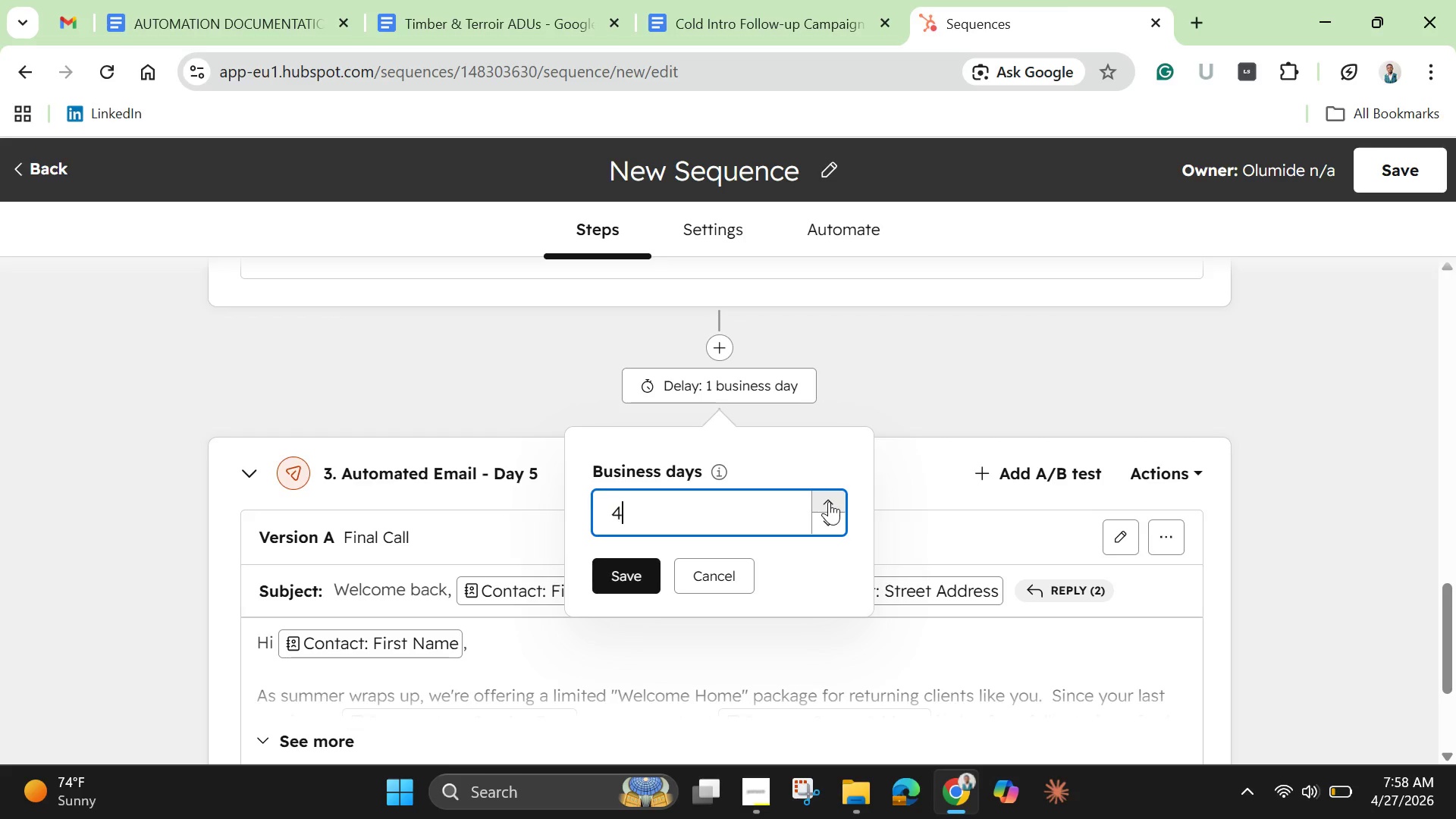 
triple_click([829, 501])
 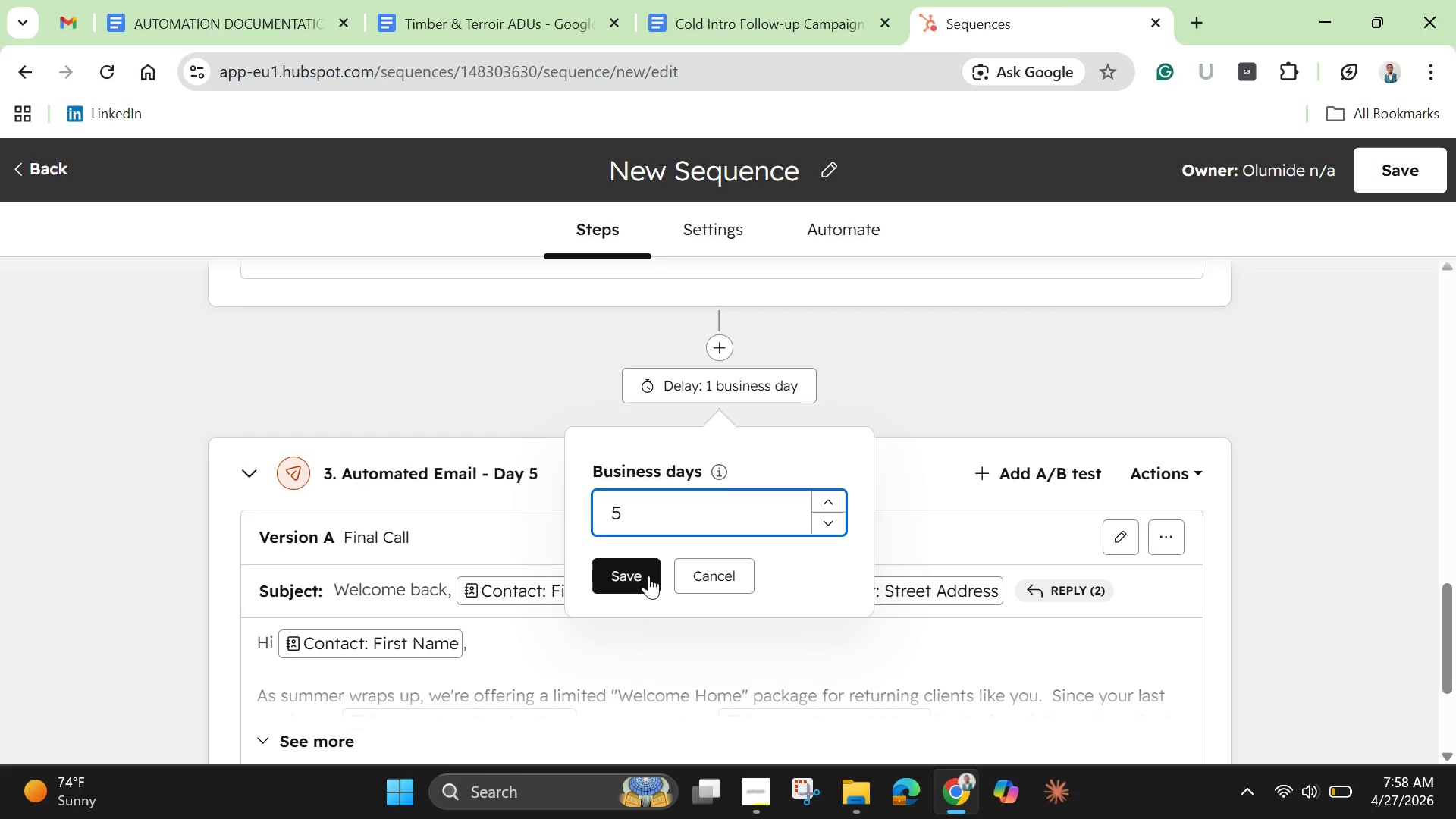 
left_click([648, 576])
 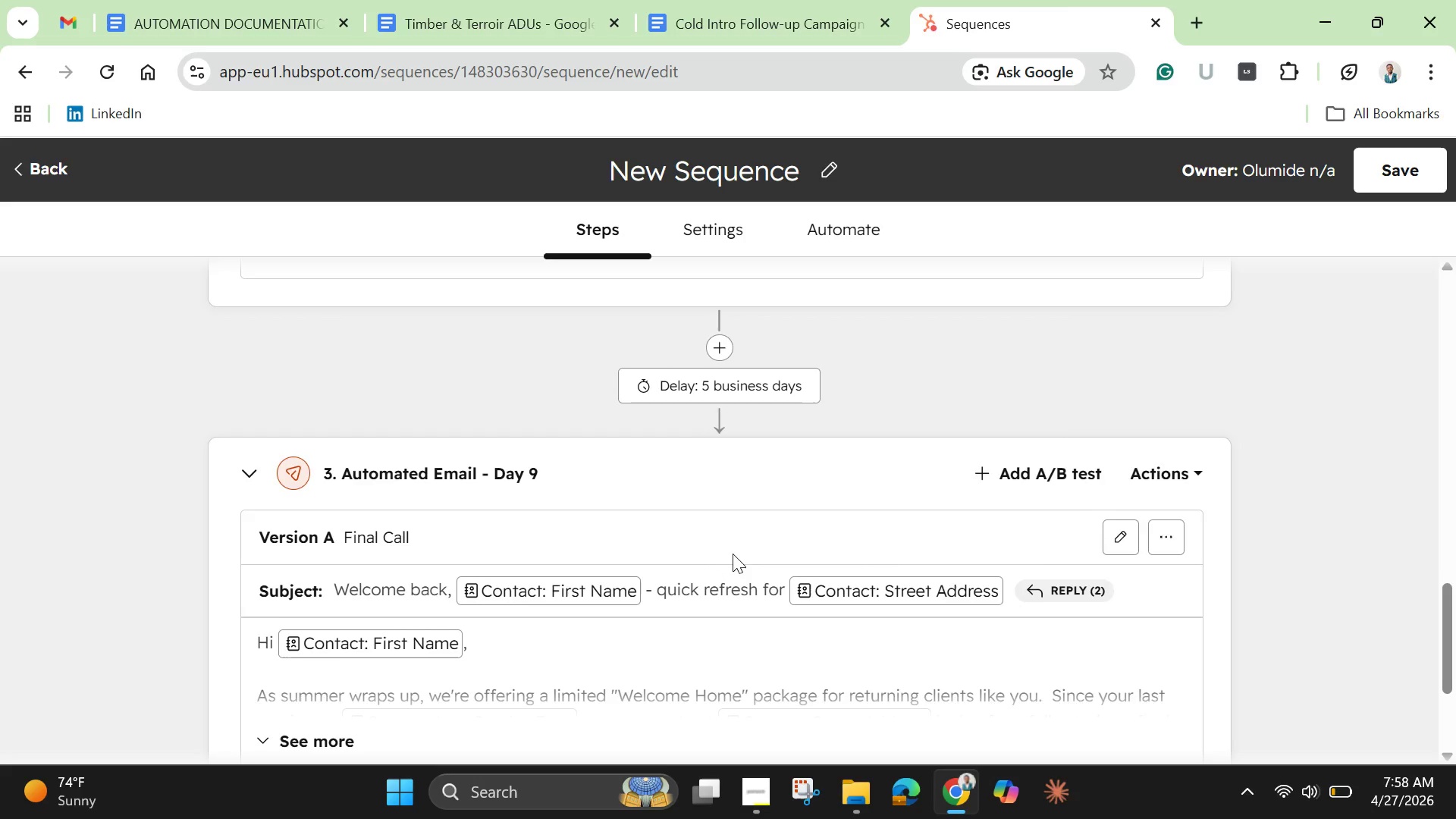 
scroll: coordinate [736, 563], scroll_direction: down, amount: 3.0
 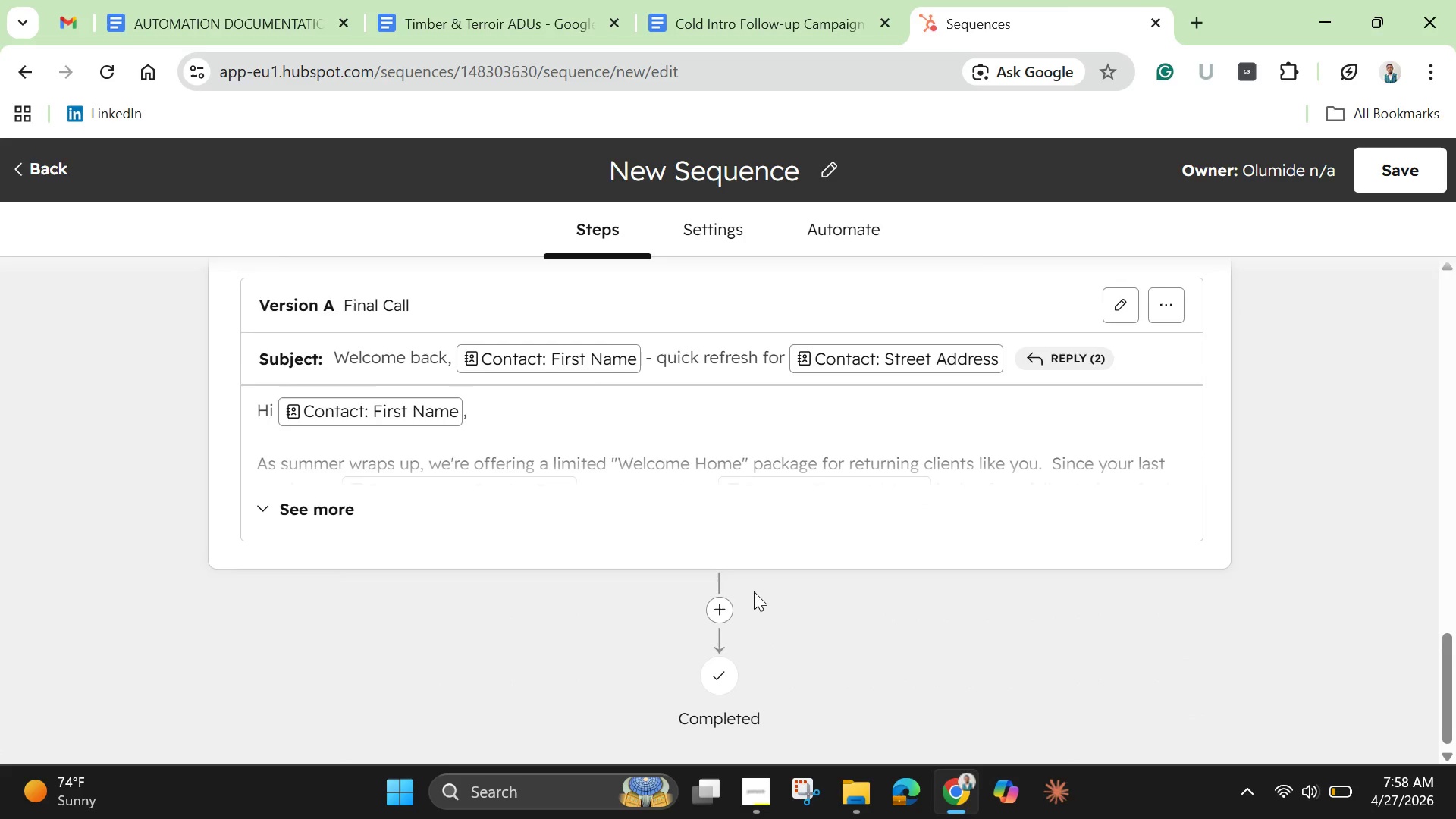 
scroll: coordinate [754, 592], scroll_direction: up, amount: 4.0
 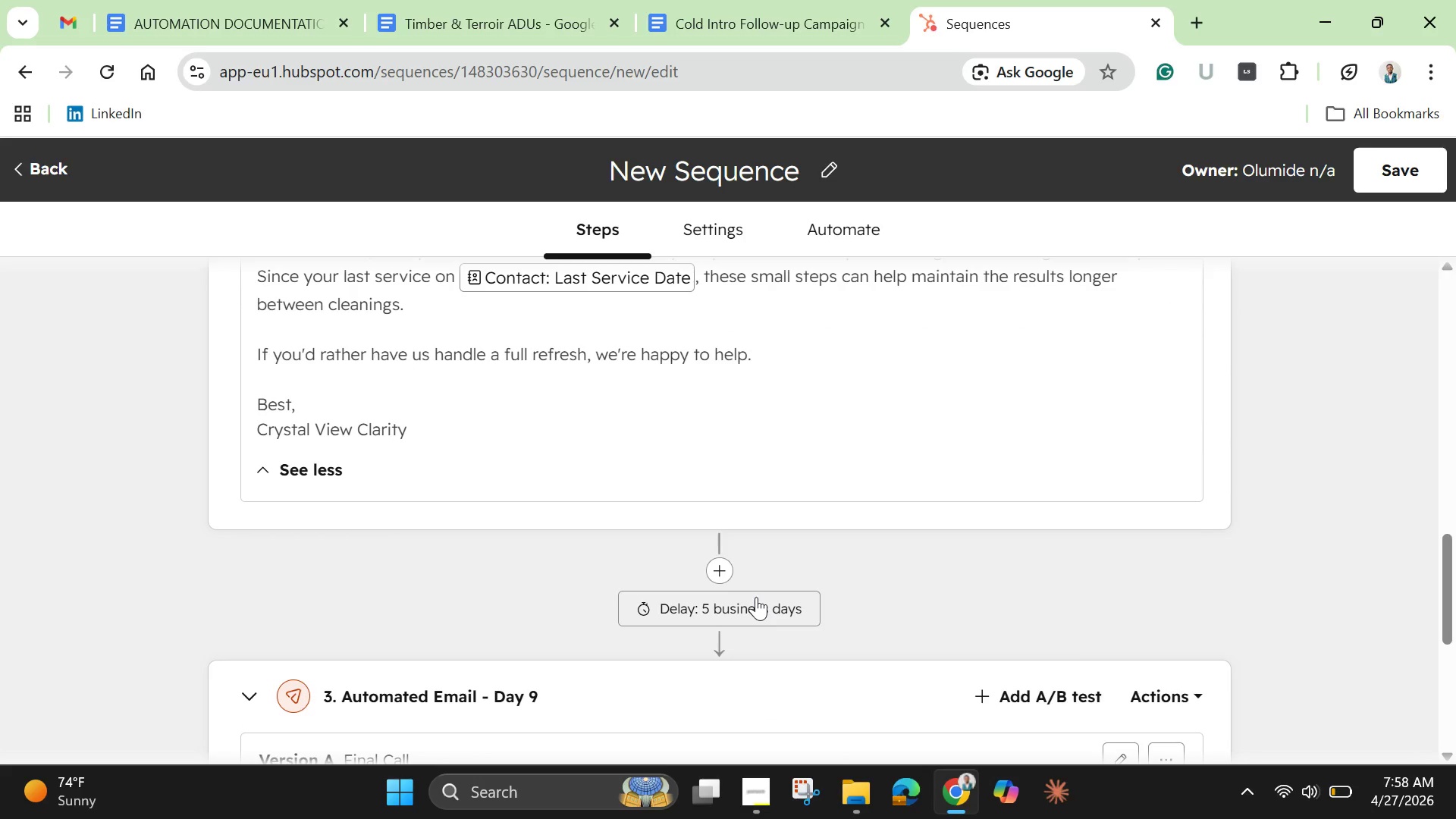 
scroll: coordinate [756, 597], scroll_direction: down, amount: 1.0
 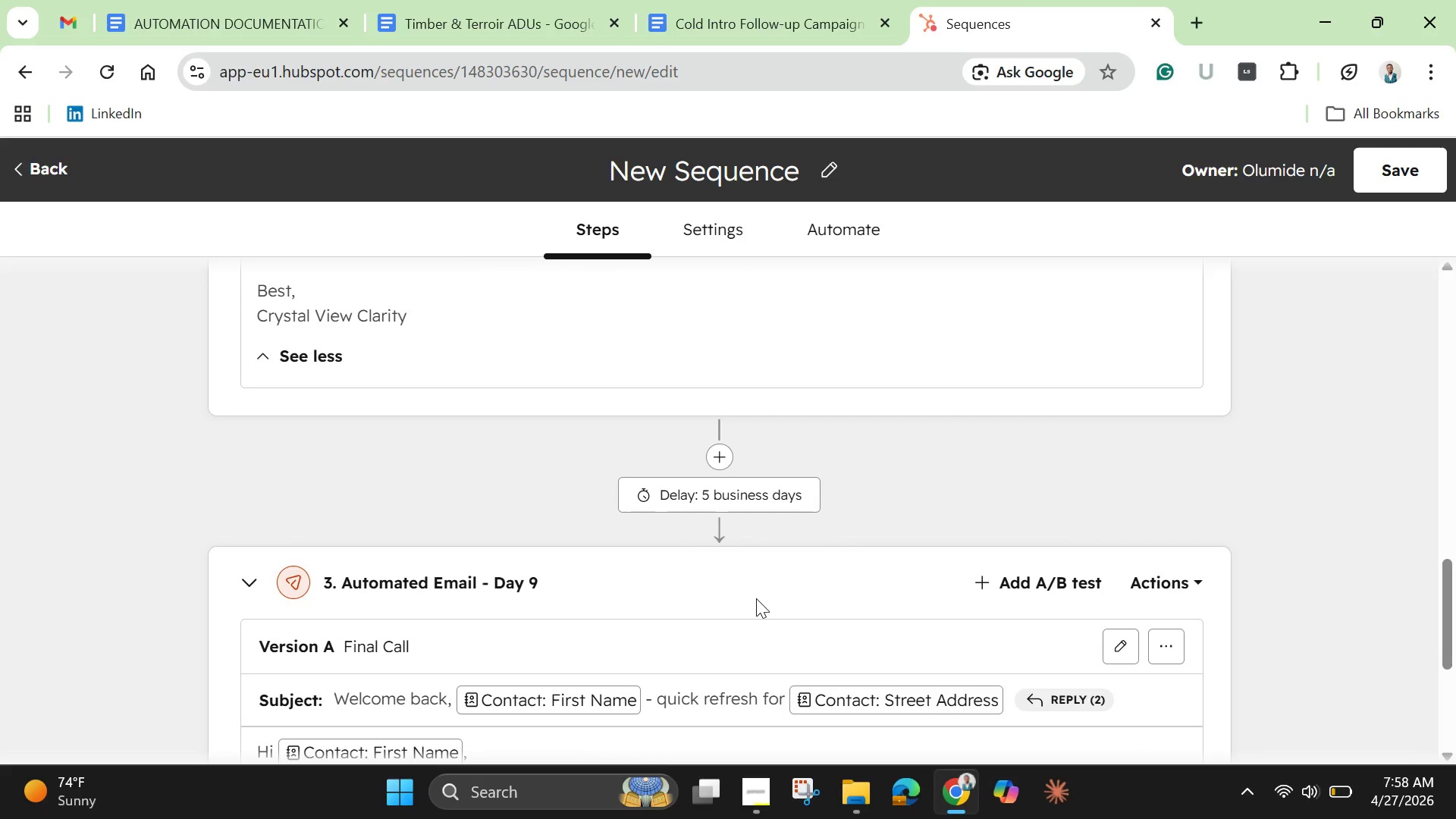 
wait(5.0)
 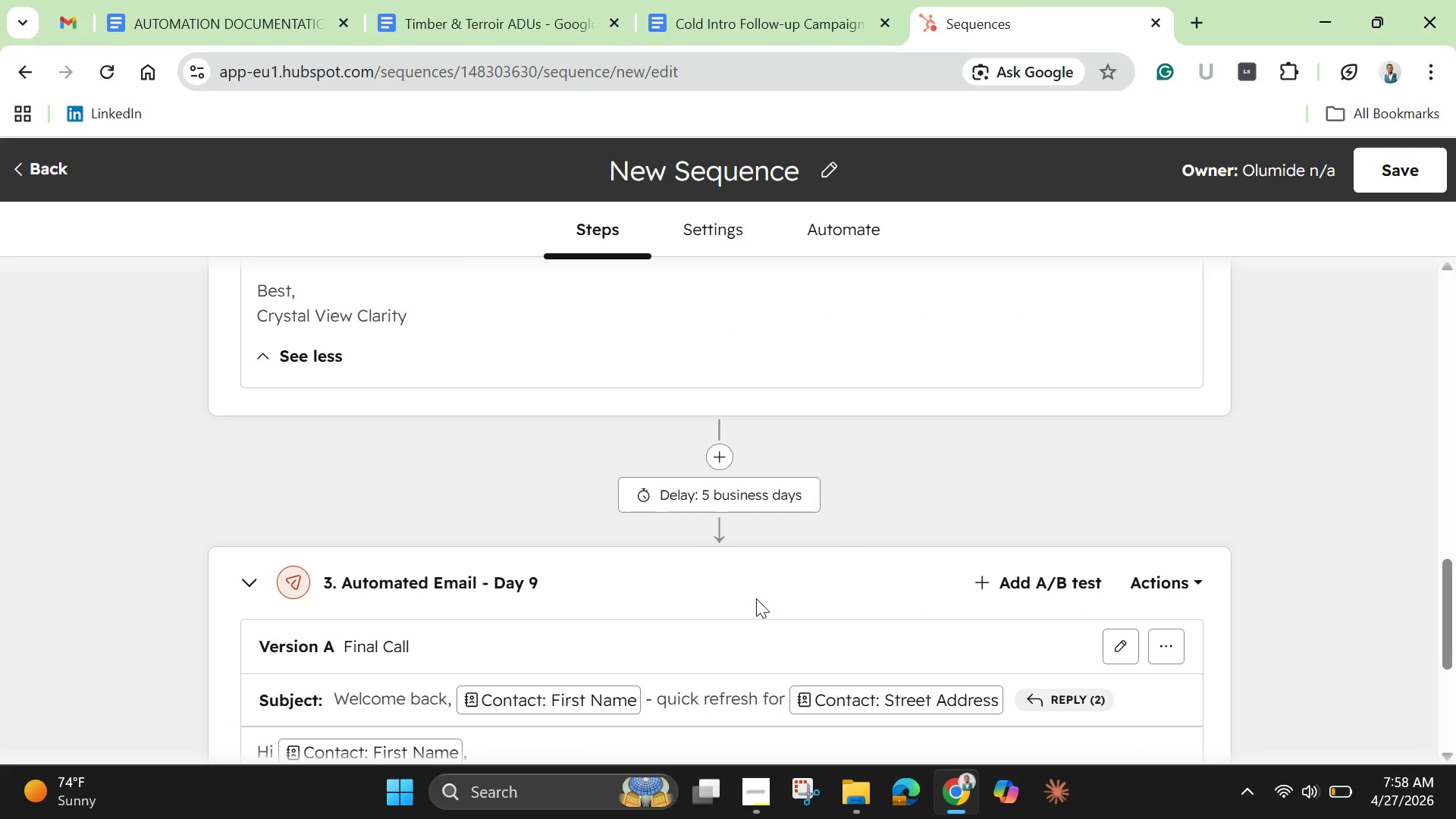 
scroll: coordinate [755, 585], scroll_direction: up, amount: 6.0
 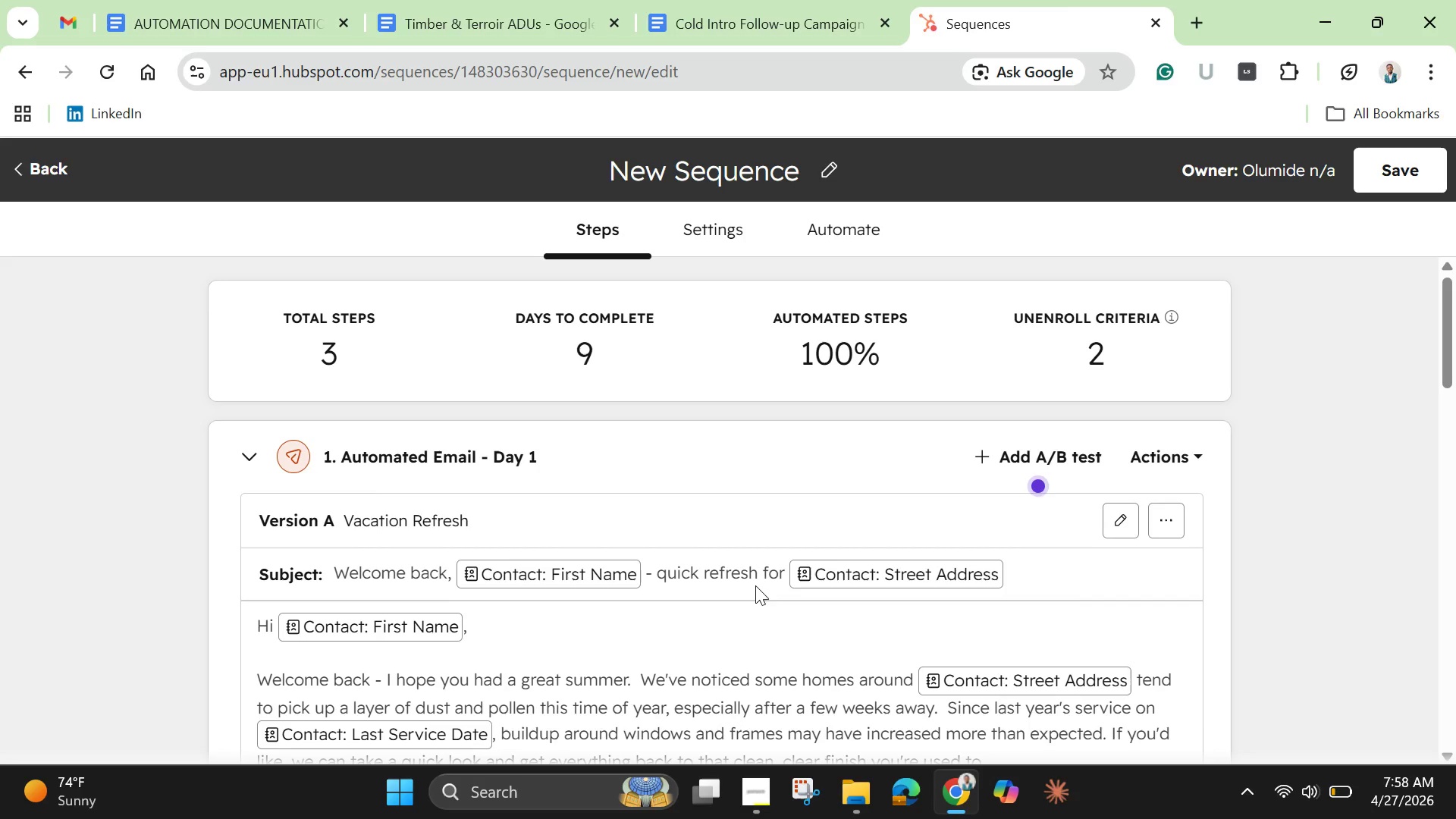 
wait(15.52)
 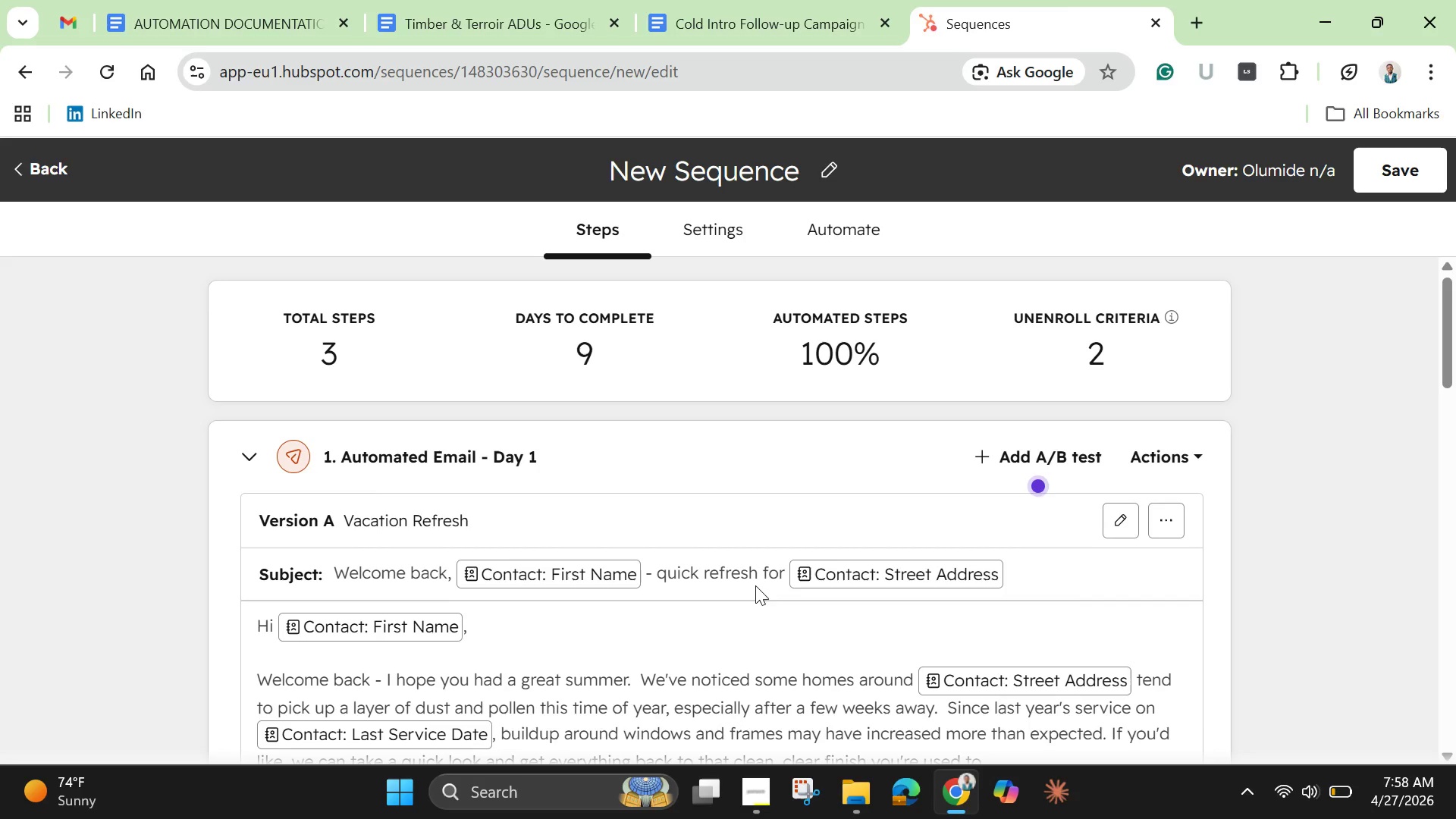 
left_click_drag(start_coordinate=[831, 177], to_coordinate=[827, 173])
 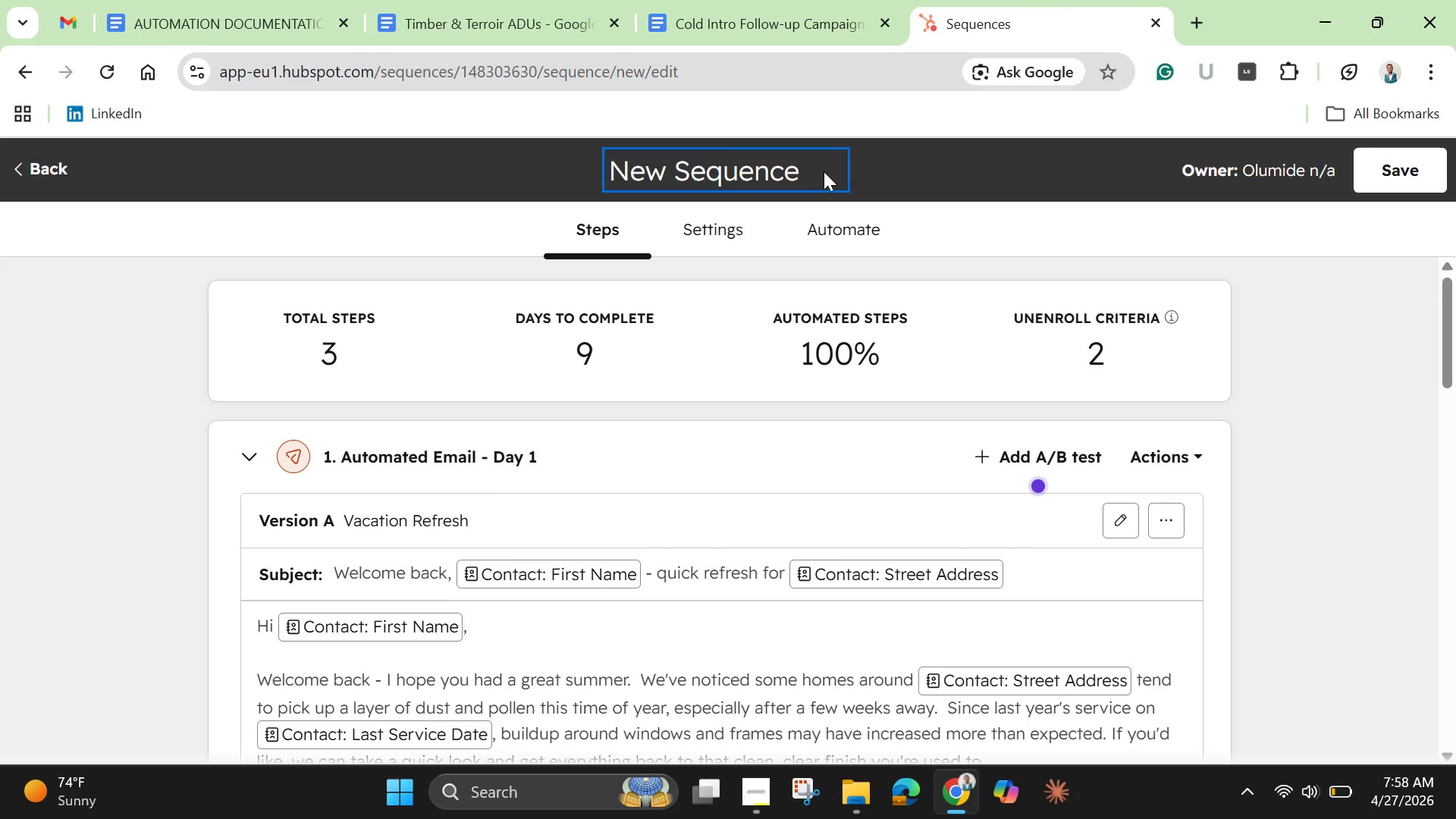 
hold_key(key=Backspace, duration=1.5)
 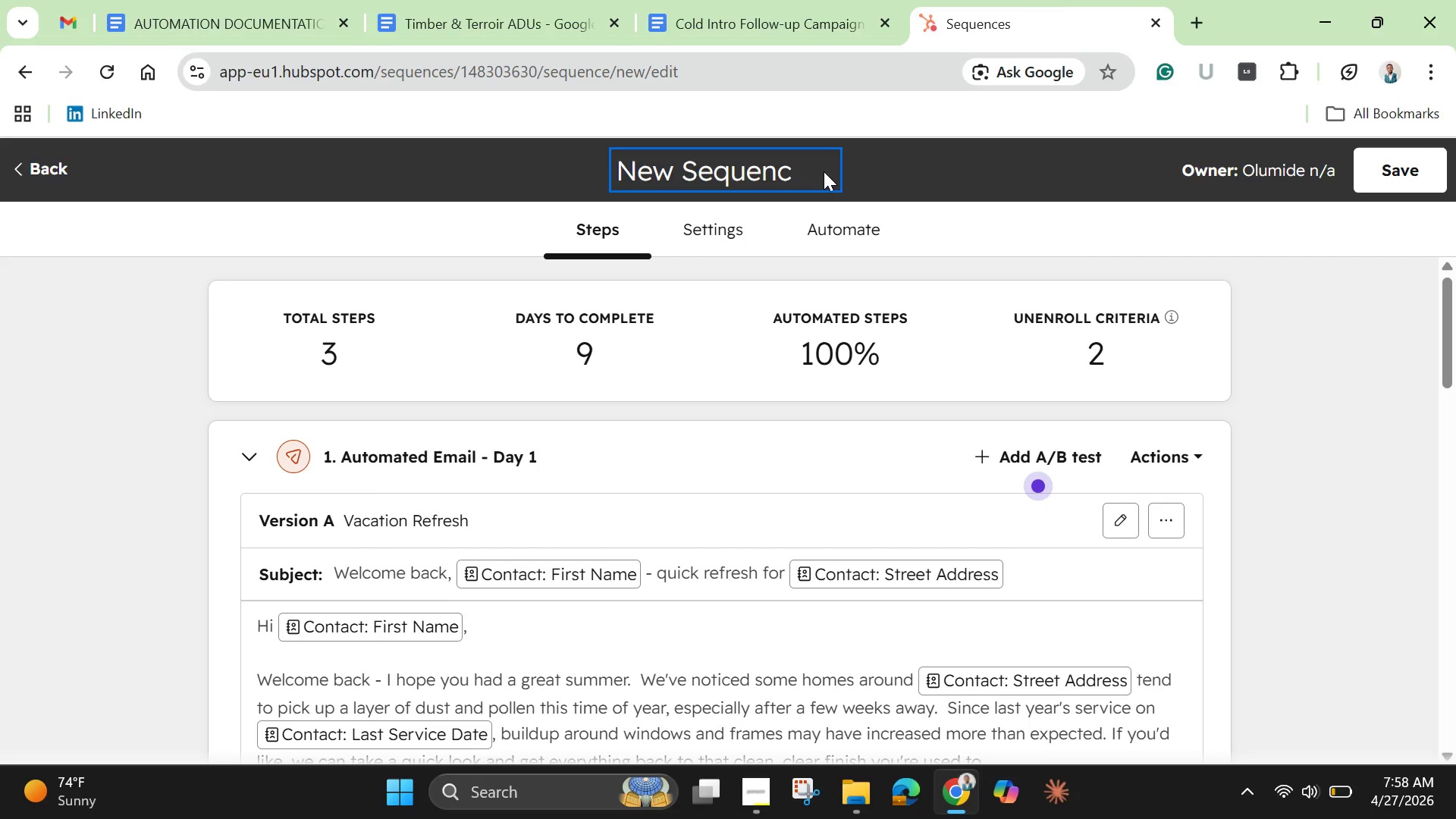 
hold_key(key=Backspace, duration=0.39)
 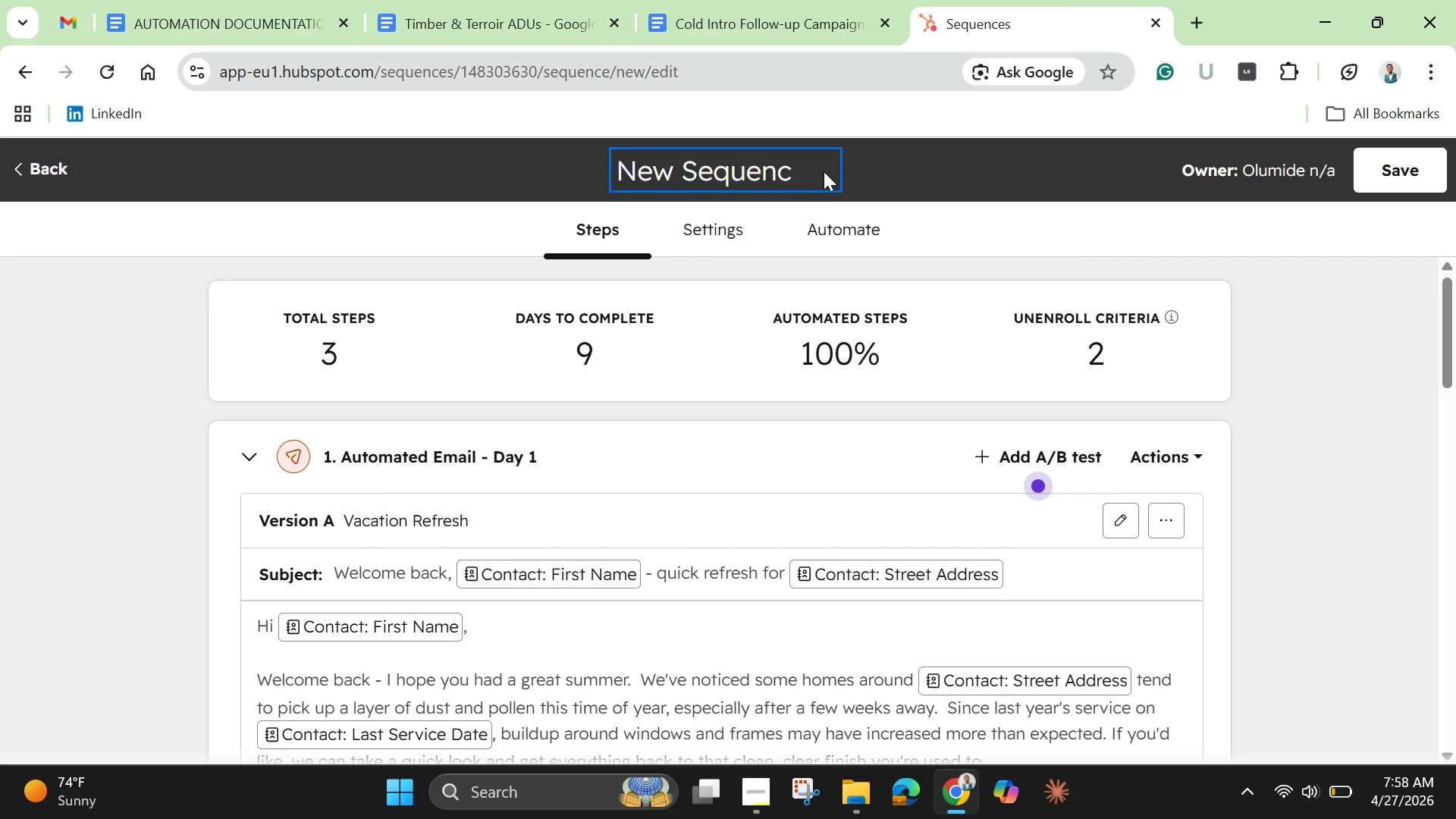 
key(Backspace)
 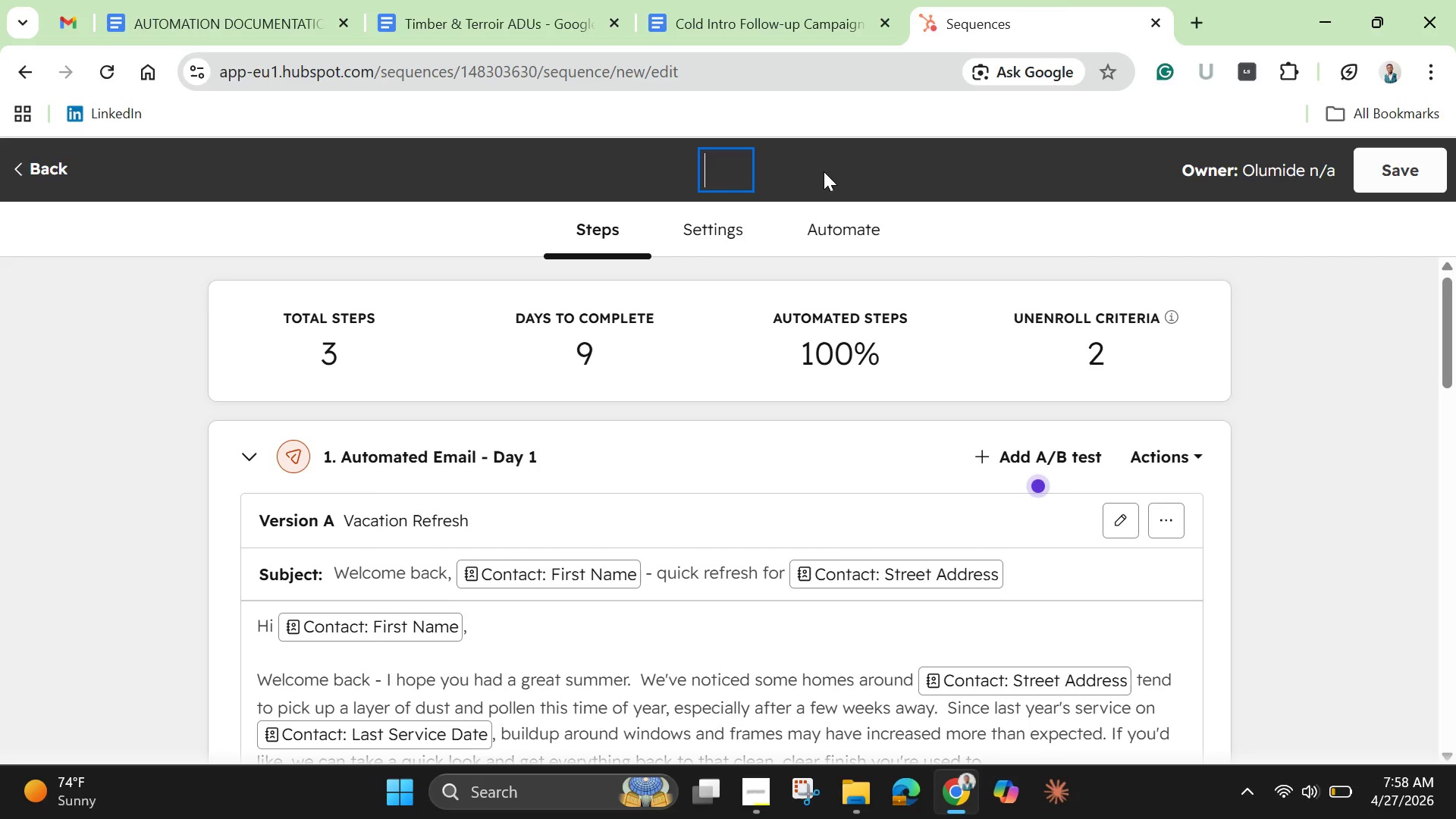 
key(Backspace)
 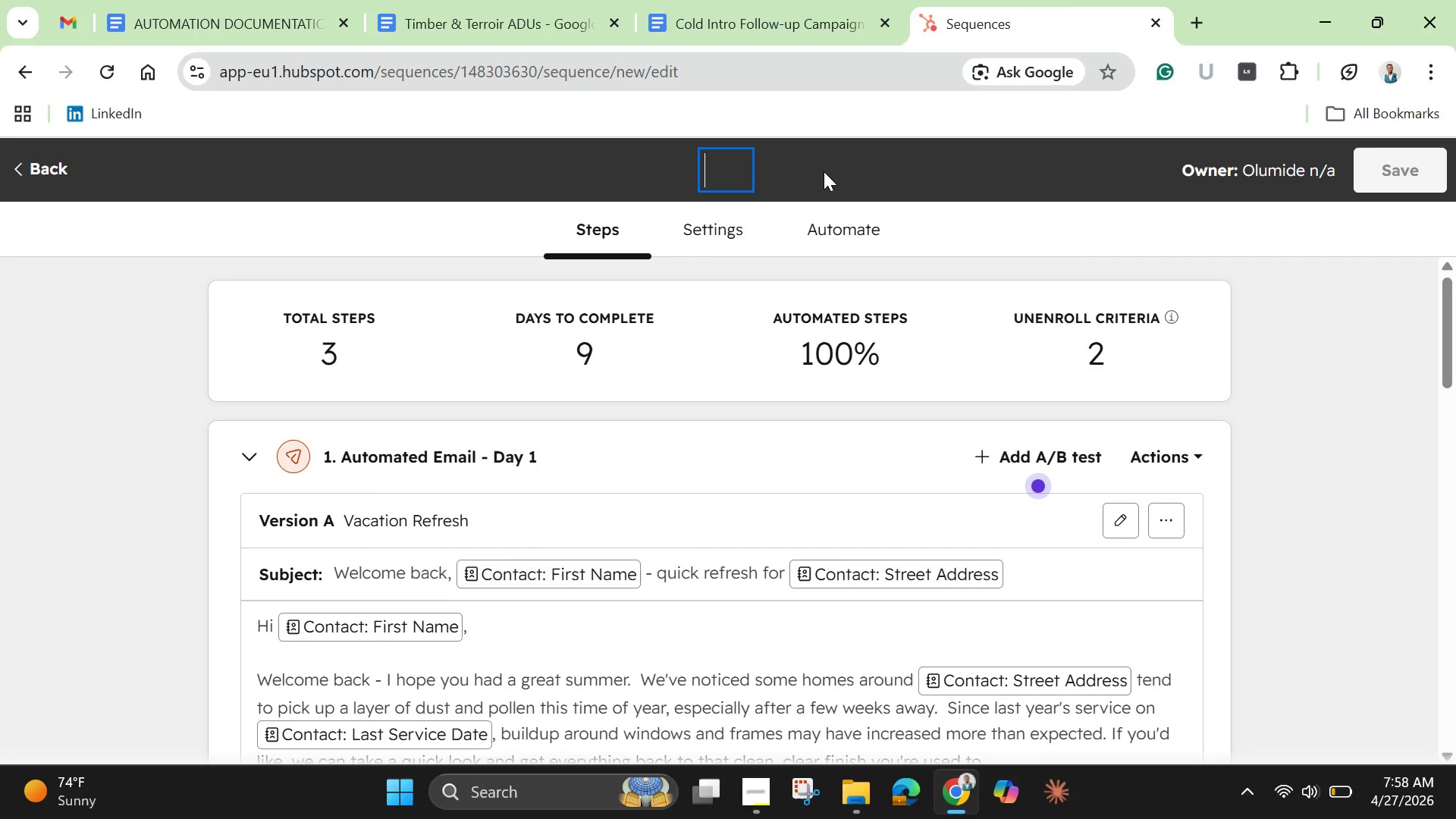 
key(Backspace)
 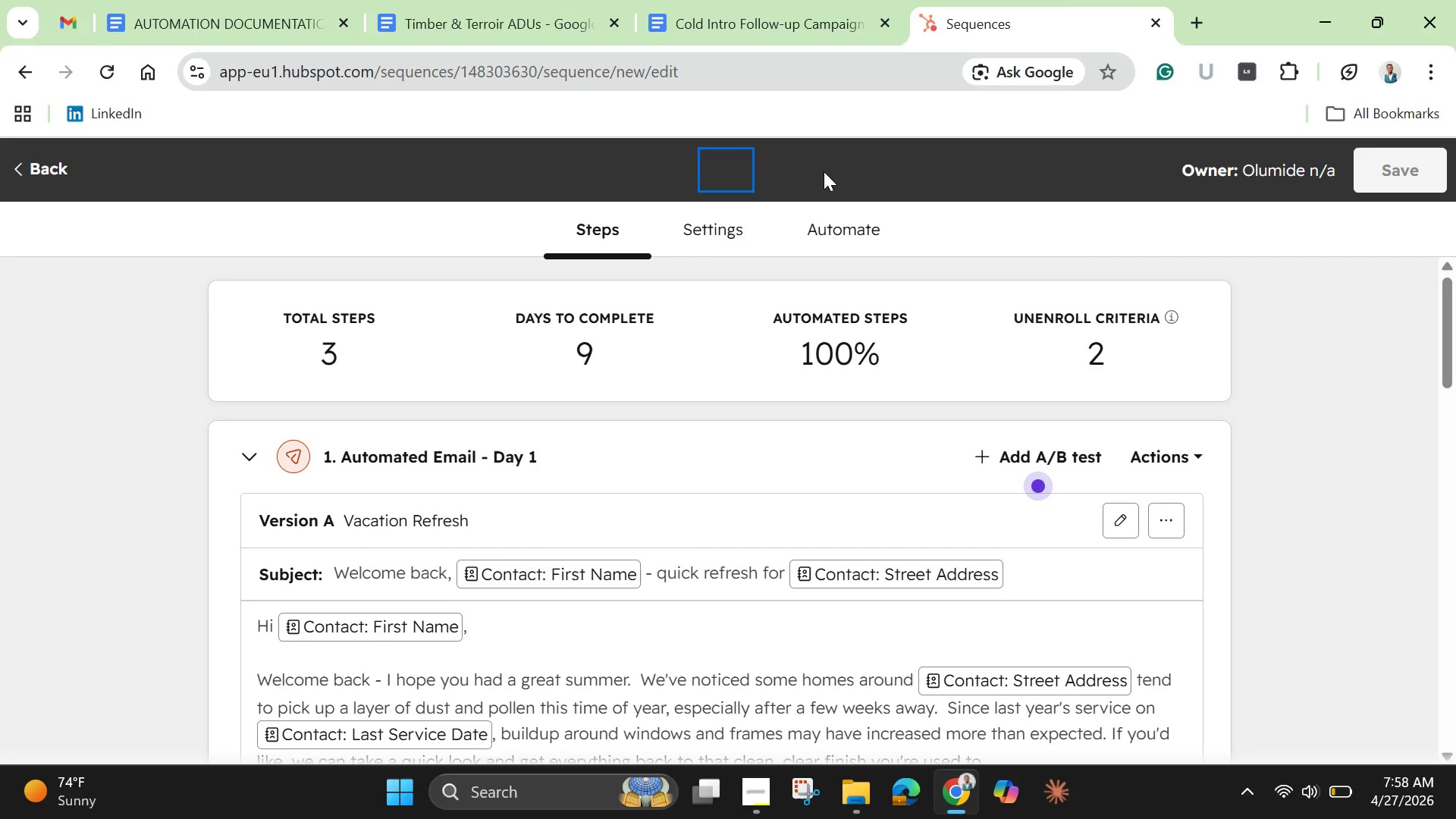 
key(Backspace)
 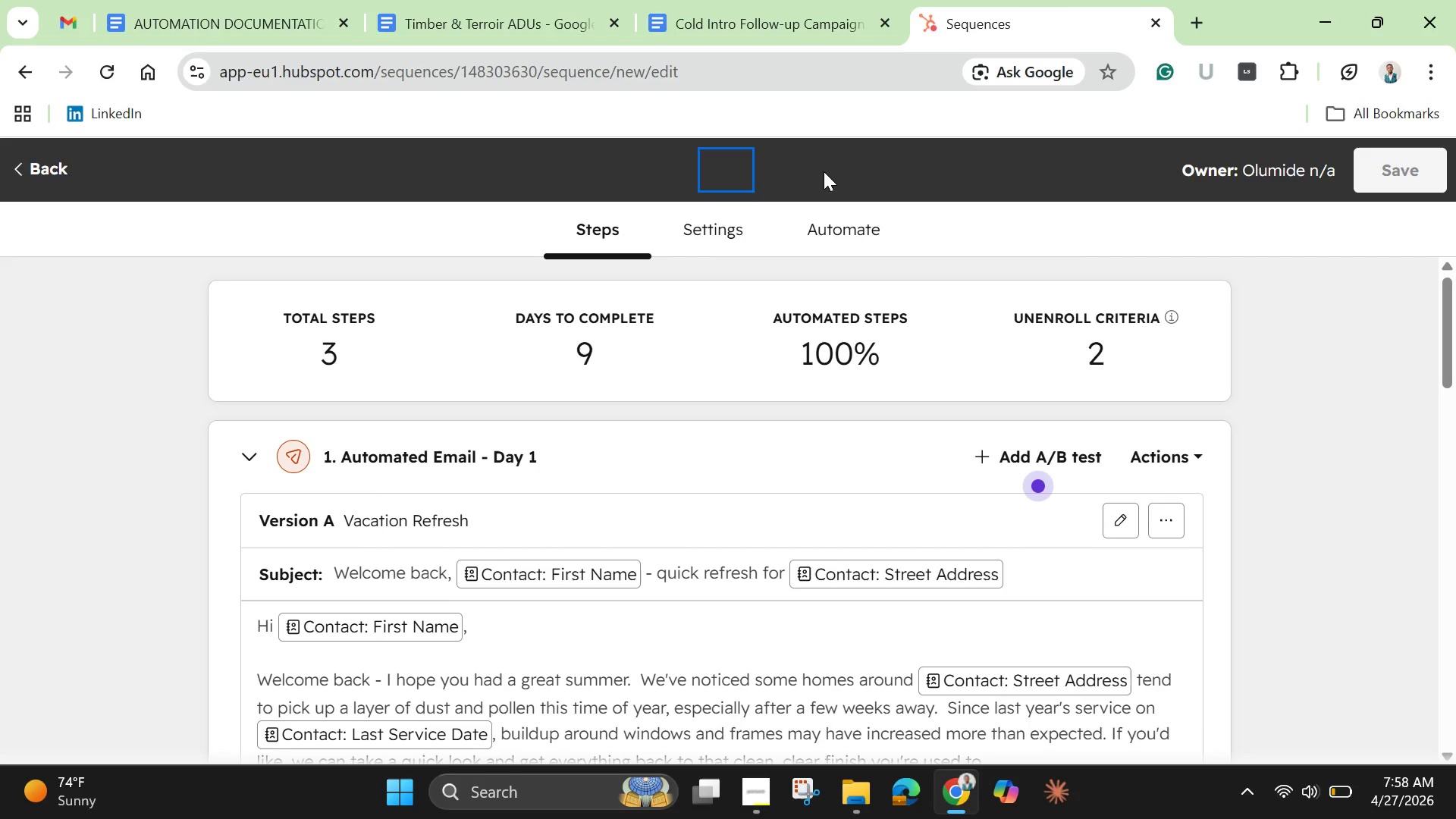 
key(Backspace)
 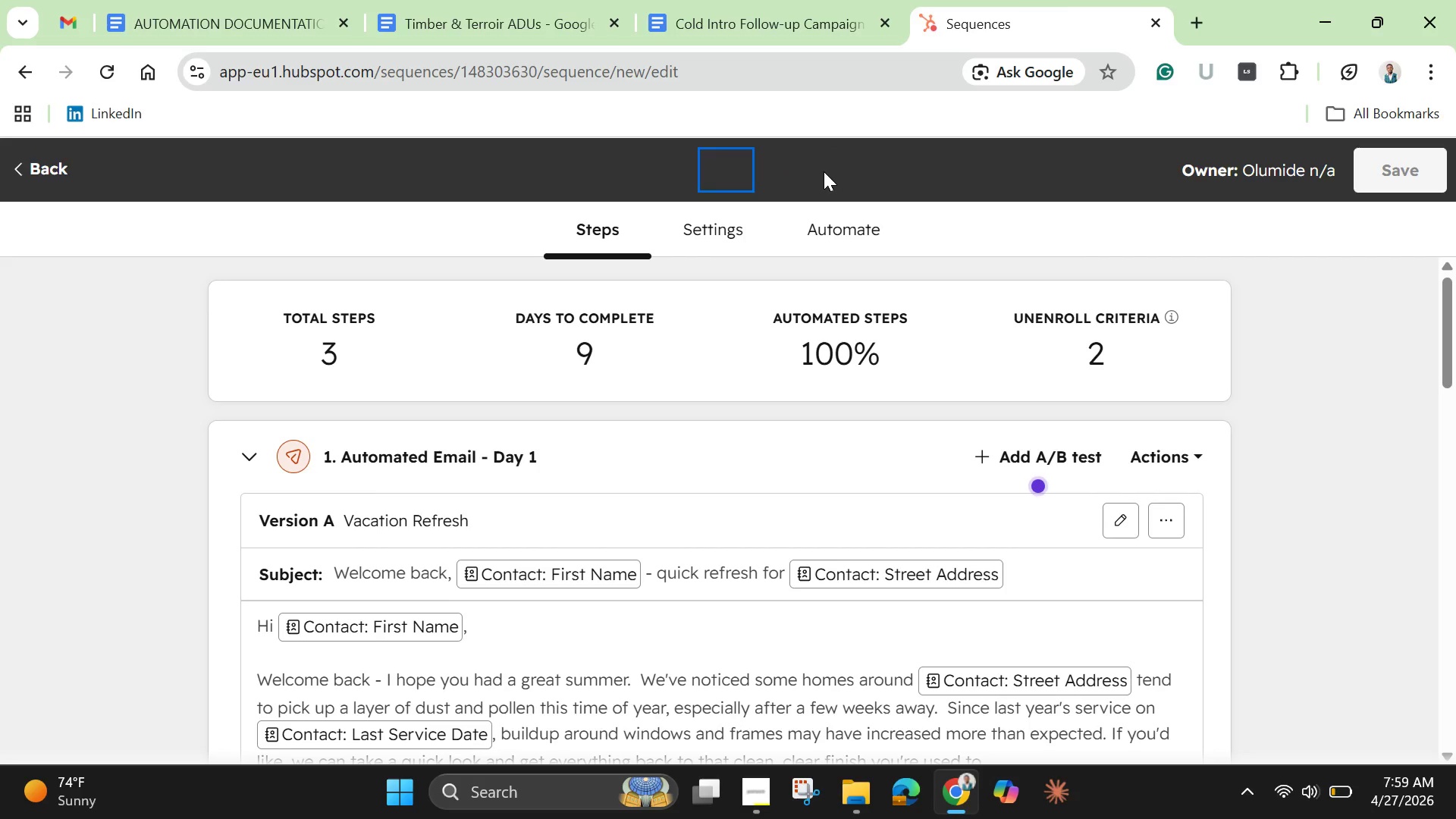 
type(Welcome )
 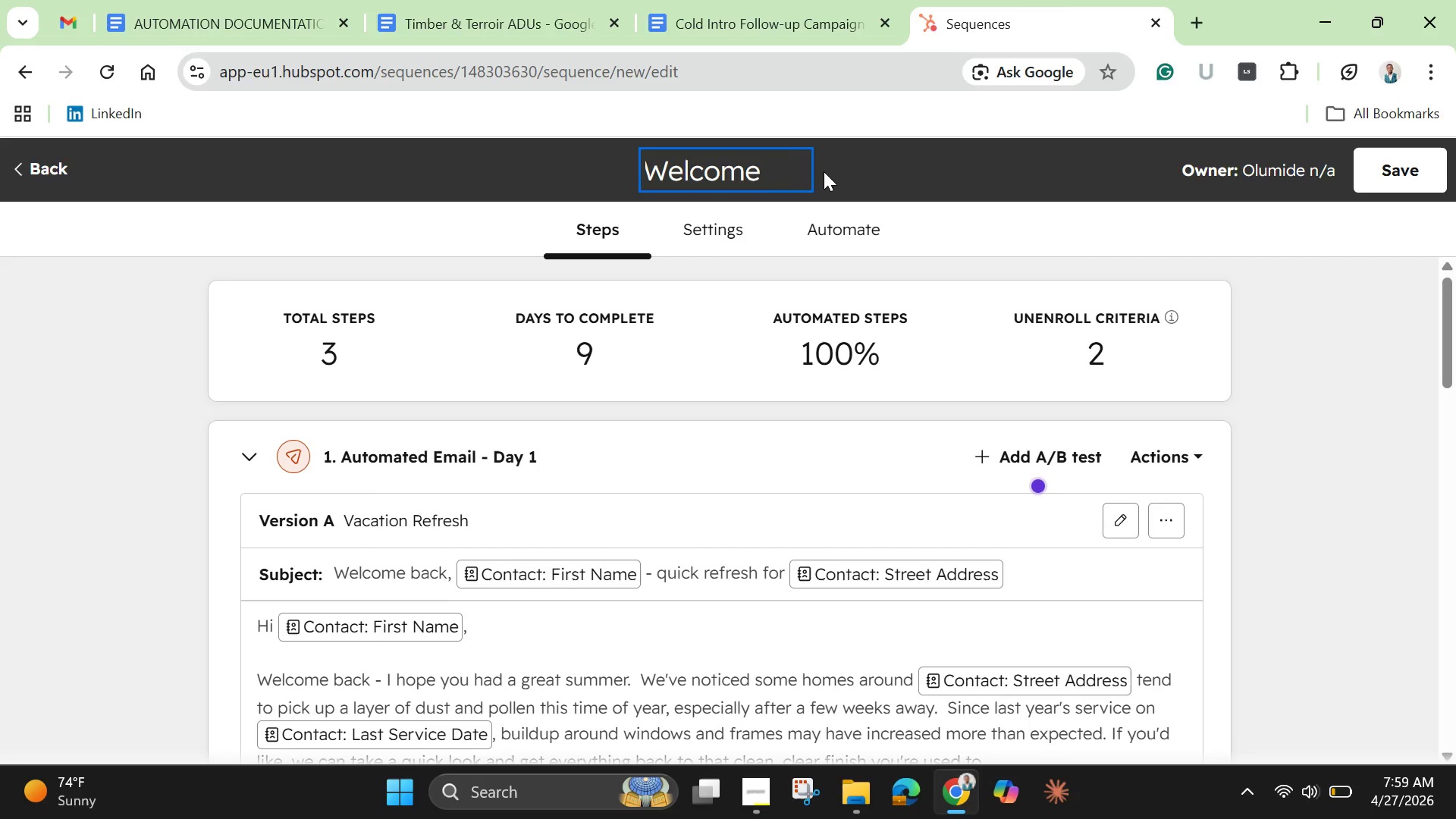 
type(Home Re-engagement)
 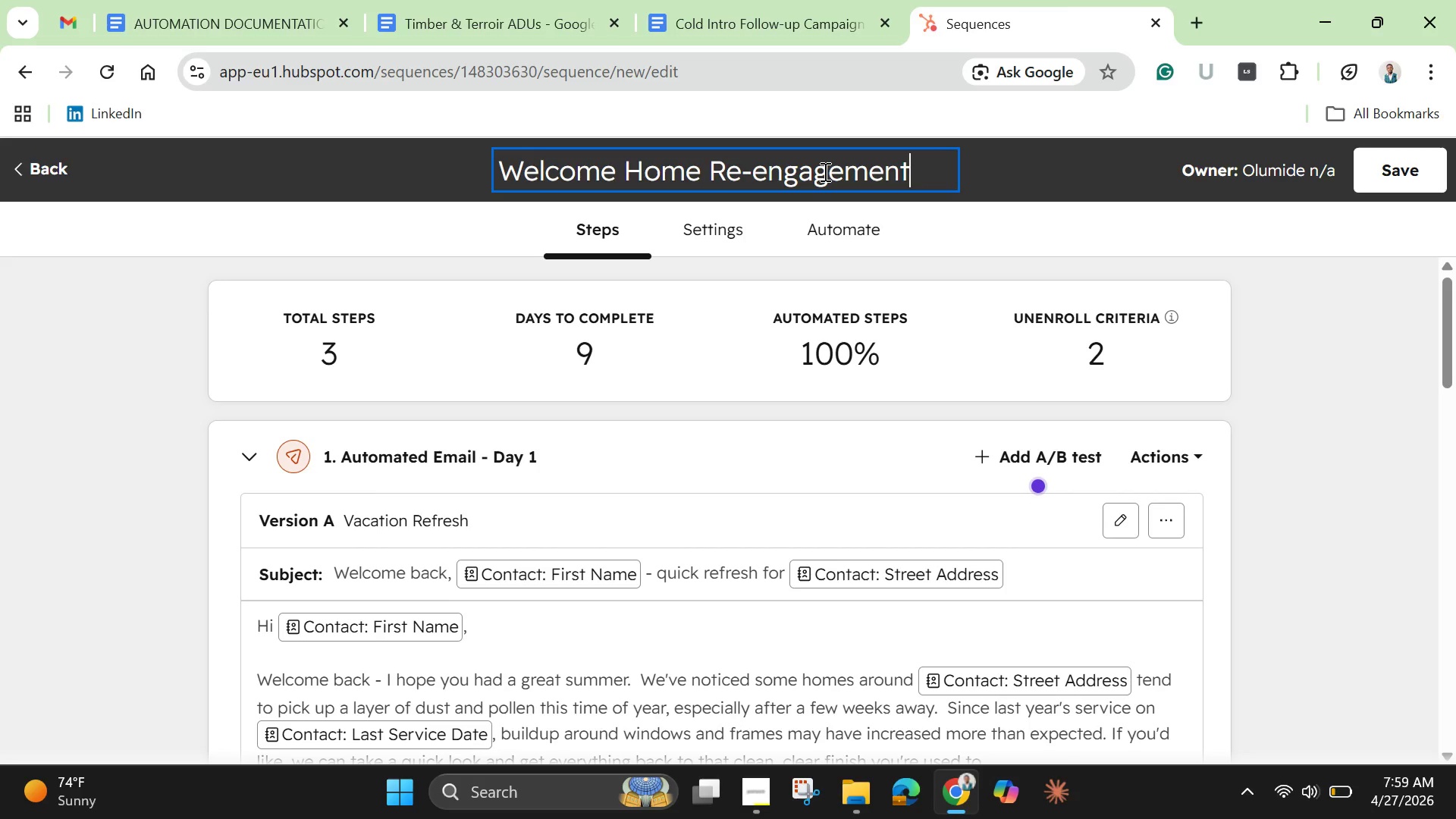 
key(Enter)
 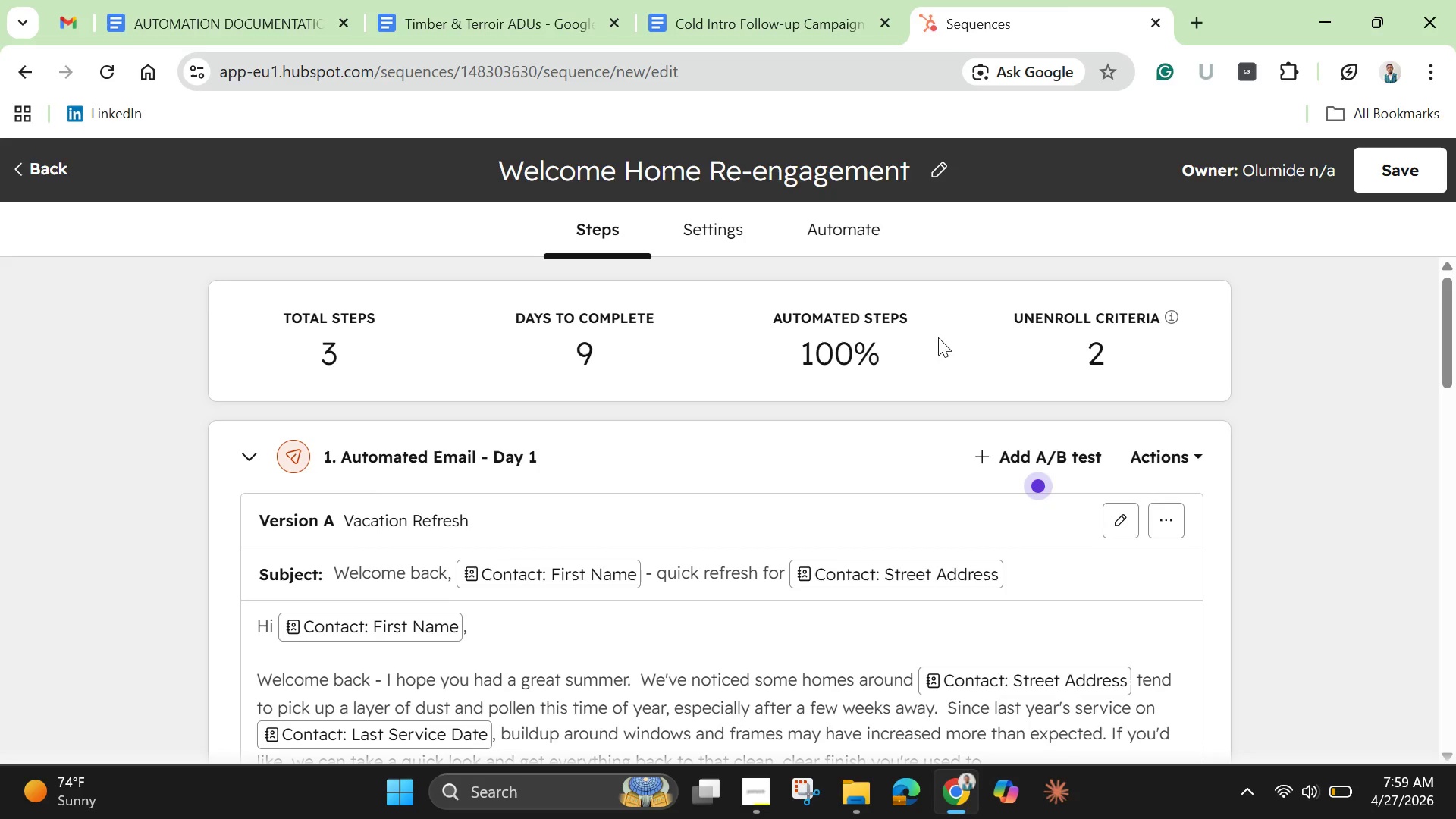 
scroll: coordinate [922, 588], scroll_direction: down, amount: 22.0
 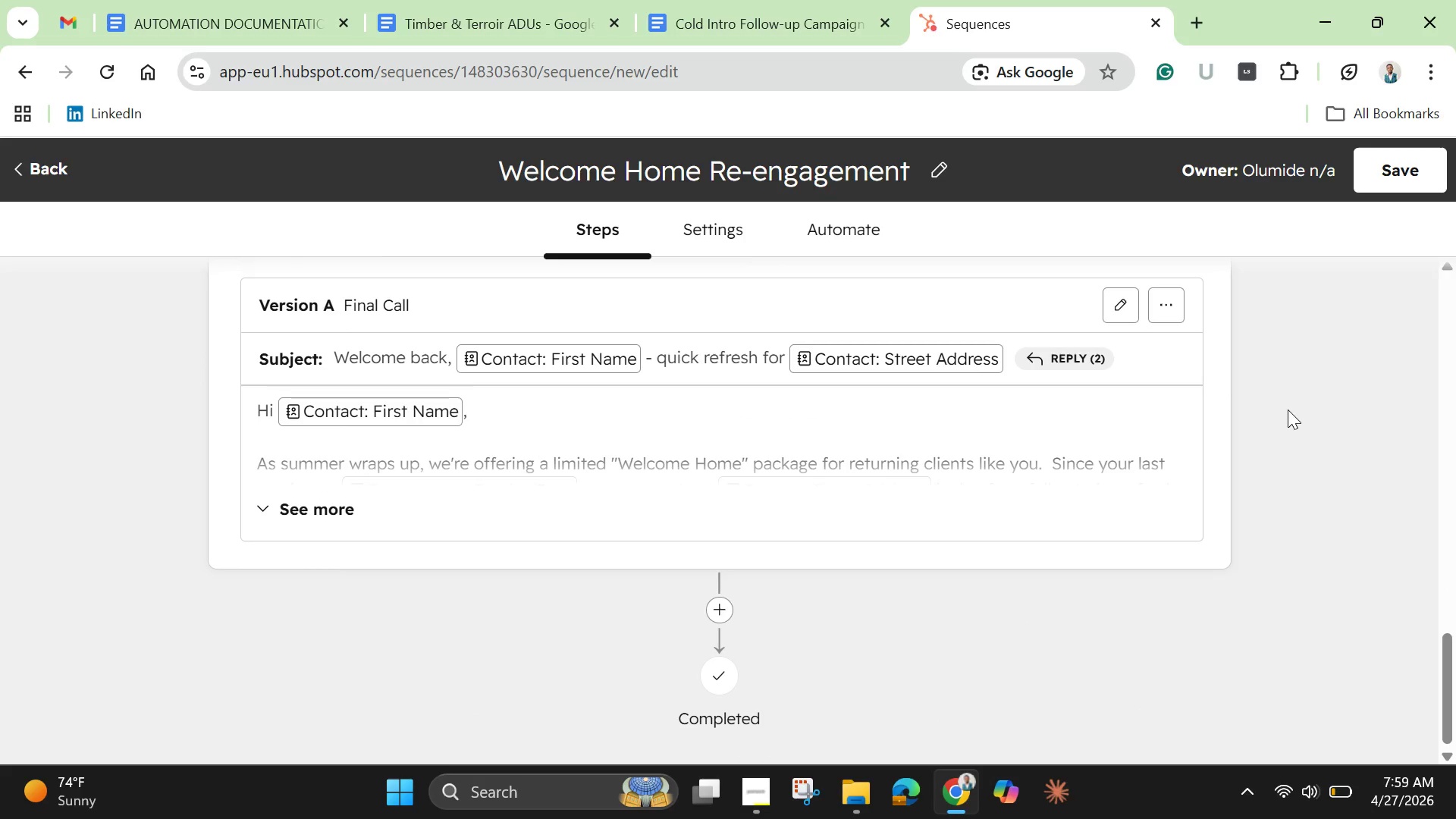 
wait(16.53)
 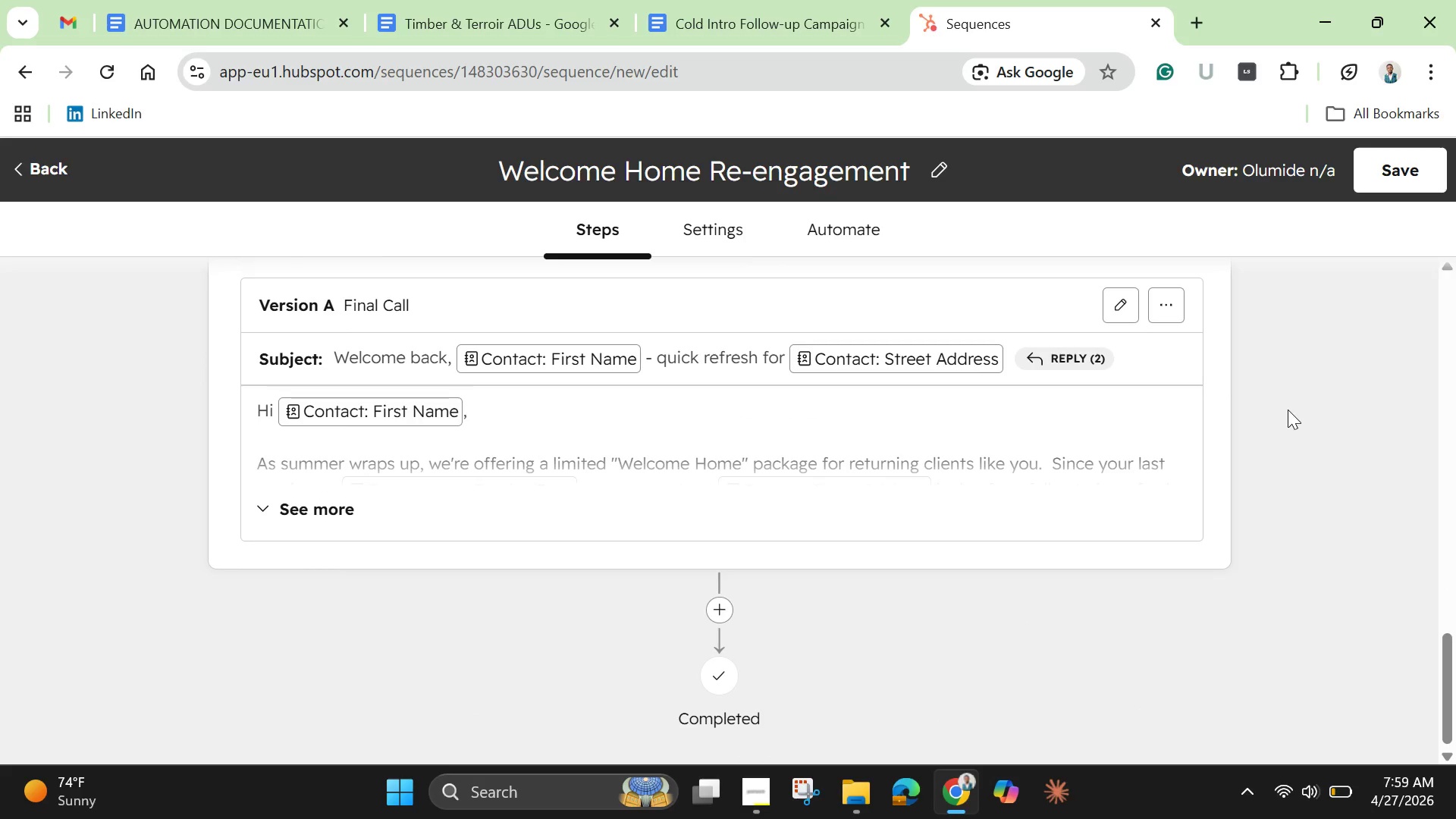 
scroll: coordinate [1338, 373], scroll_direction: up, amount: 16.0
 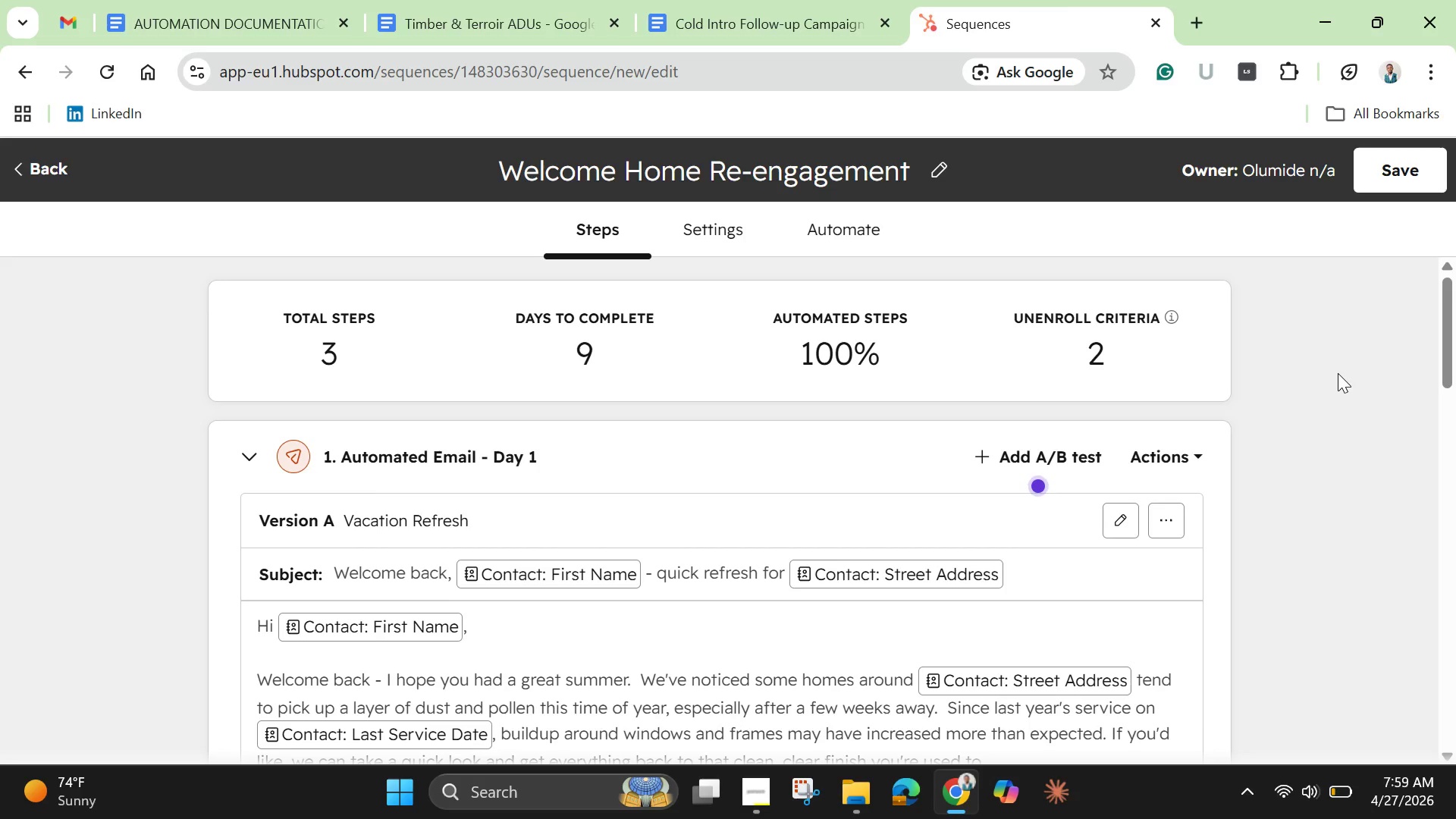 
wait(8.95)
 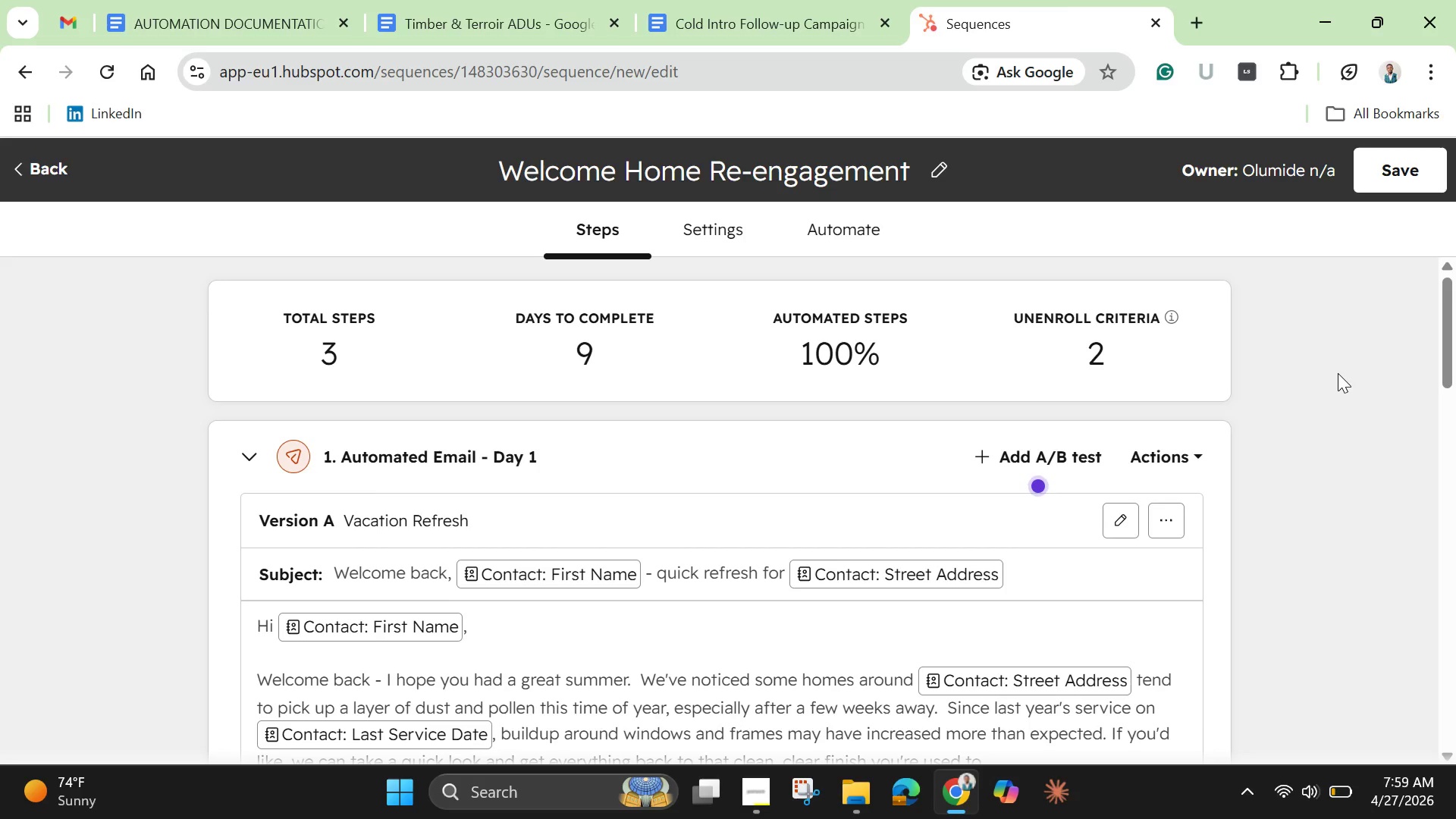 
left_click_drag(start_coordinate=[1449, 360], to_coordinate=[1455, 455])
 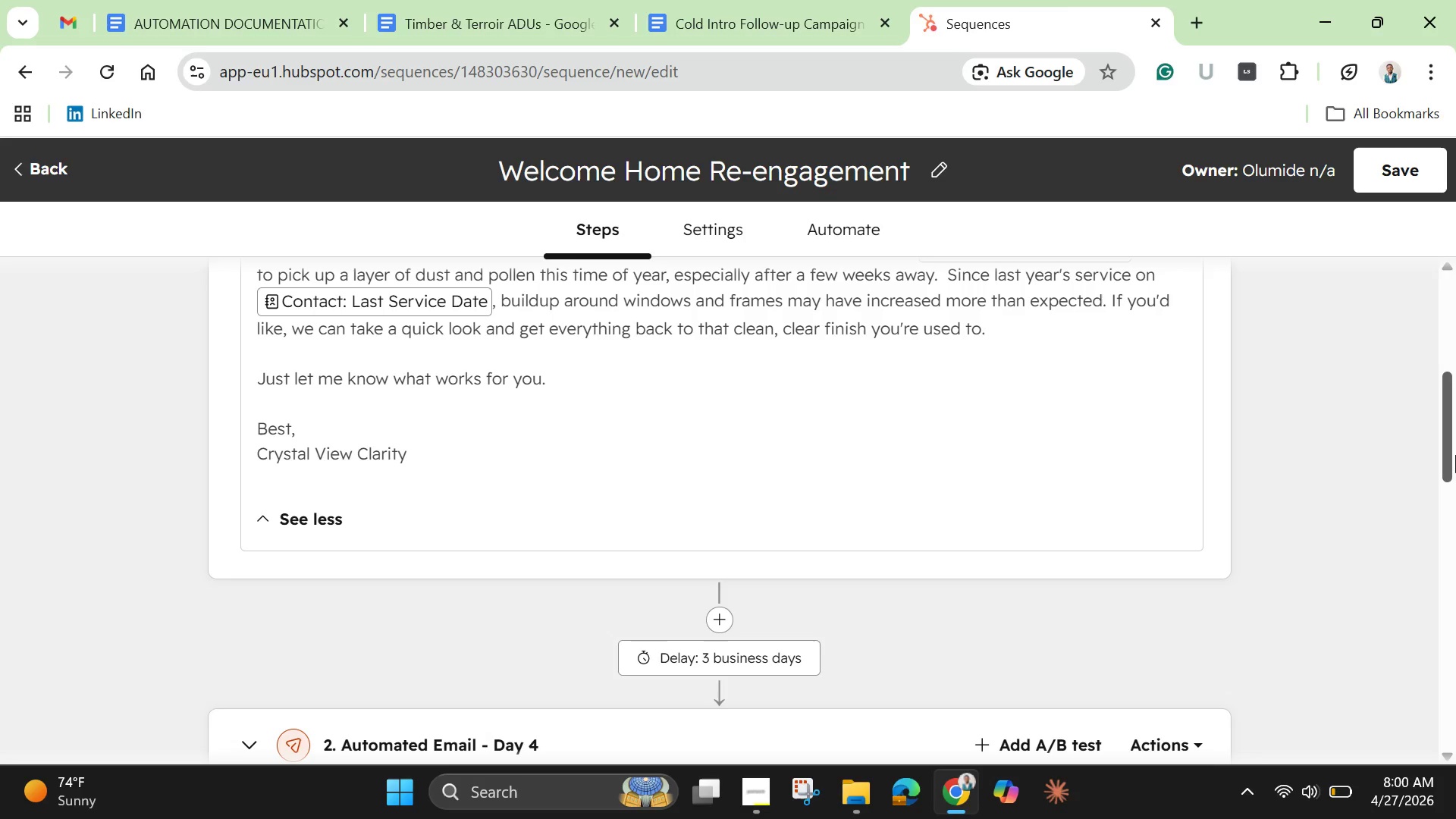 
wait(8.31)
 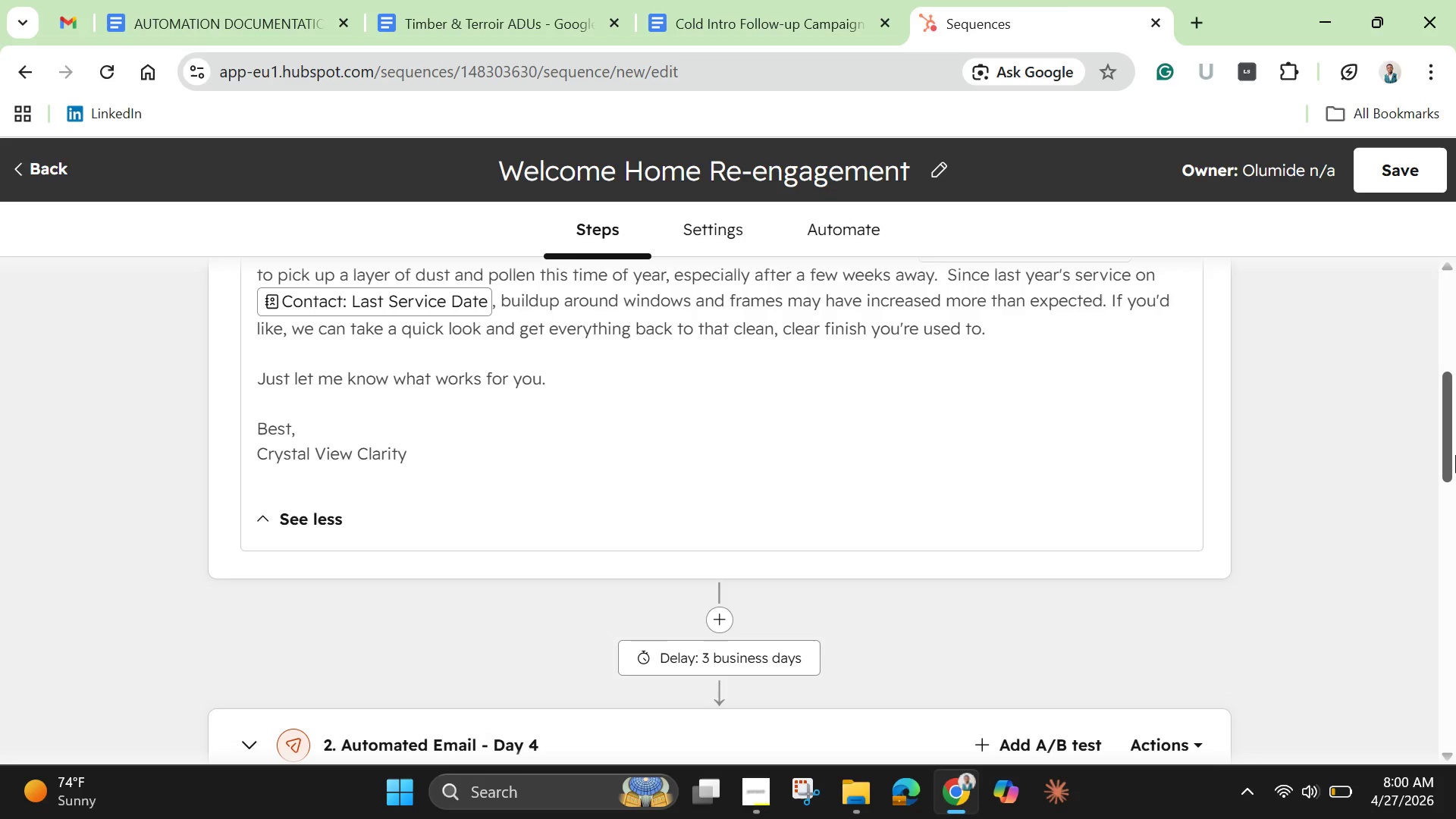 
left_click_drag(start_coordinate=[1451, 455], to_coordinate=[1452, 493])
 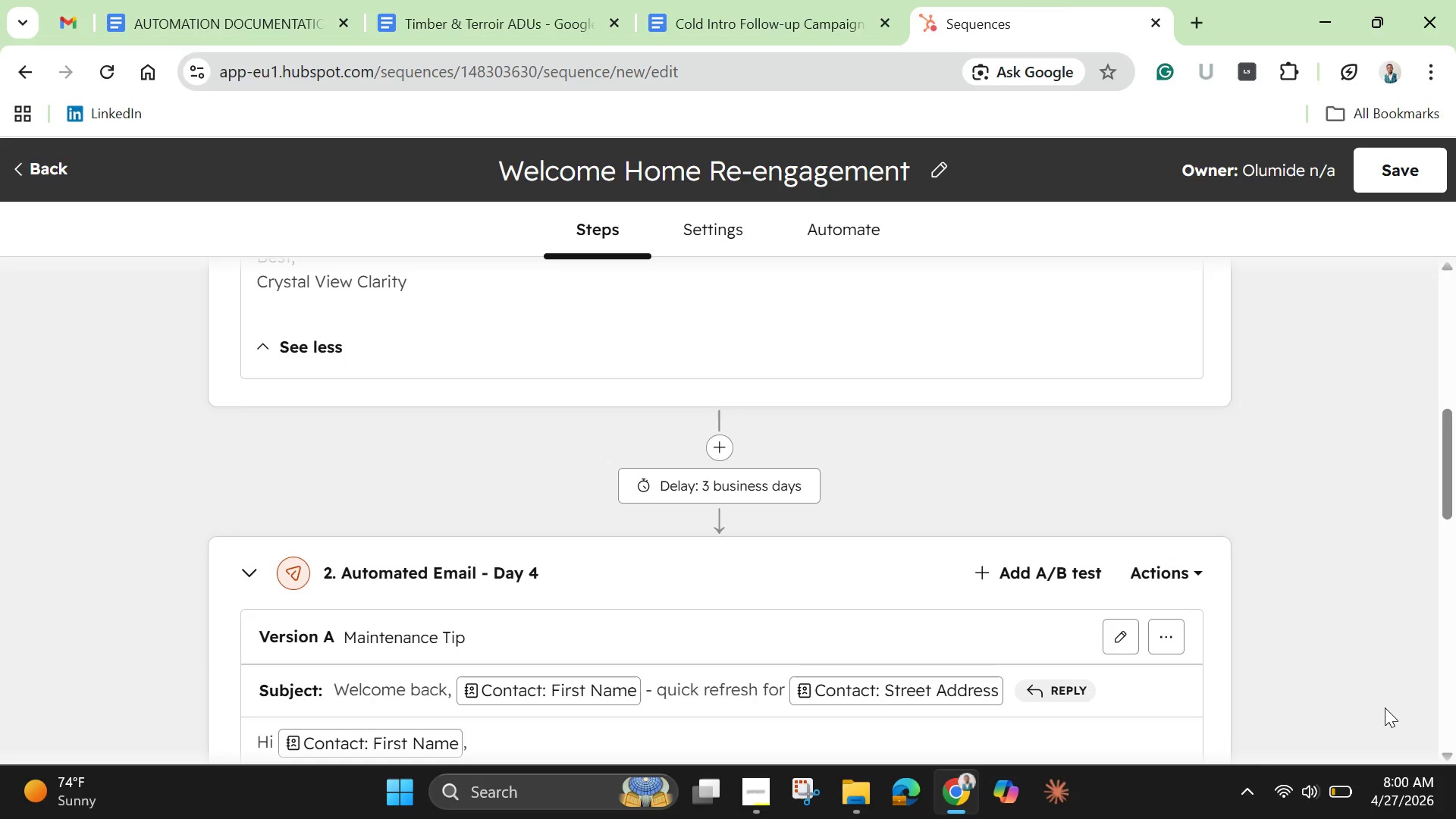 
wait(27.38)
 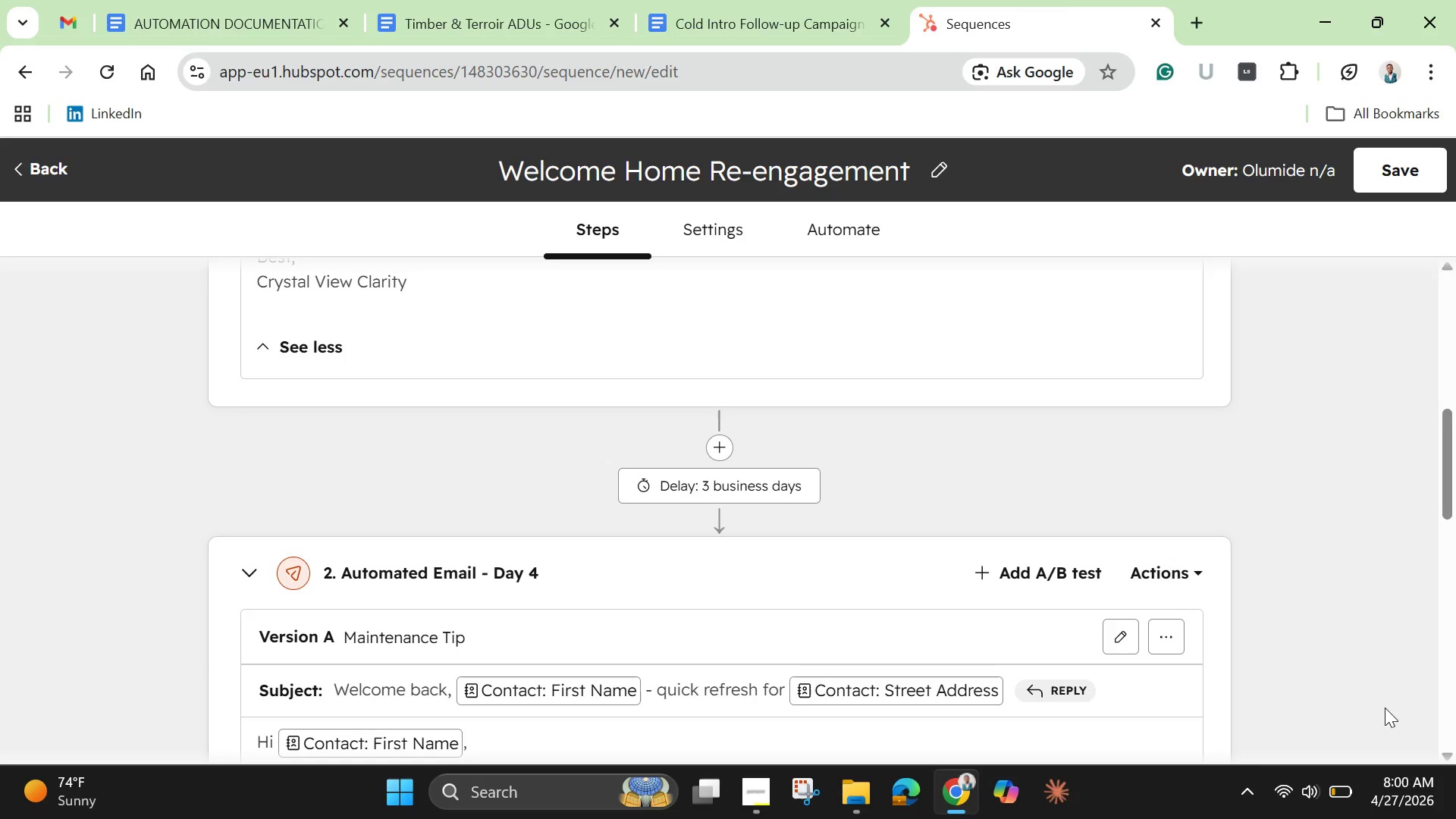 
left_click_drag(start_coordinate=[1445, 488], to_coordinate=[1455, 548])
 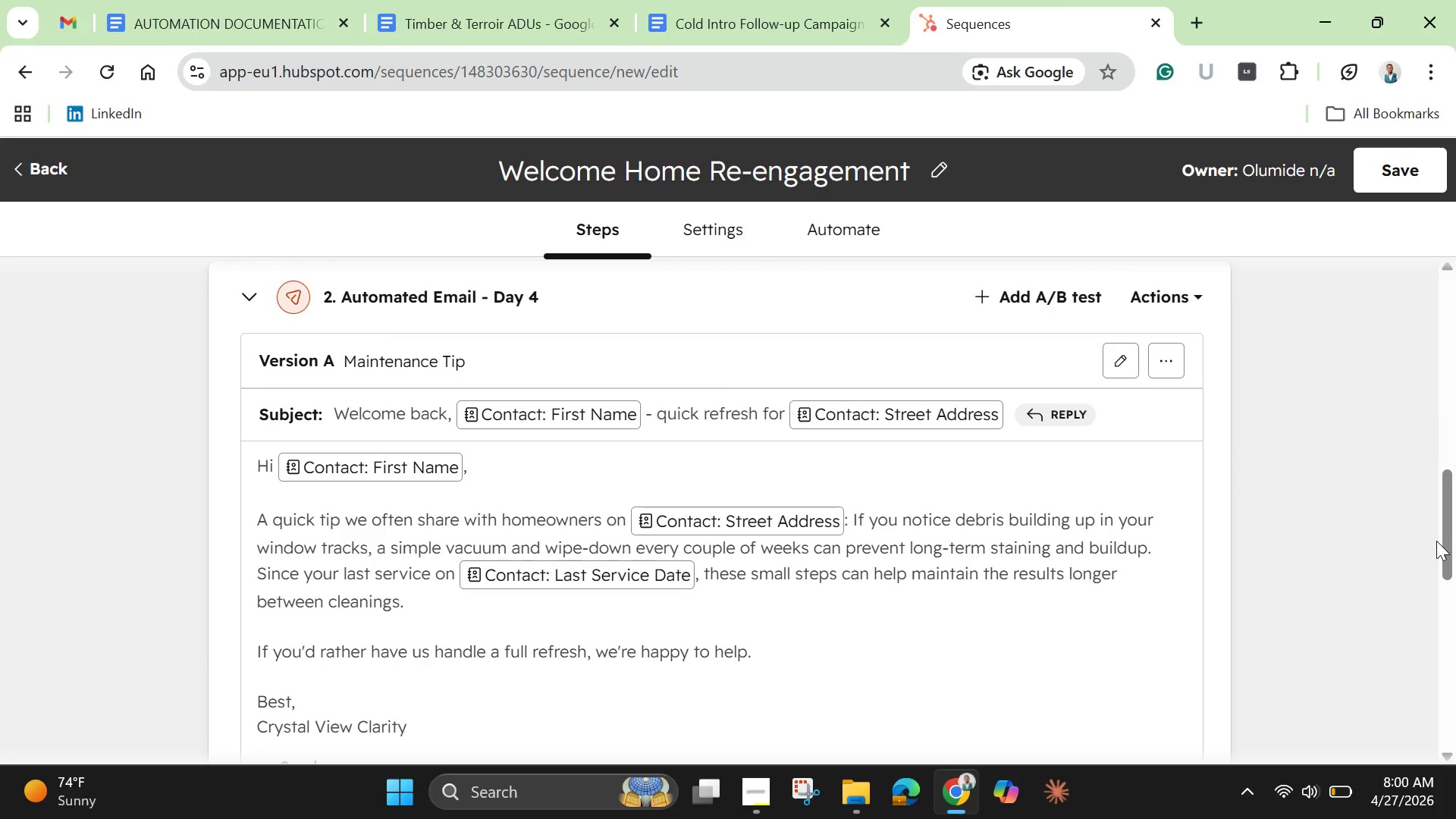 
wait(8.48)
 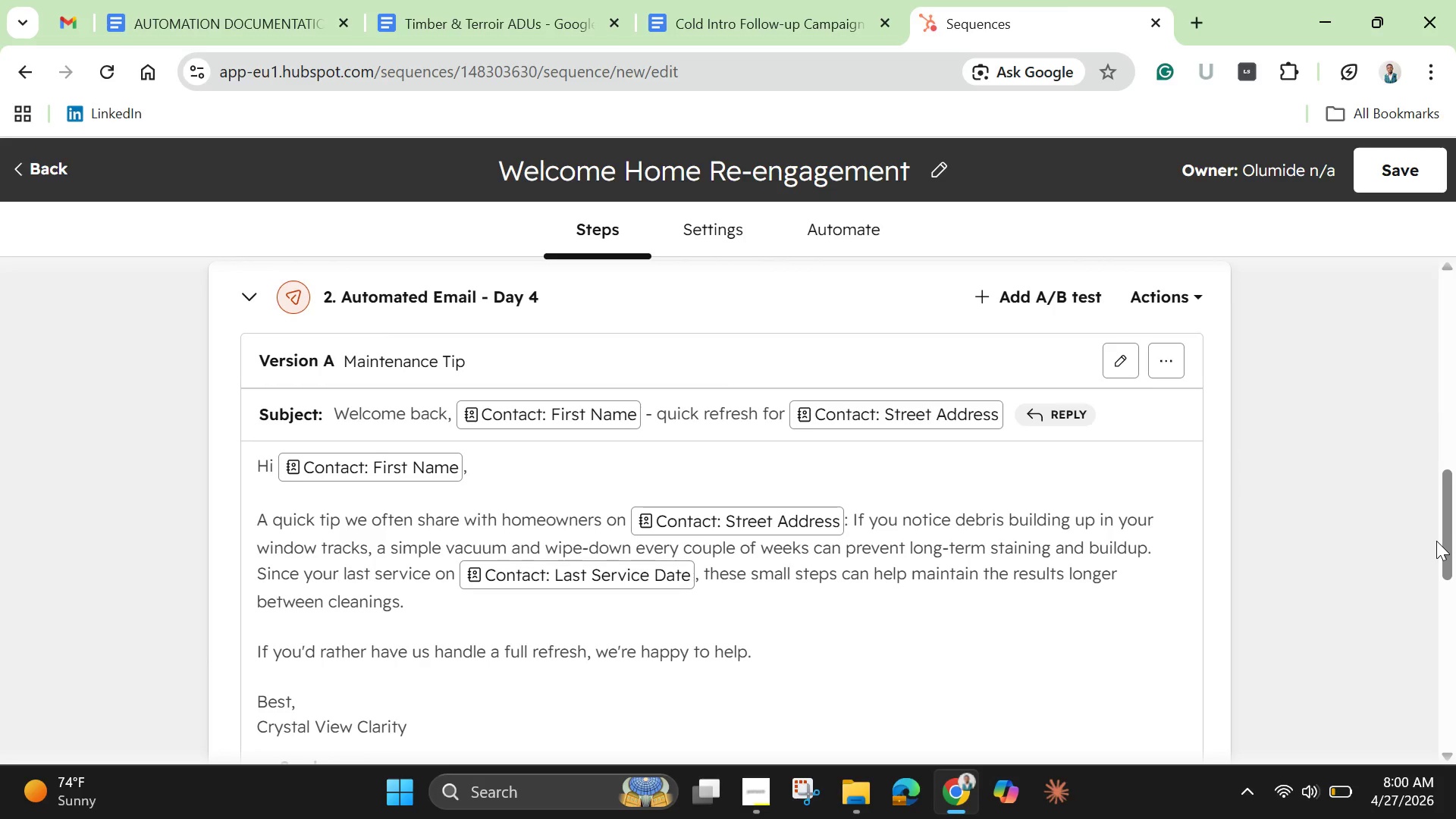 
left_click_drag(start_coordinate=[1445, 568], to_coordinate=[1455, 701])
 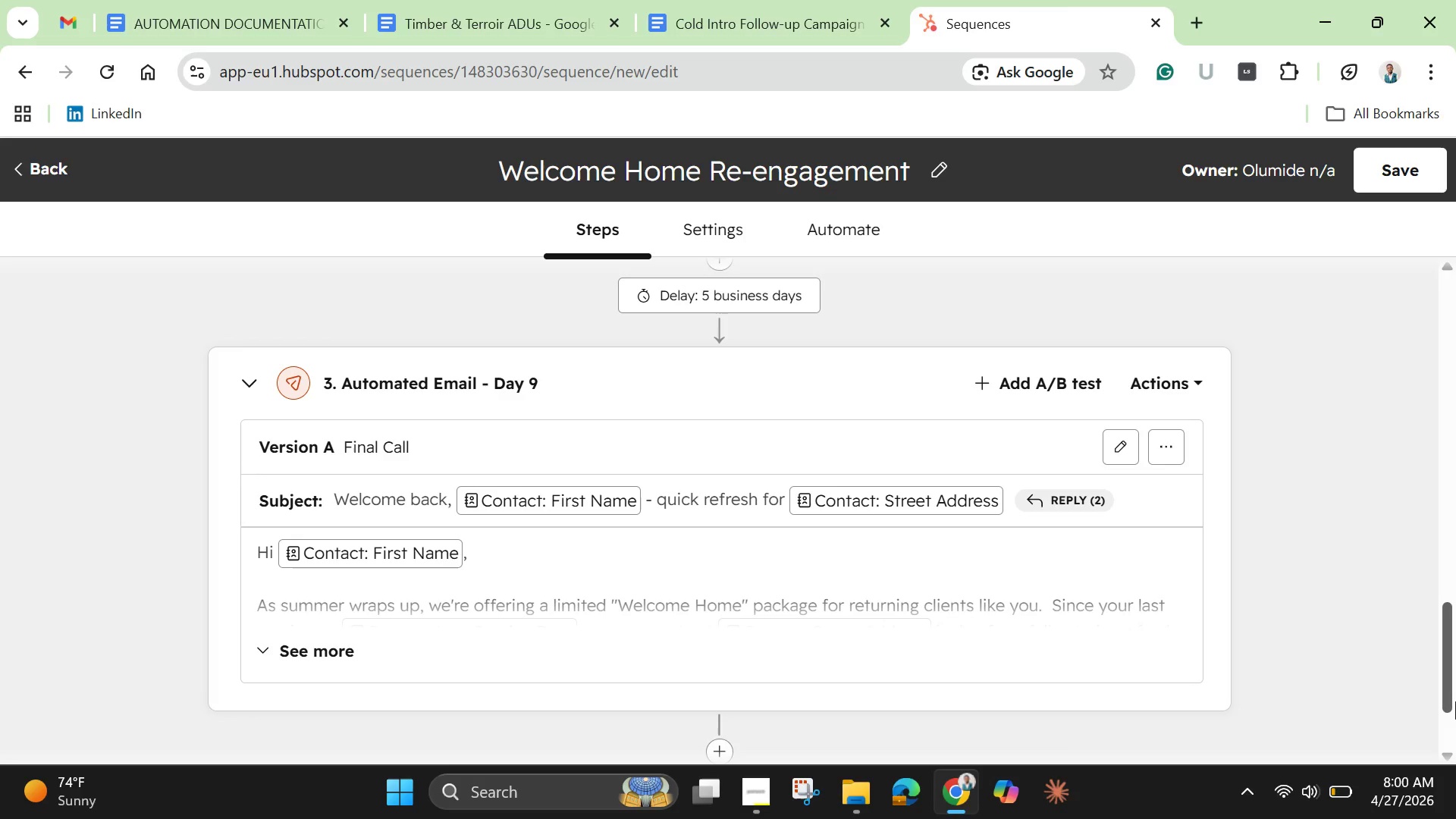 
wait(9.41)
 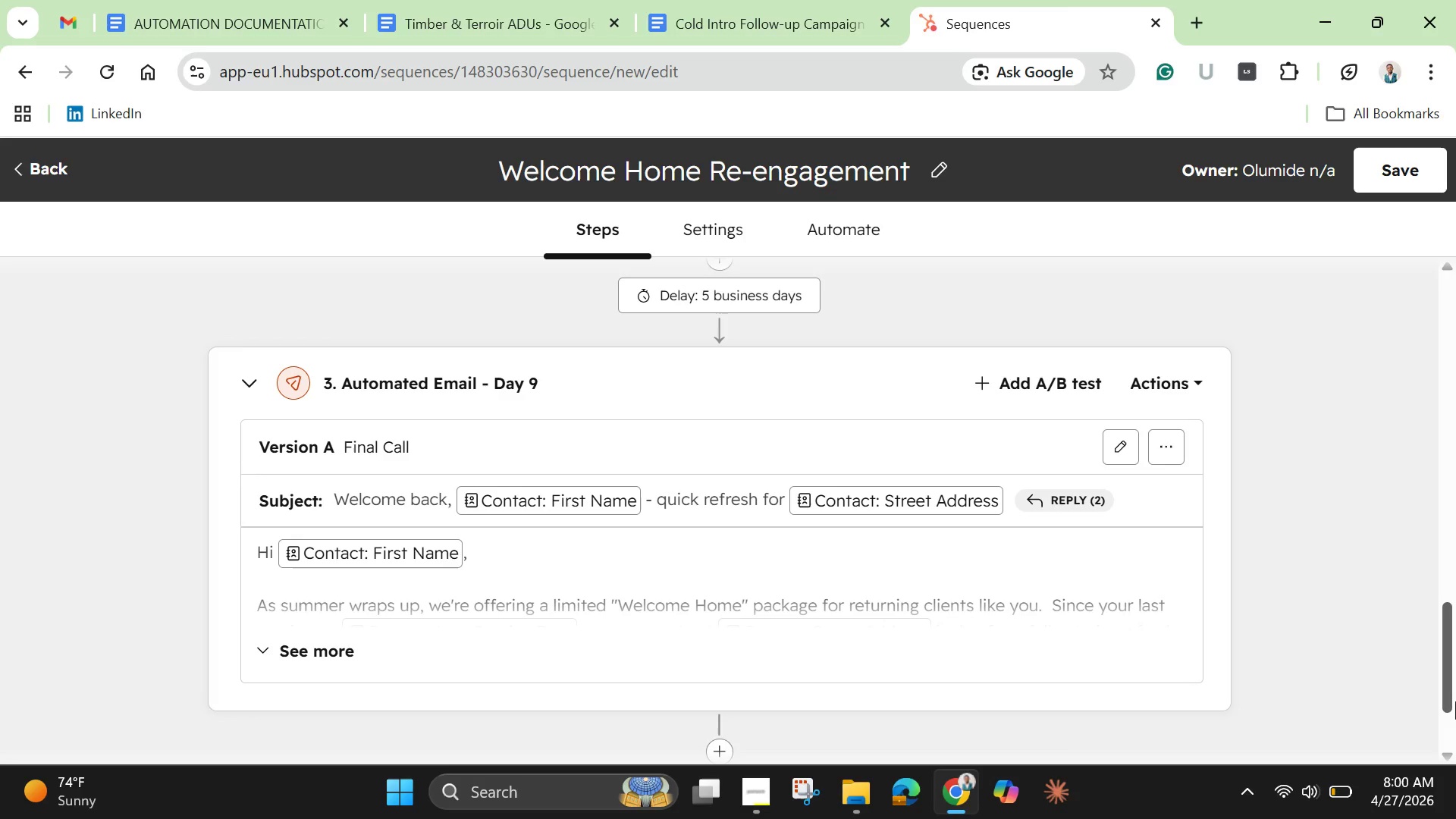 
left_click([288, 651])
 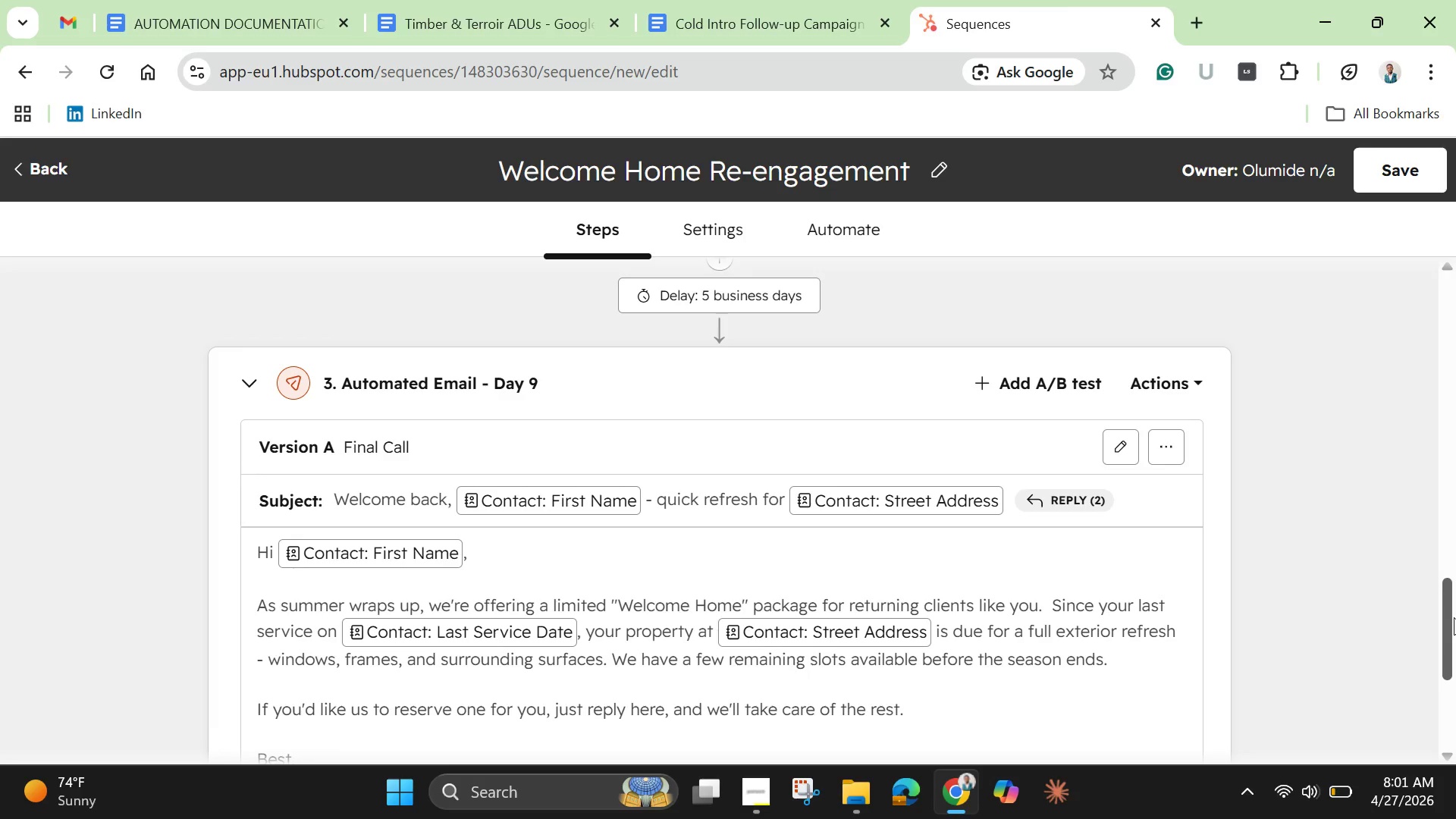 
left_click_drag(start_coordinate=[1454, 617], to_coordinate=[1455, 647])
 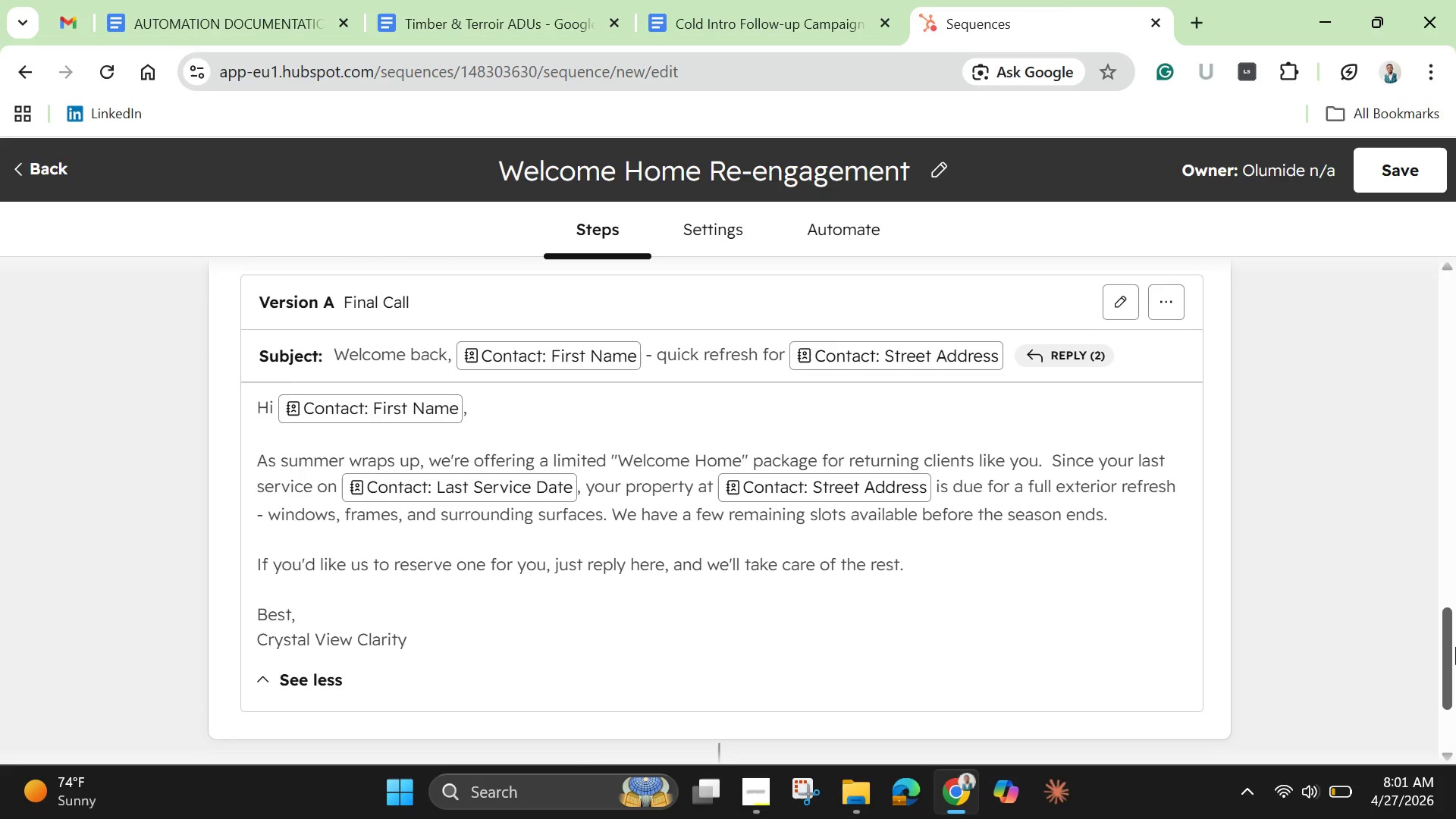 
wait(22.02)
 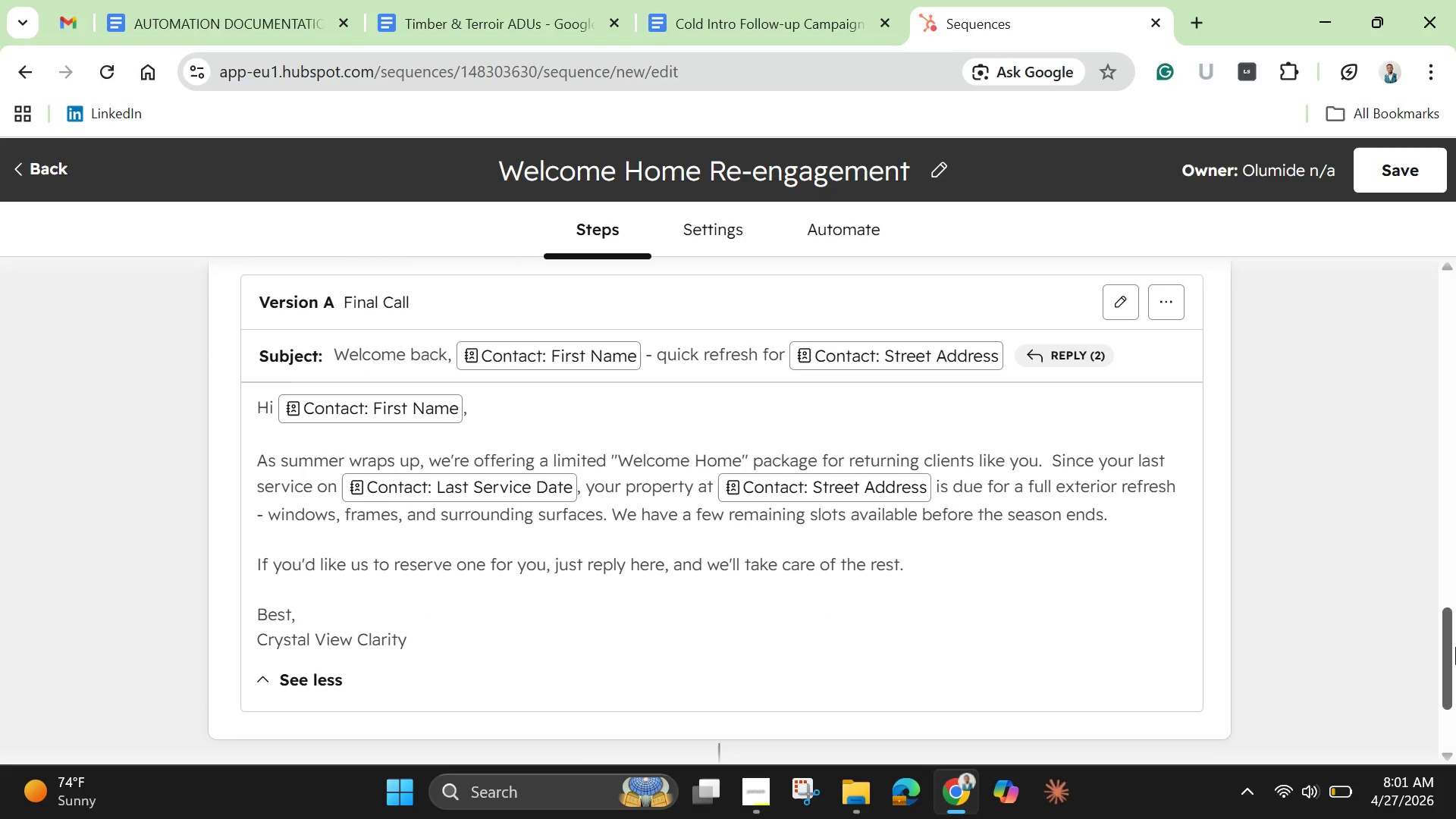 
left_click([1416, 173])
 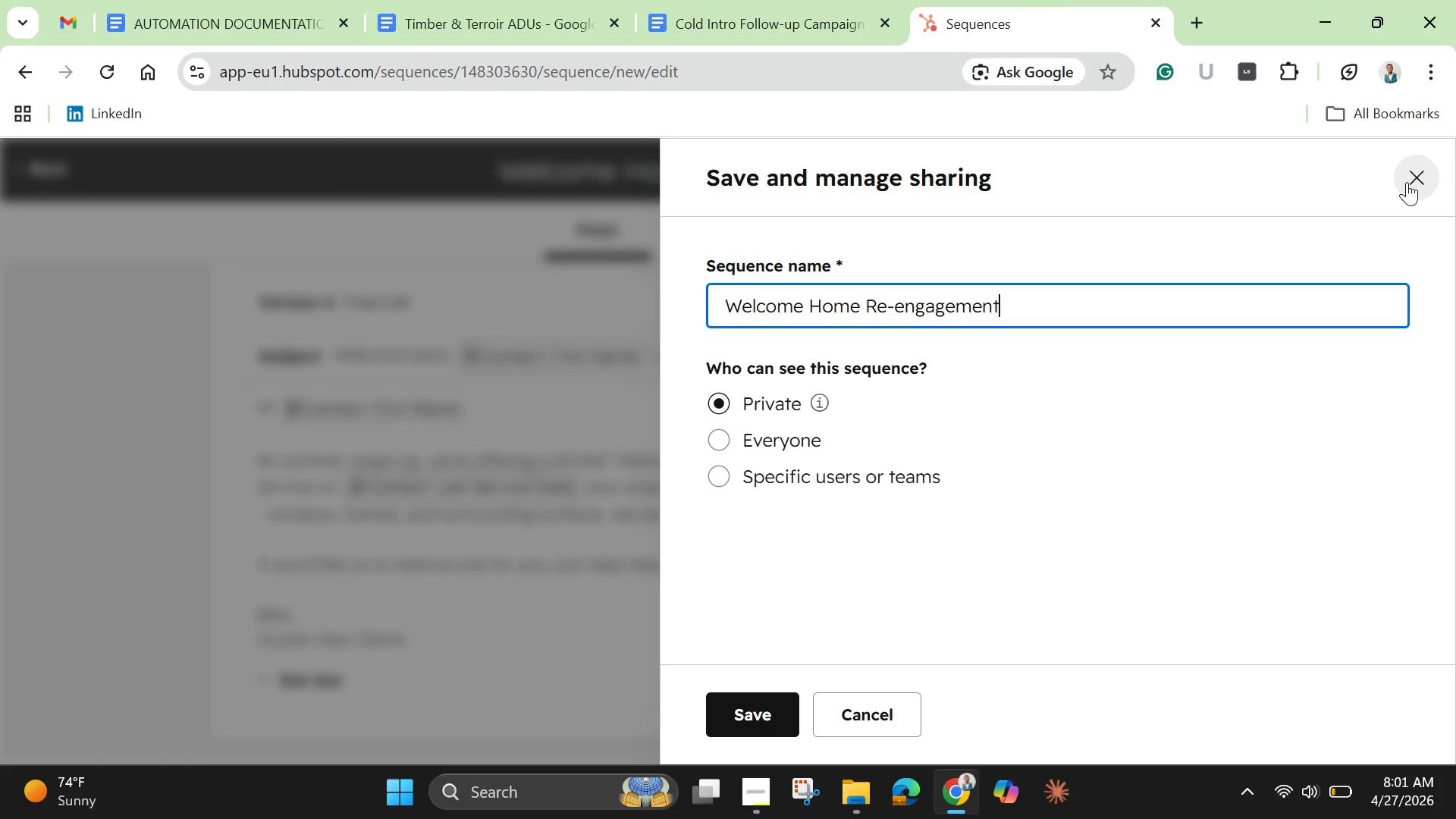 
wait(31.86)
 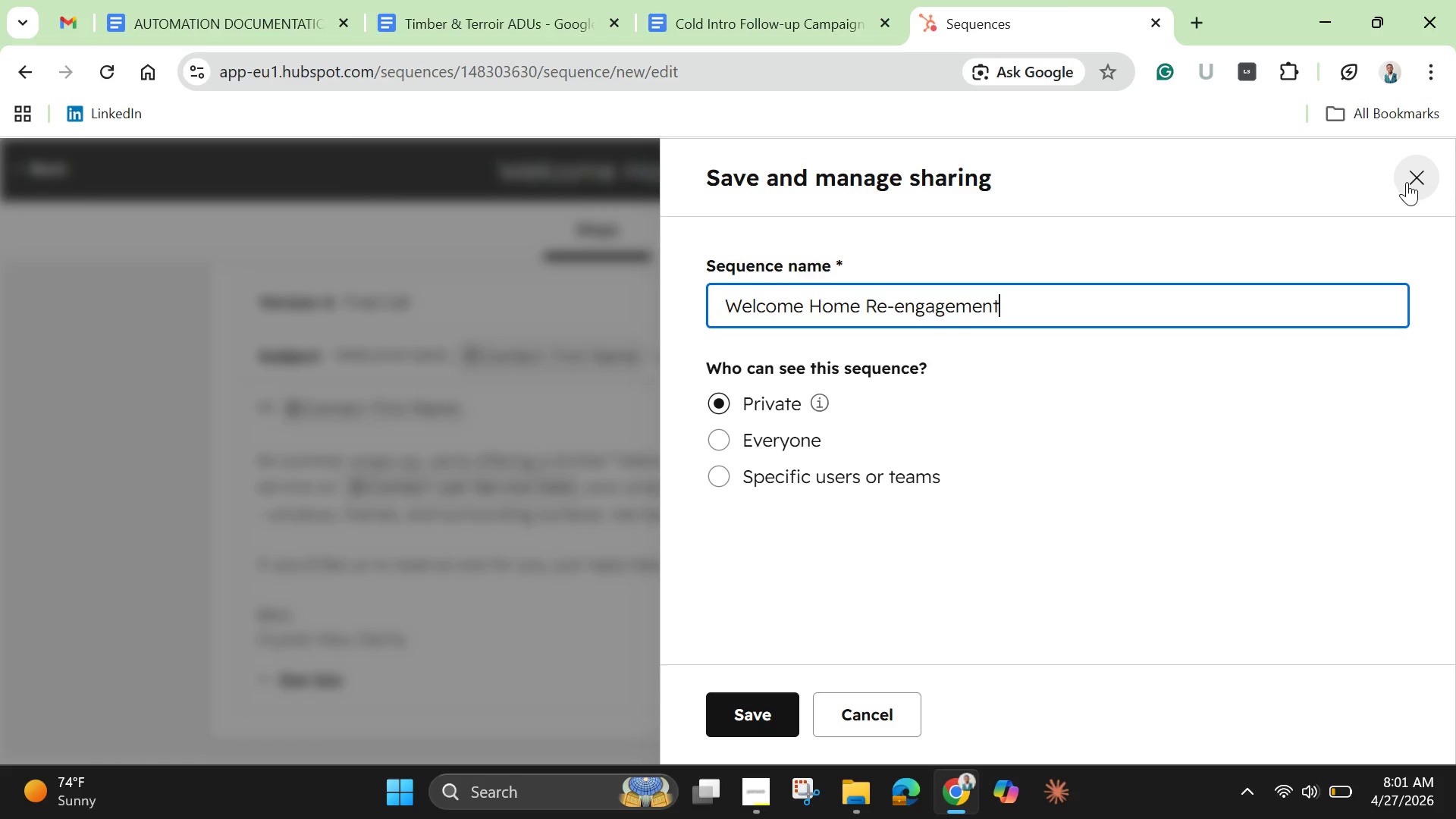 
left_click([722, 439])
 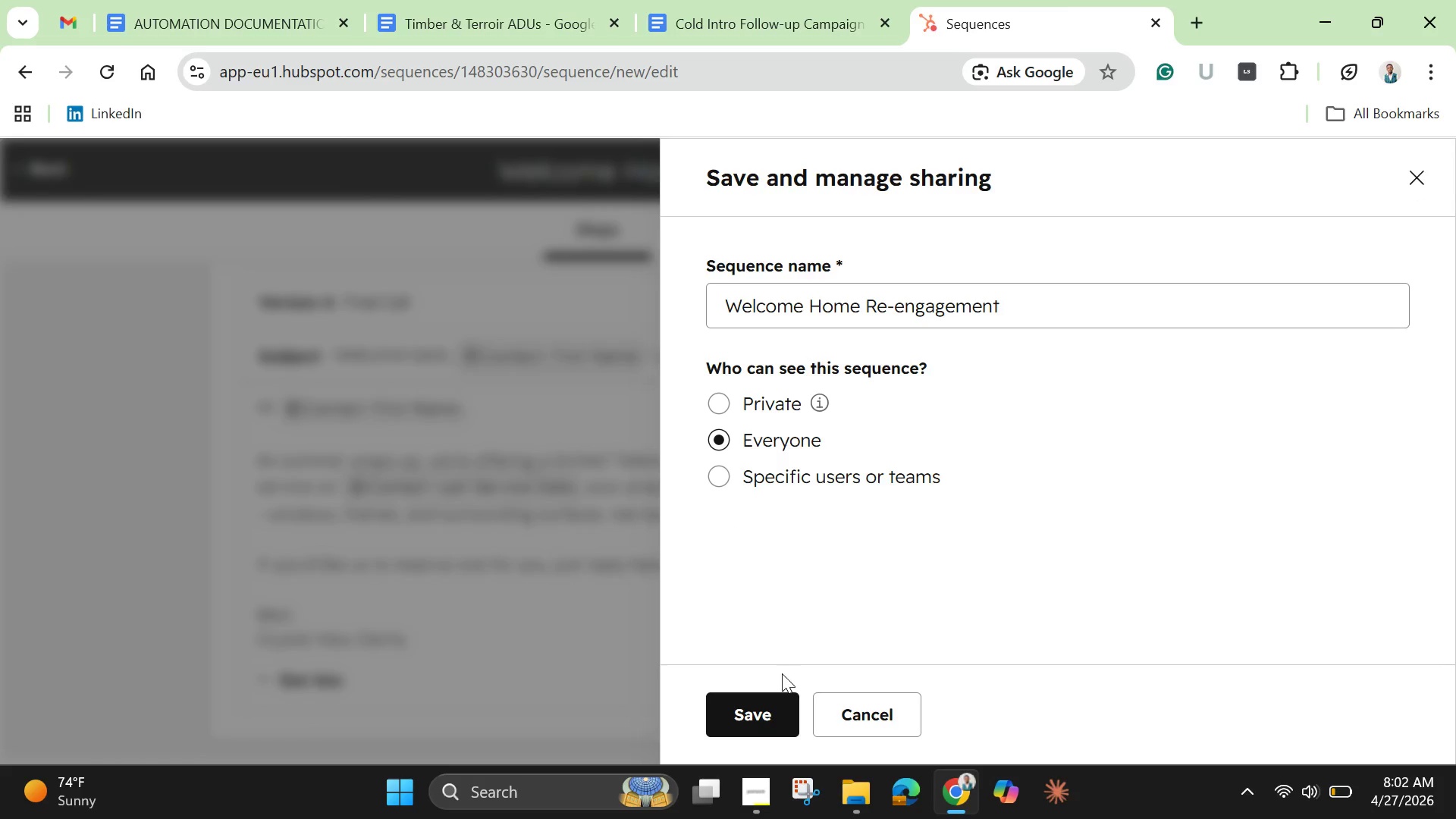 
left_click([864, 715])
 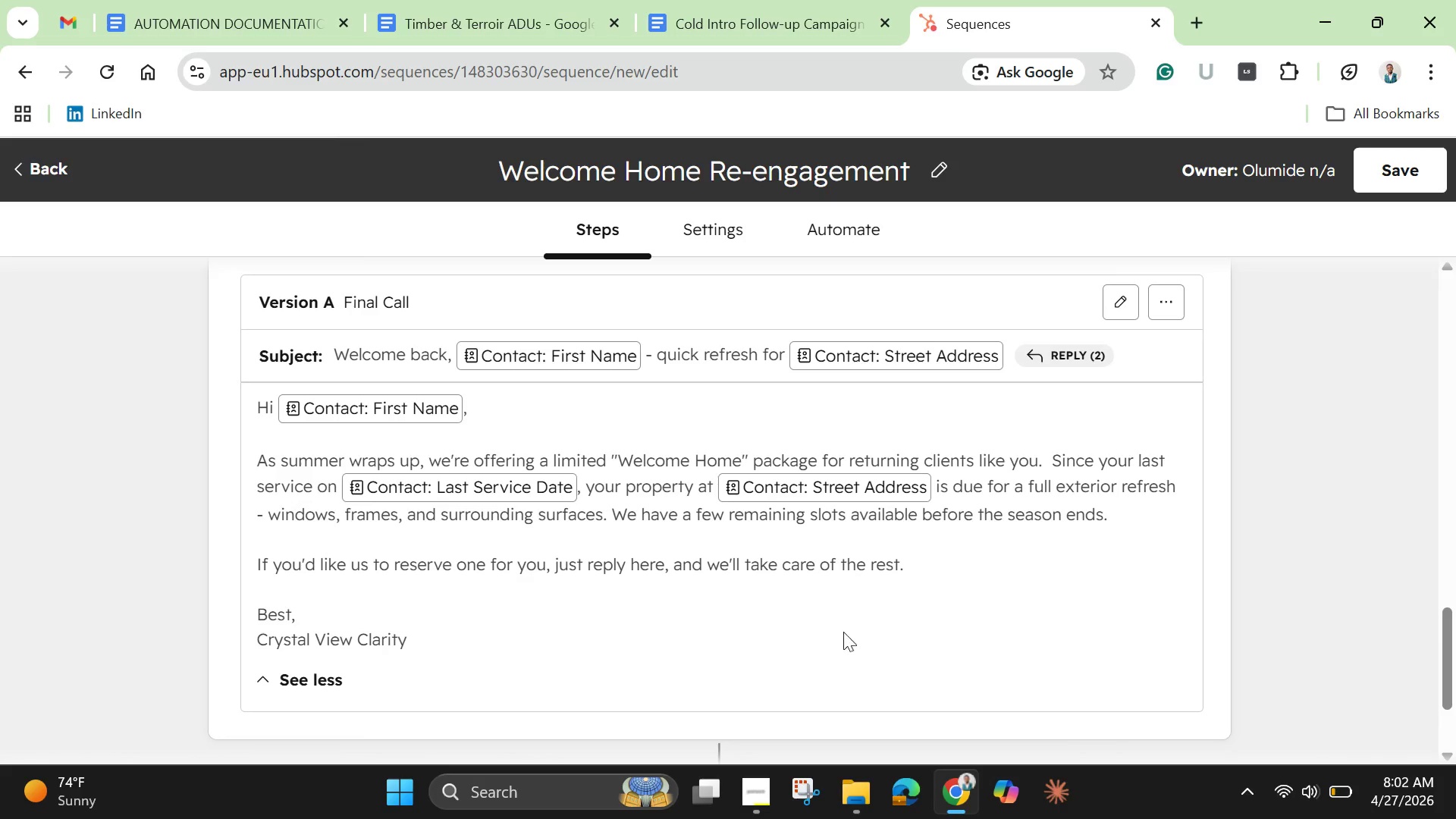 
scroll: coordinate [835, 609], scroll_direction: up, amount: 19.0
 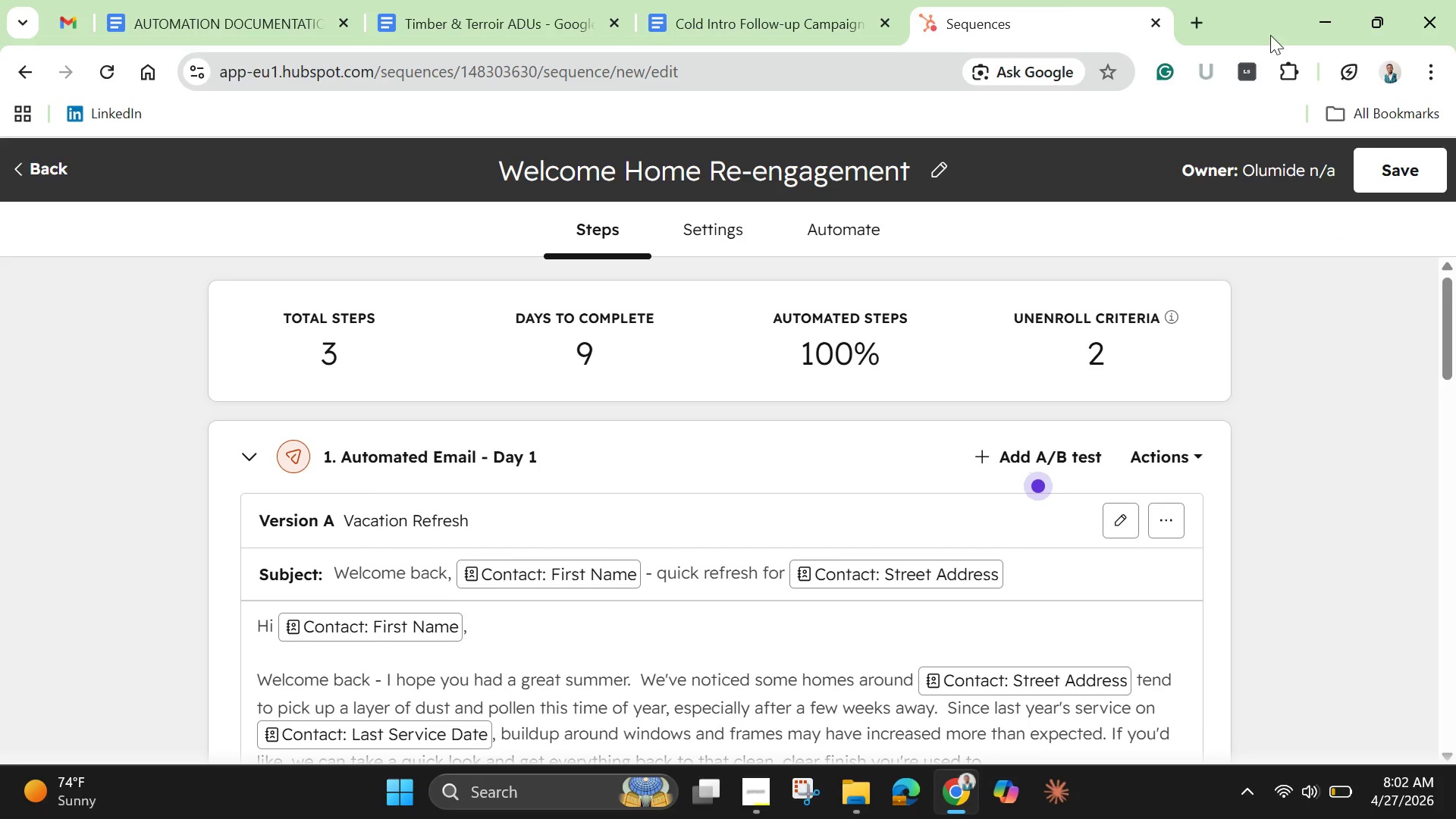 
left_click([1284, 61])
 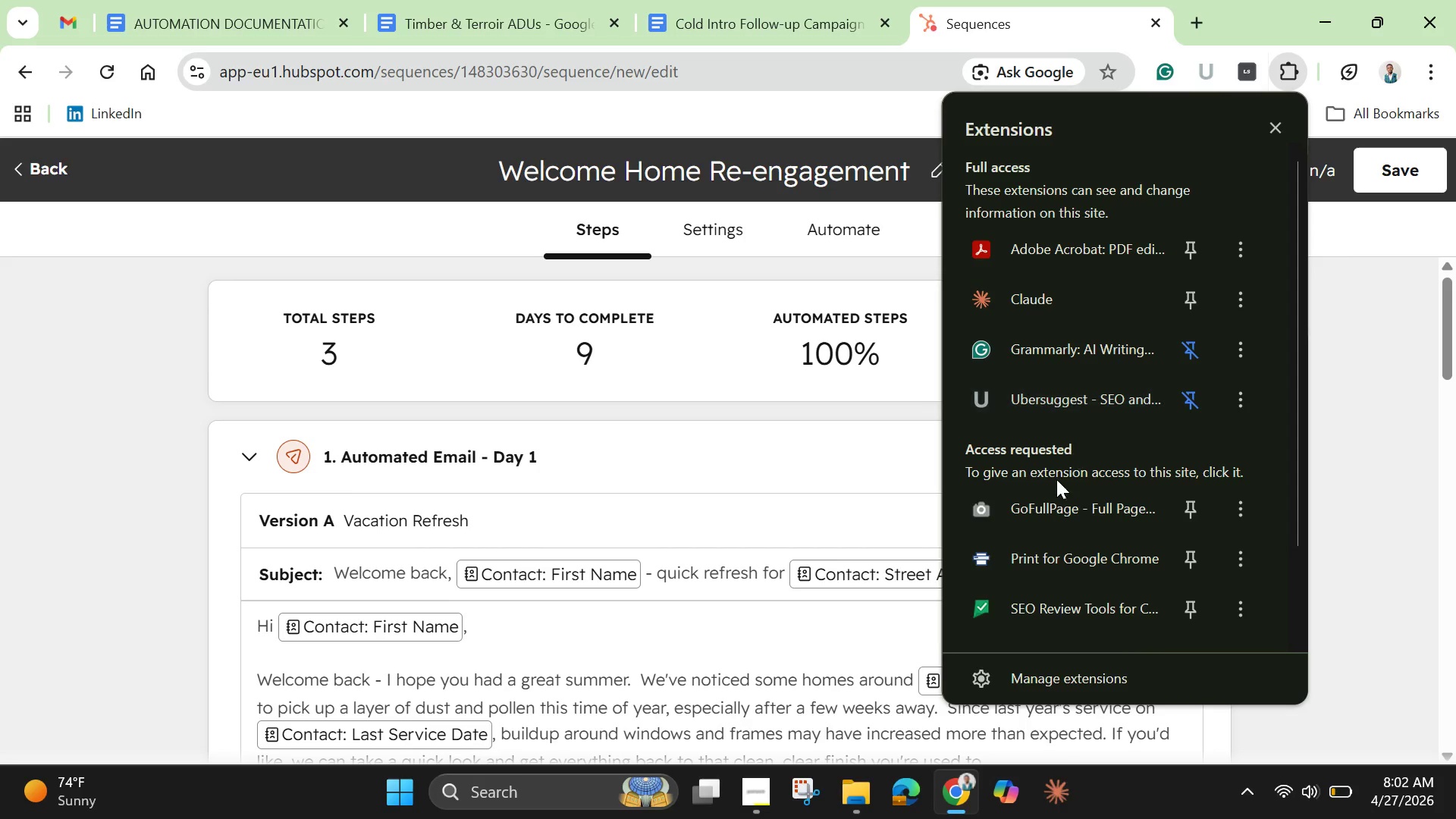 
left_click([1045, 513])
 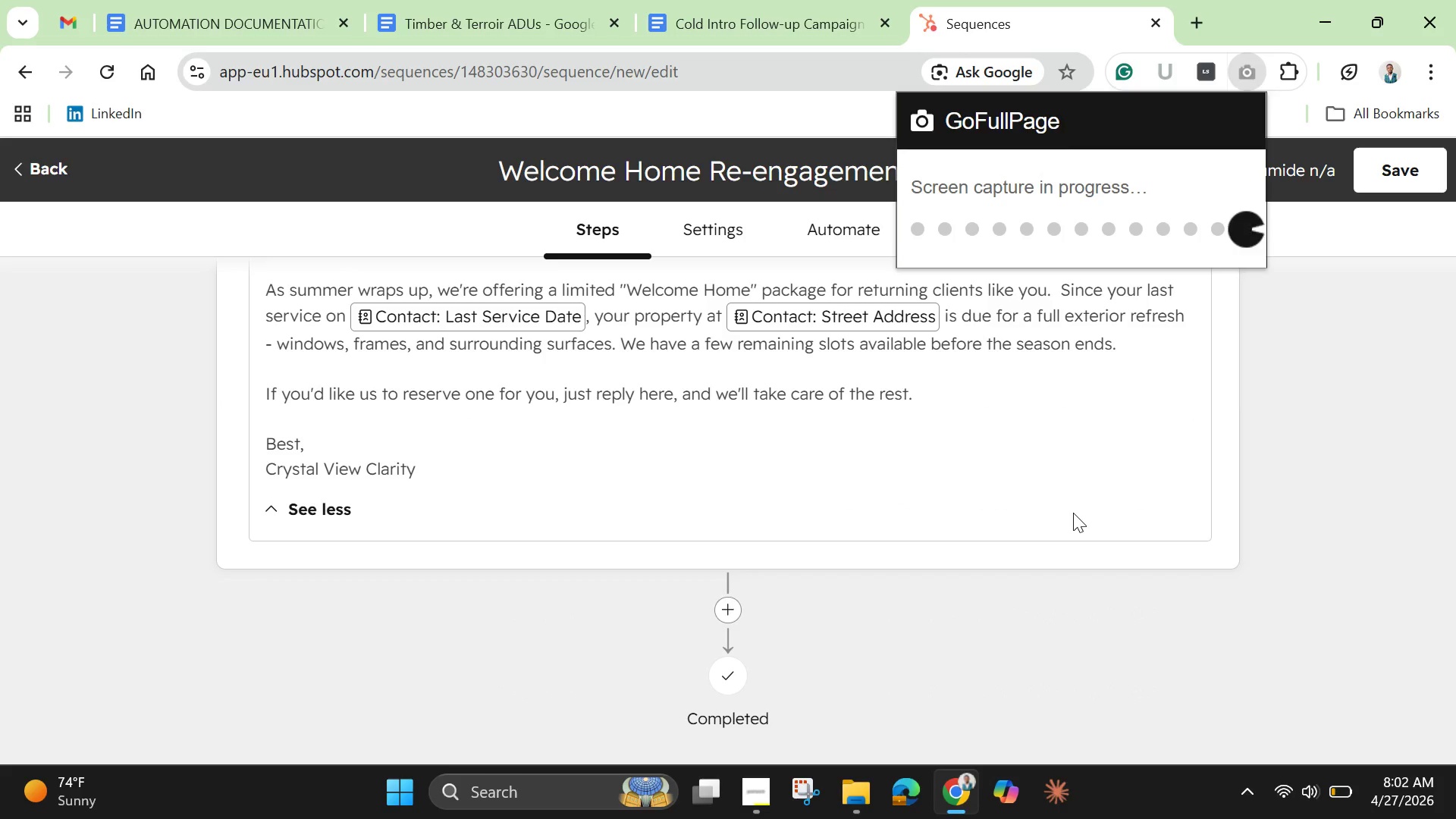 
wait(8.91)
 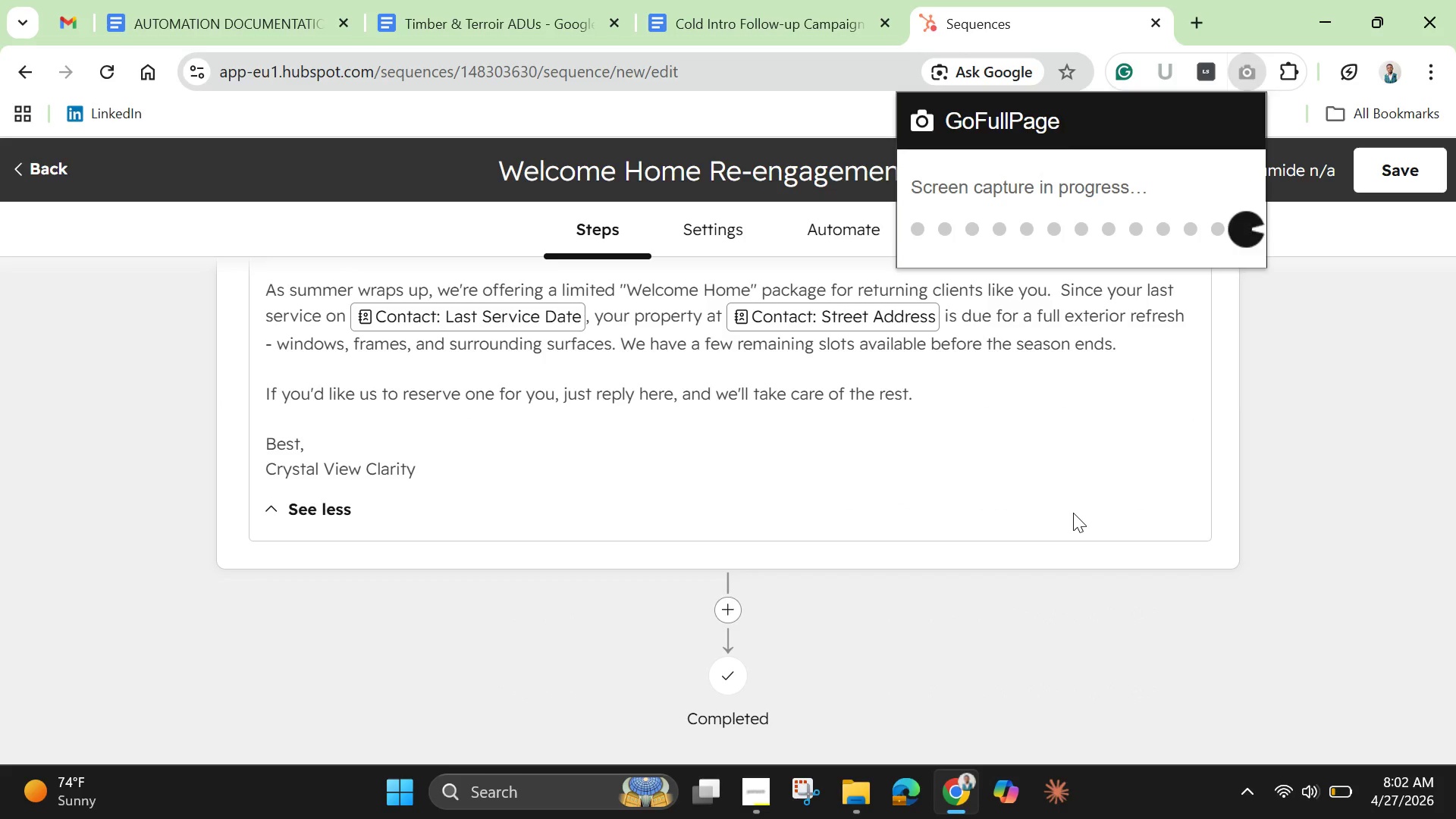 
left_click([819, 26])
 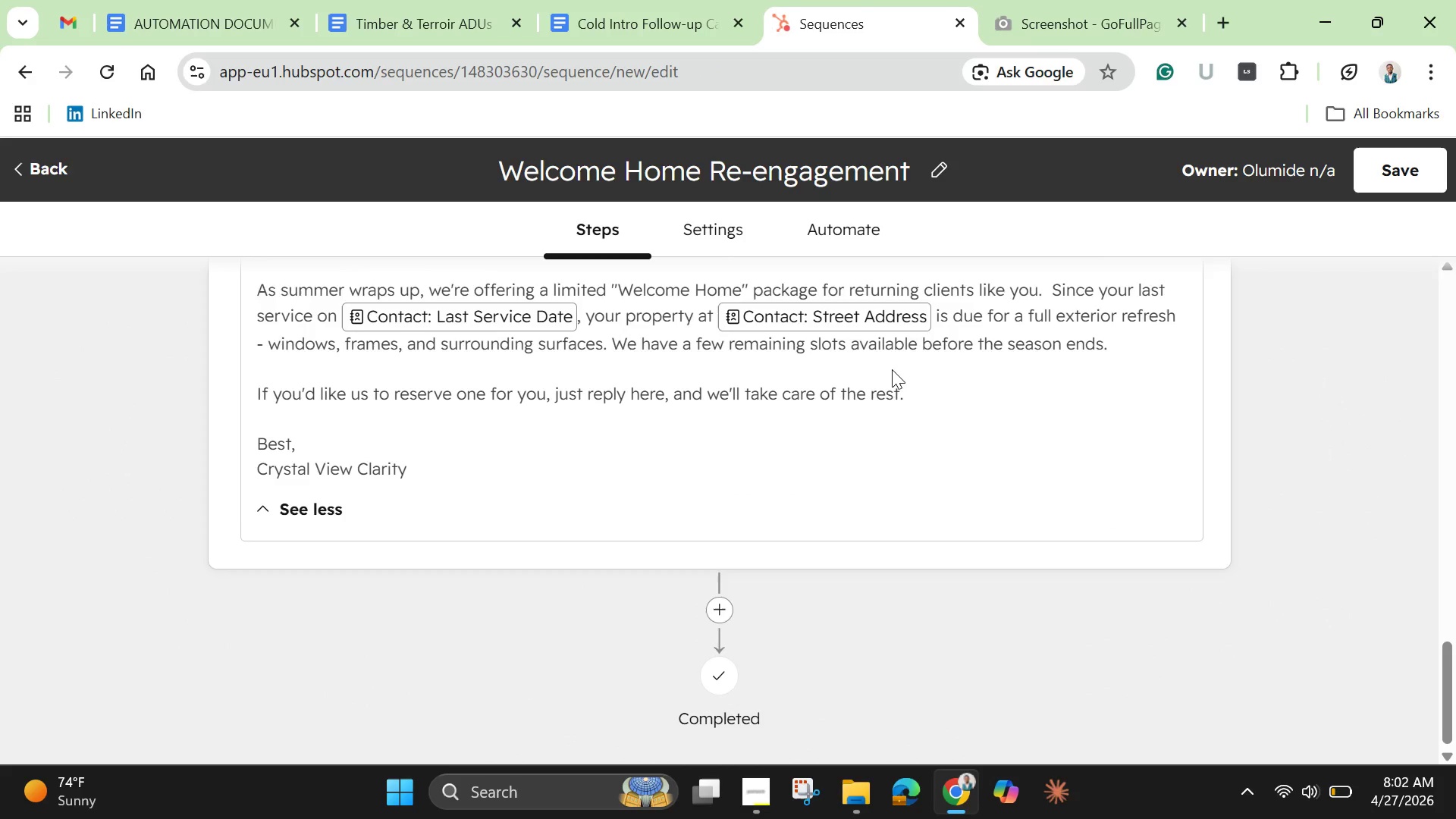 
scroll: coordinate [892, 369], scroll_direction: up, amount: 8.0
 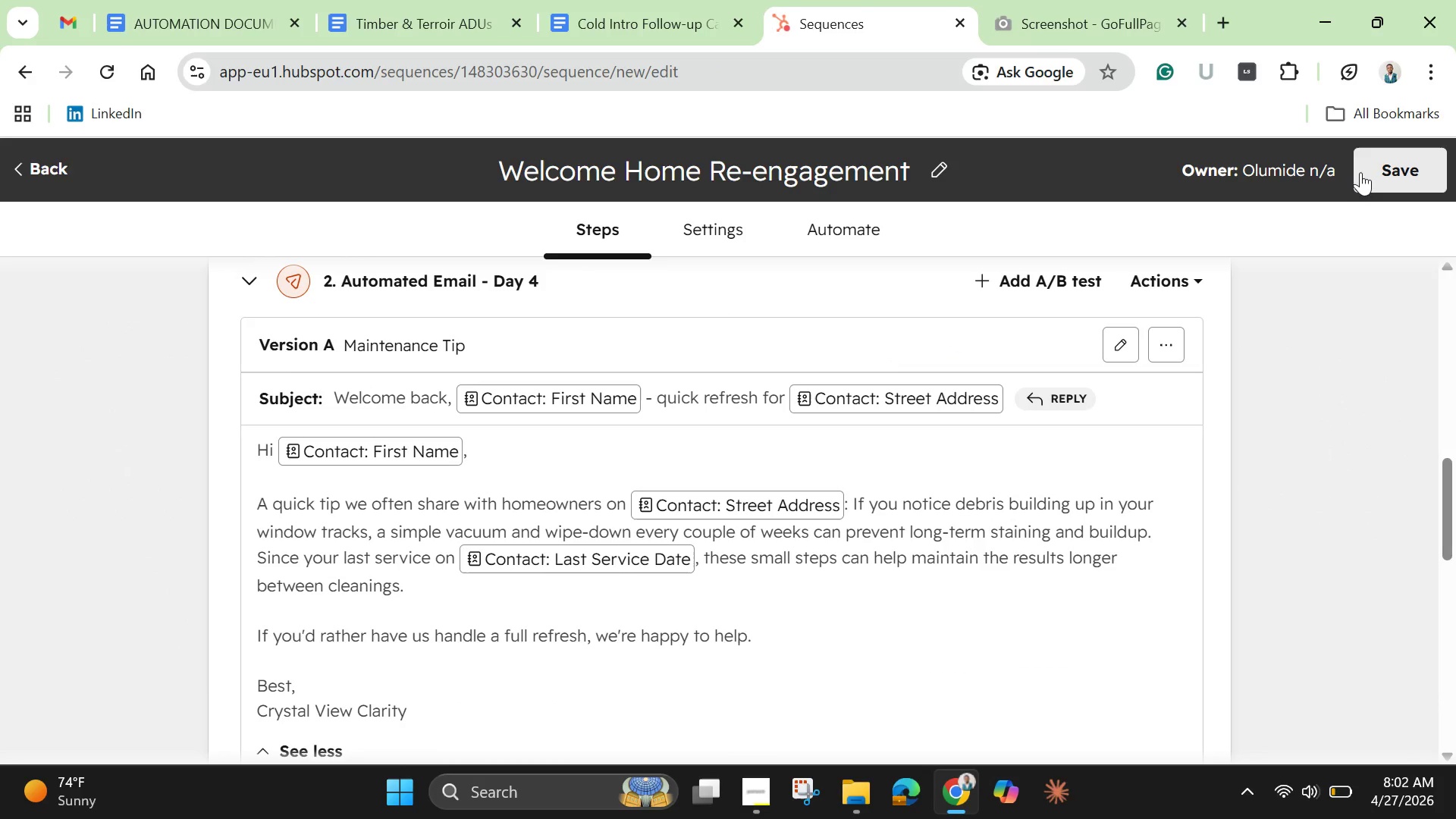 
left_click([1377, 172])
 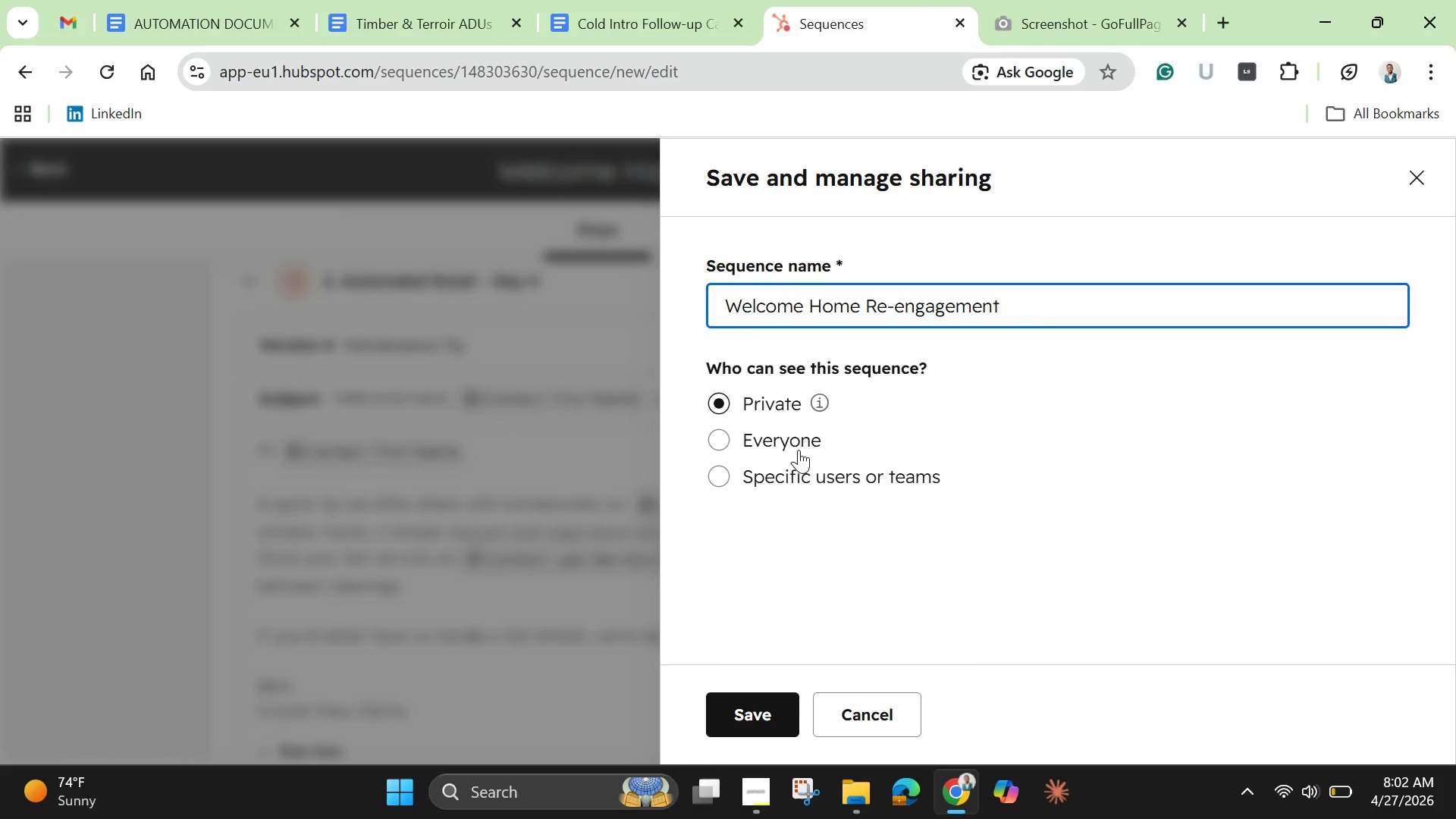 
left_click([781, 445])
 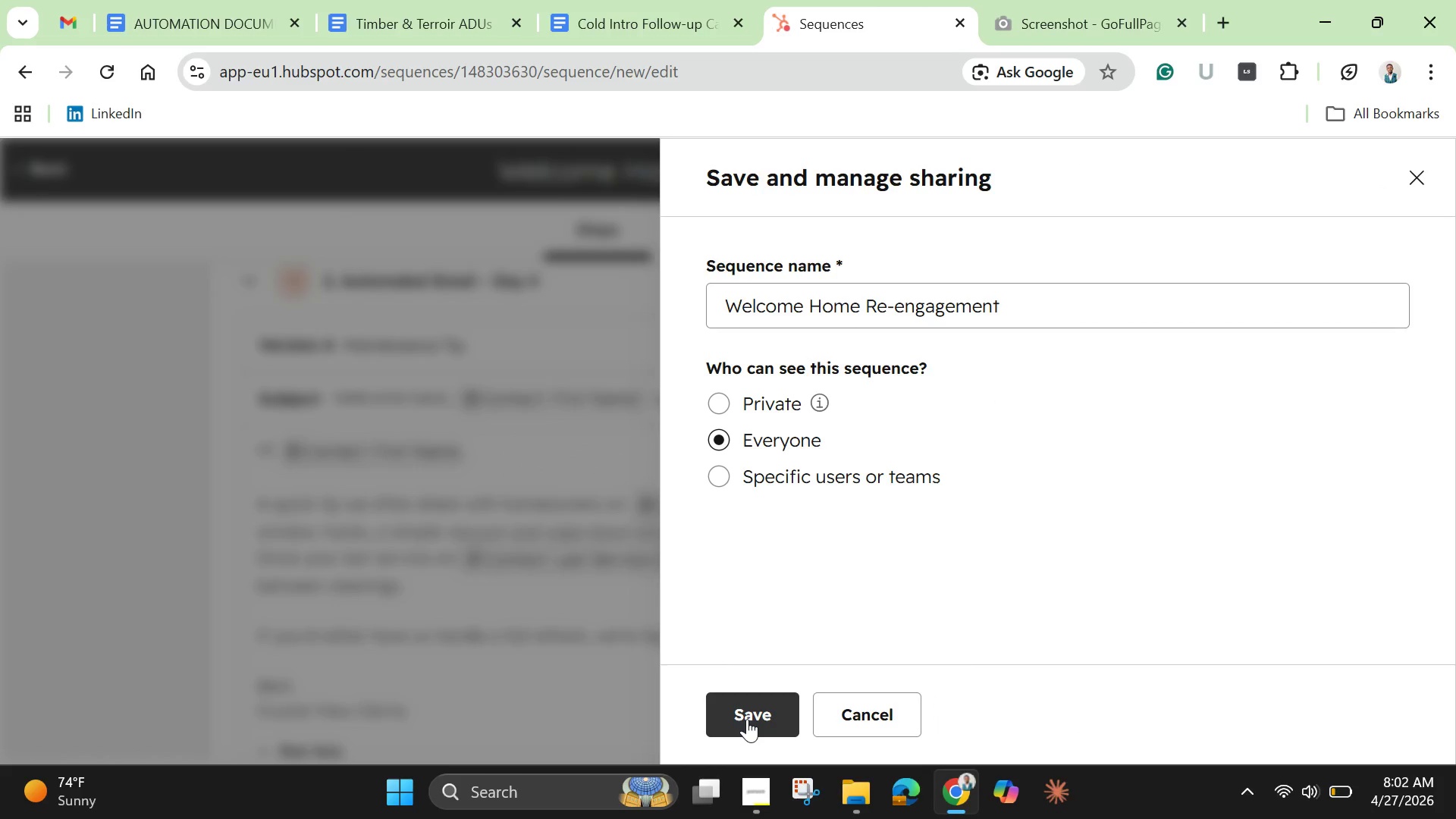 
wait(6.56)
 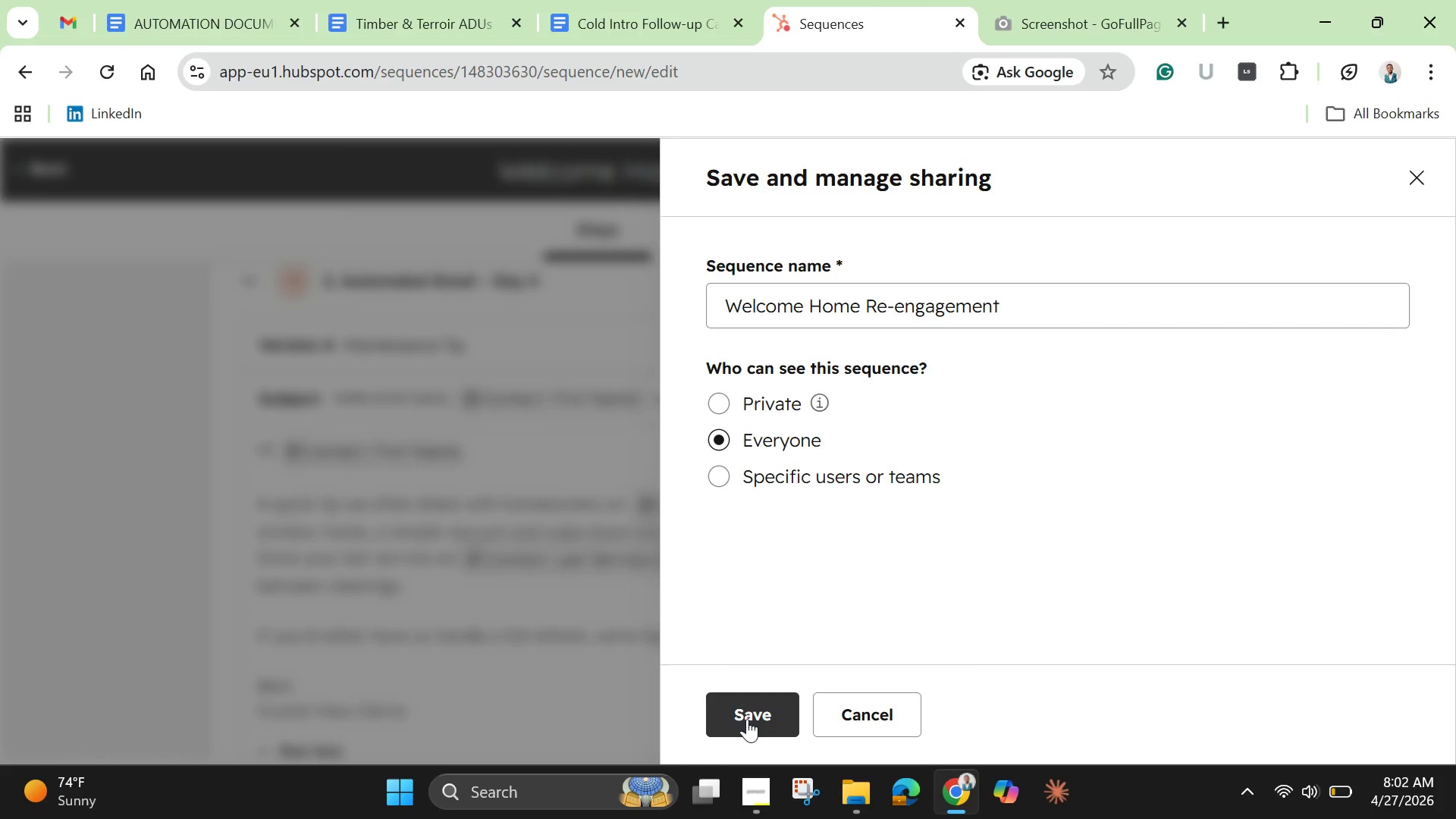 
left_click([747, 719])
 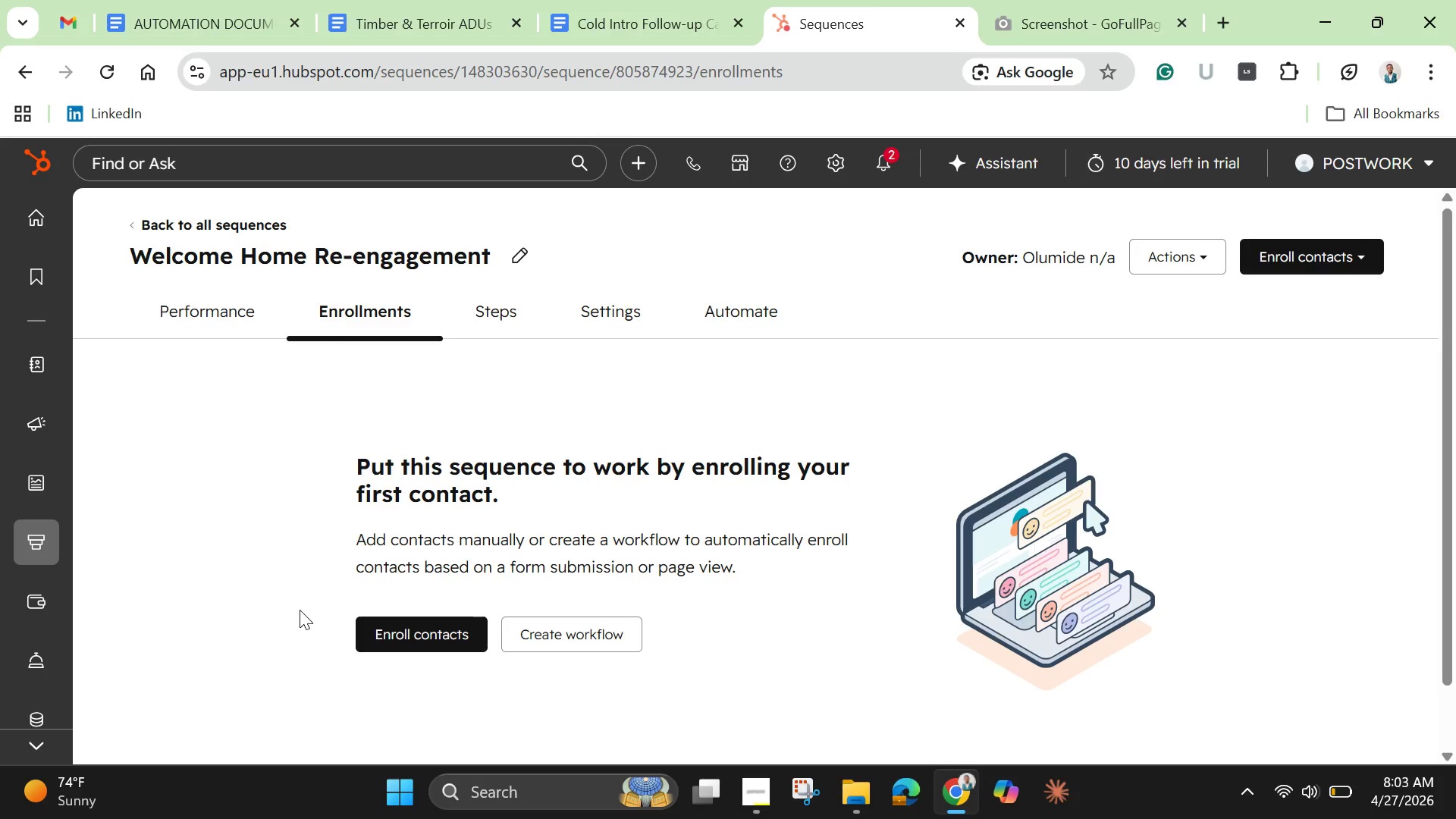 
wait(79.78)
 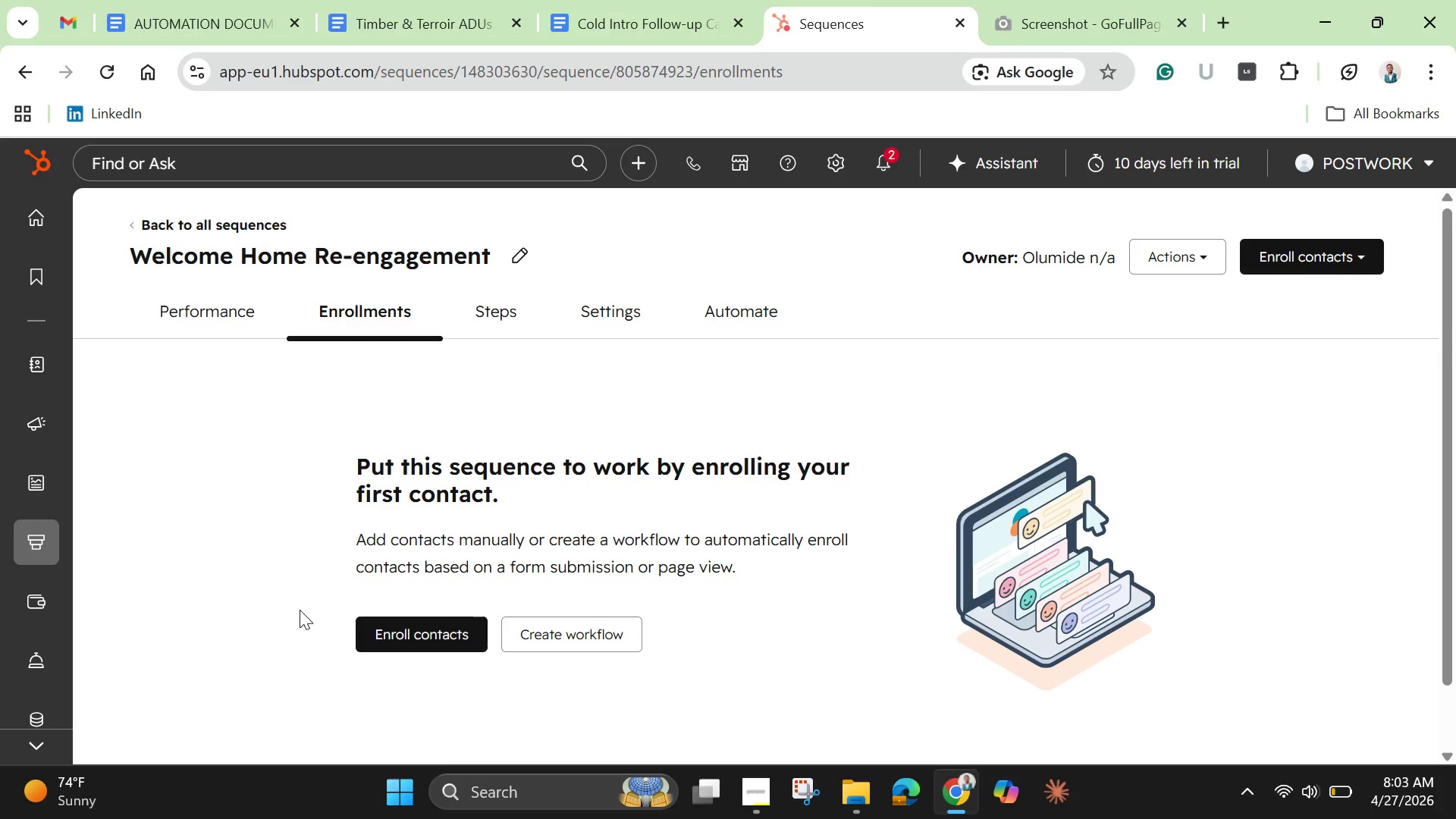 
left_click([441, 635])
 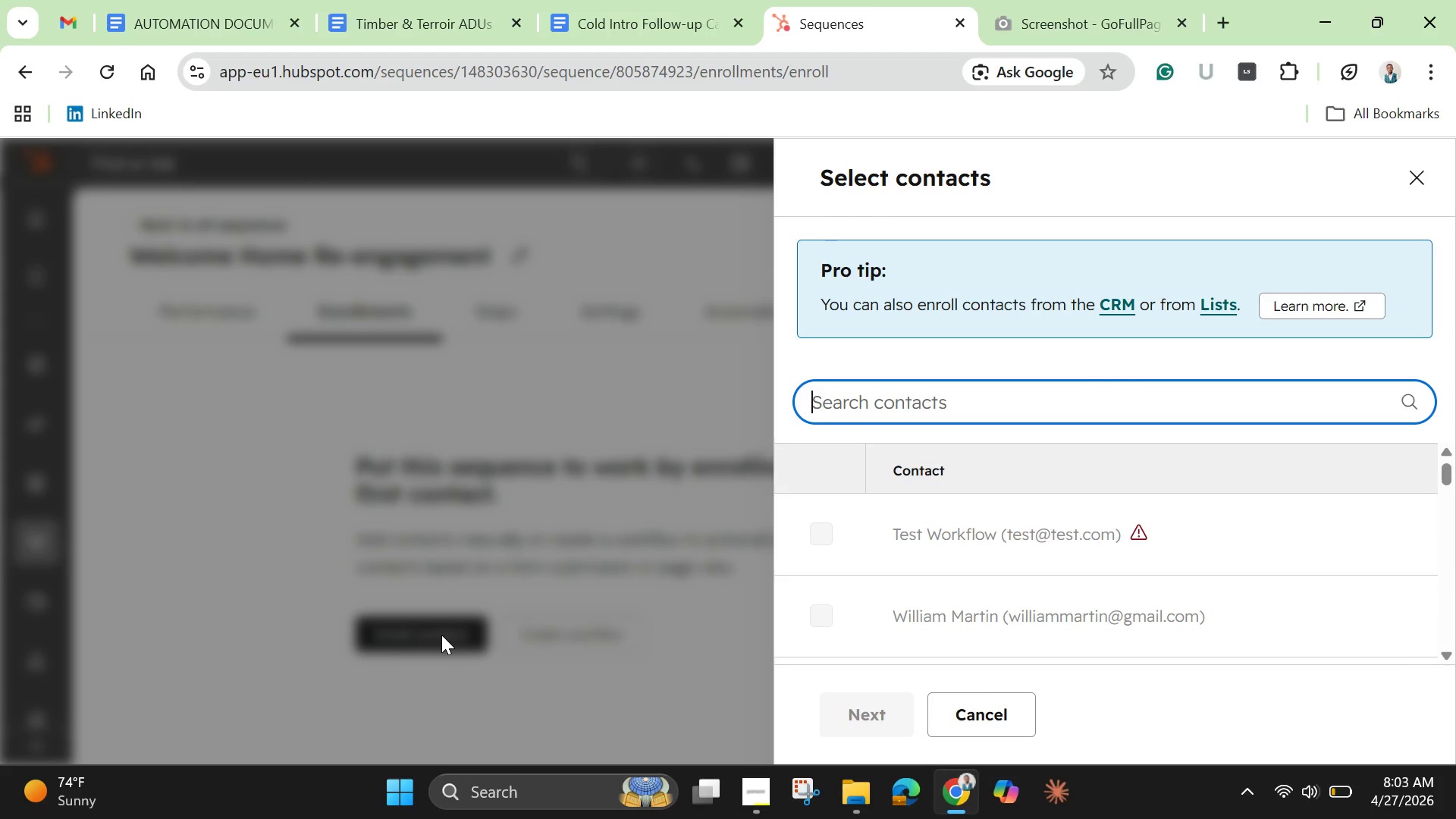 
wait(8.7)
 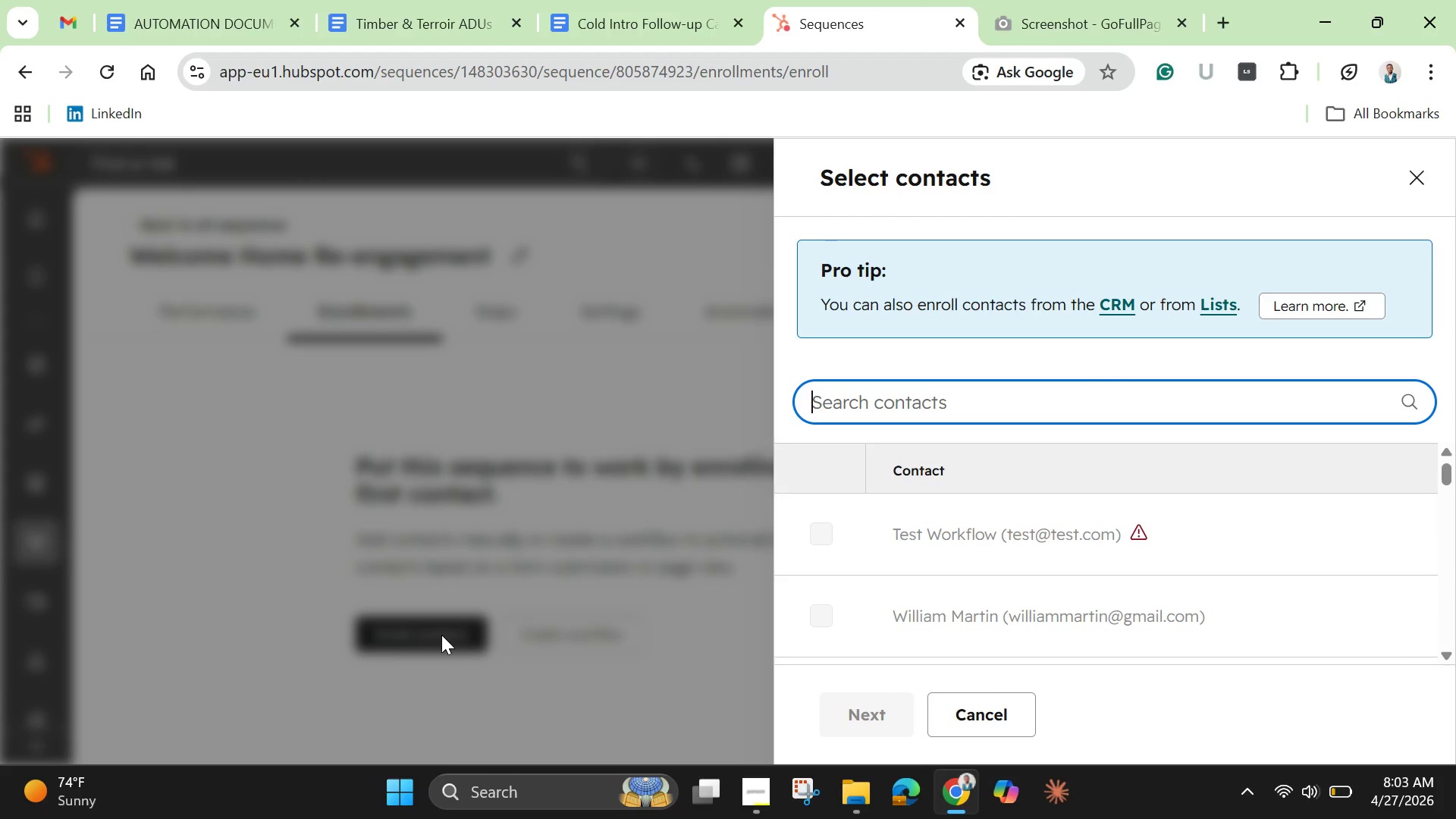 
scroll: coordinate [1044, 655], scroll_direction: down, amount: 23.0
 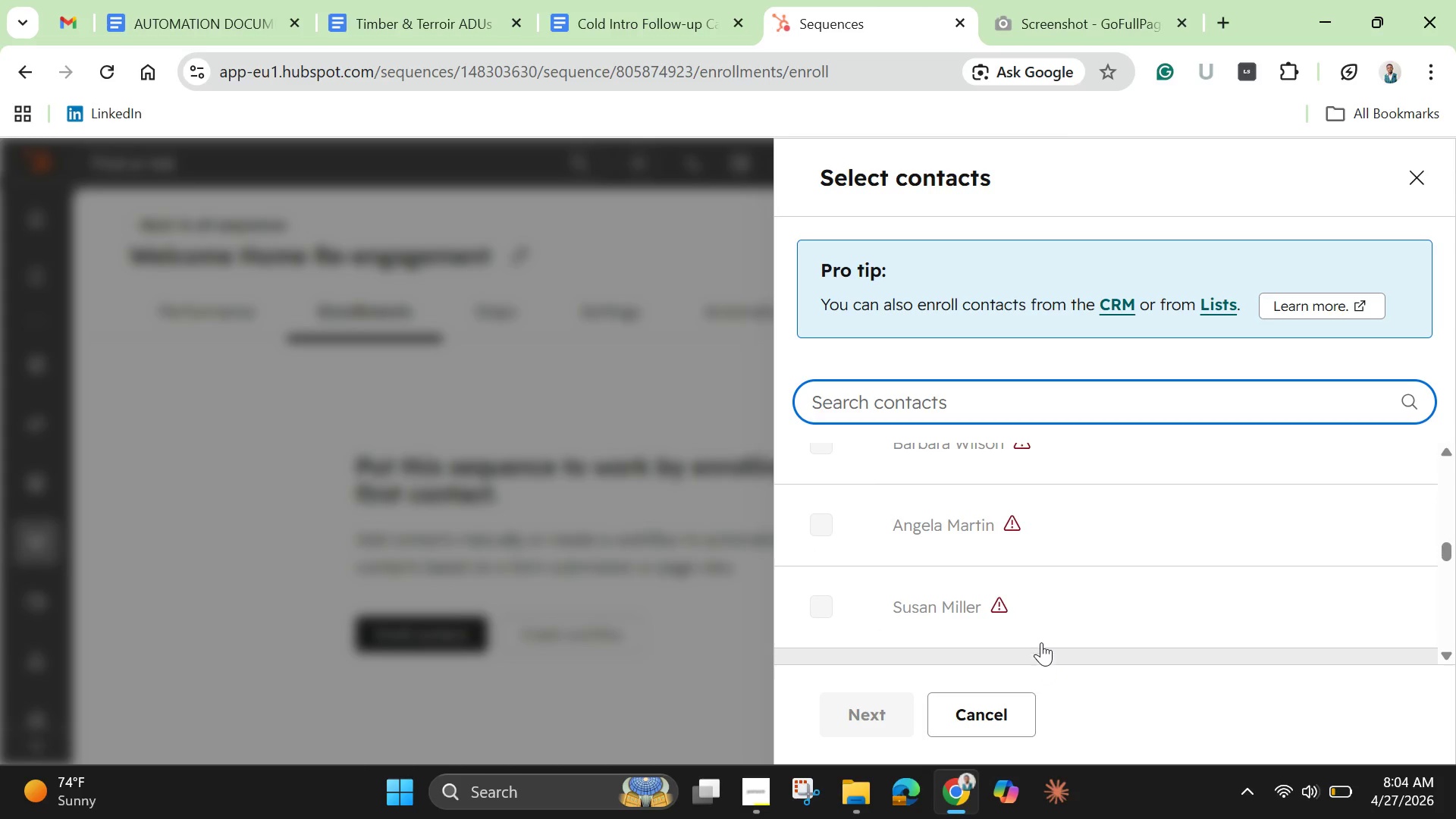 
scroll: coordinate [994, 508], scroll_direction: up, amount: 15.0
 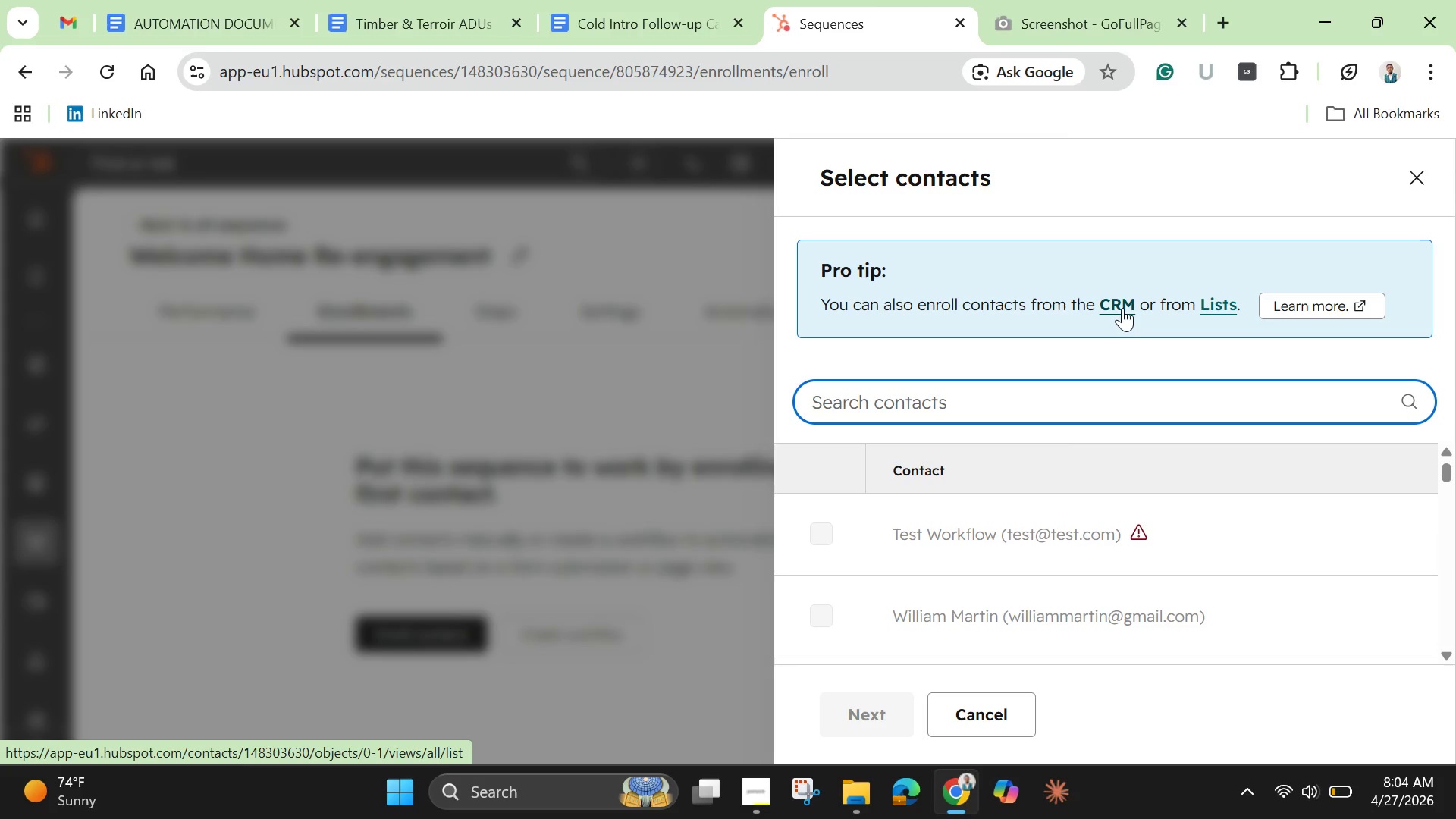 
wait(25.56)
 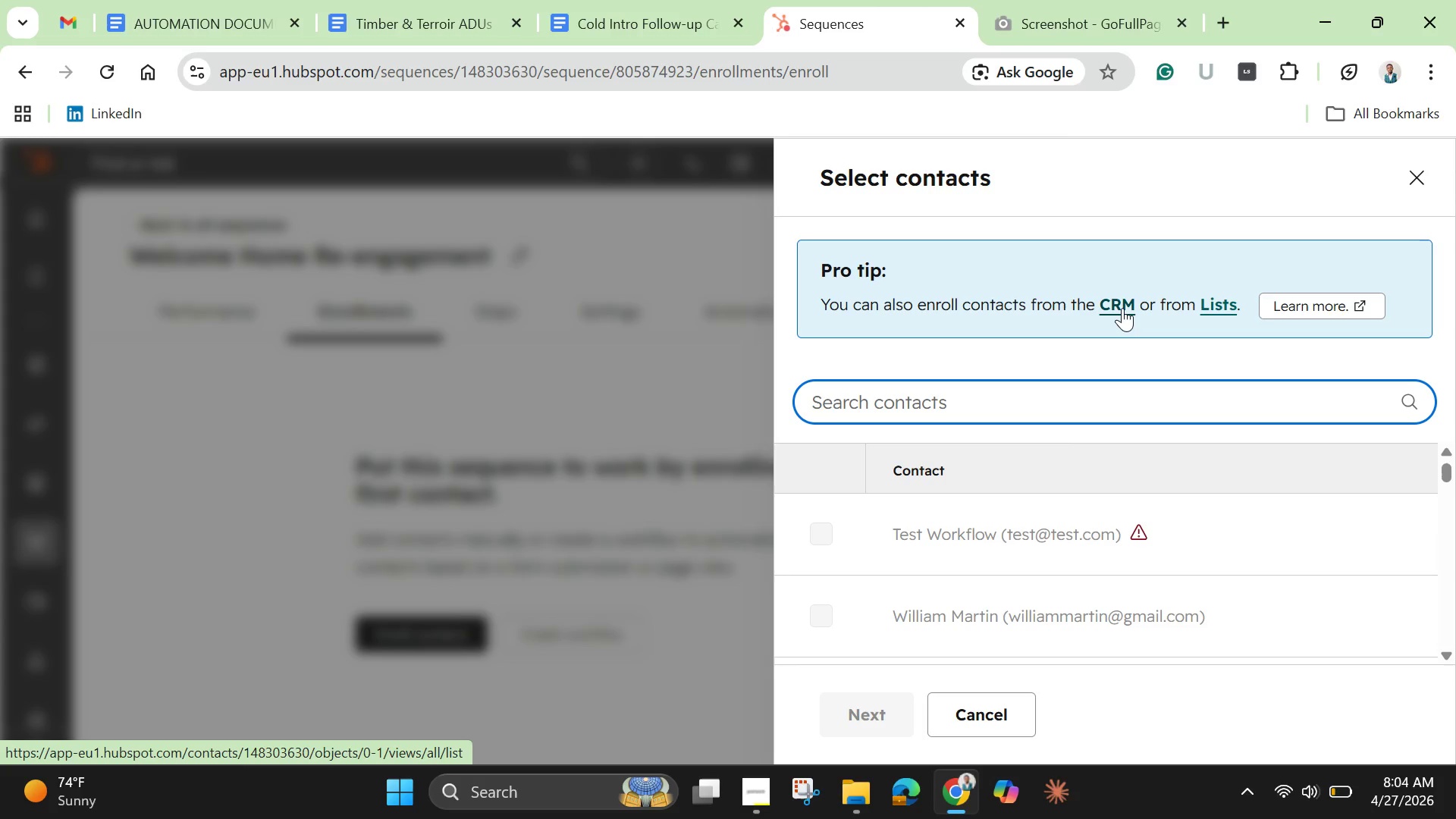 
left_click([1009, 723])
 